 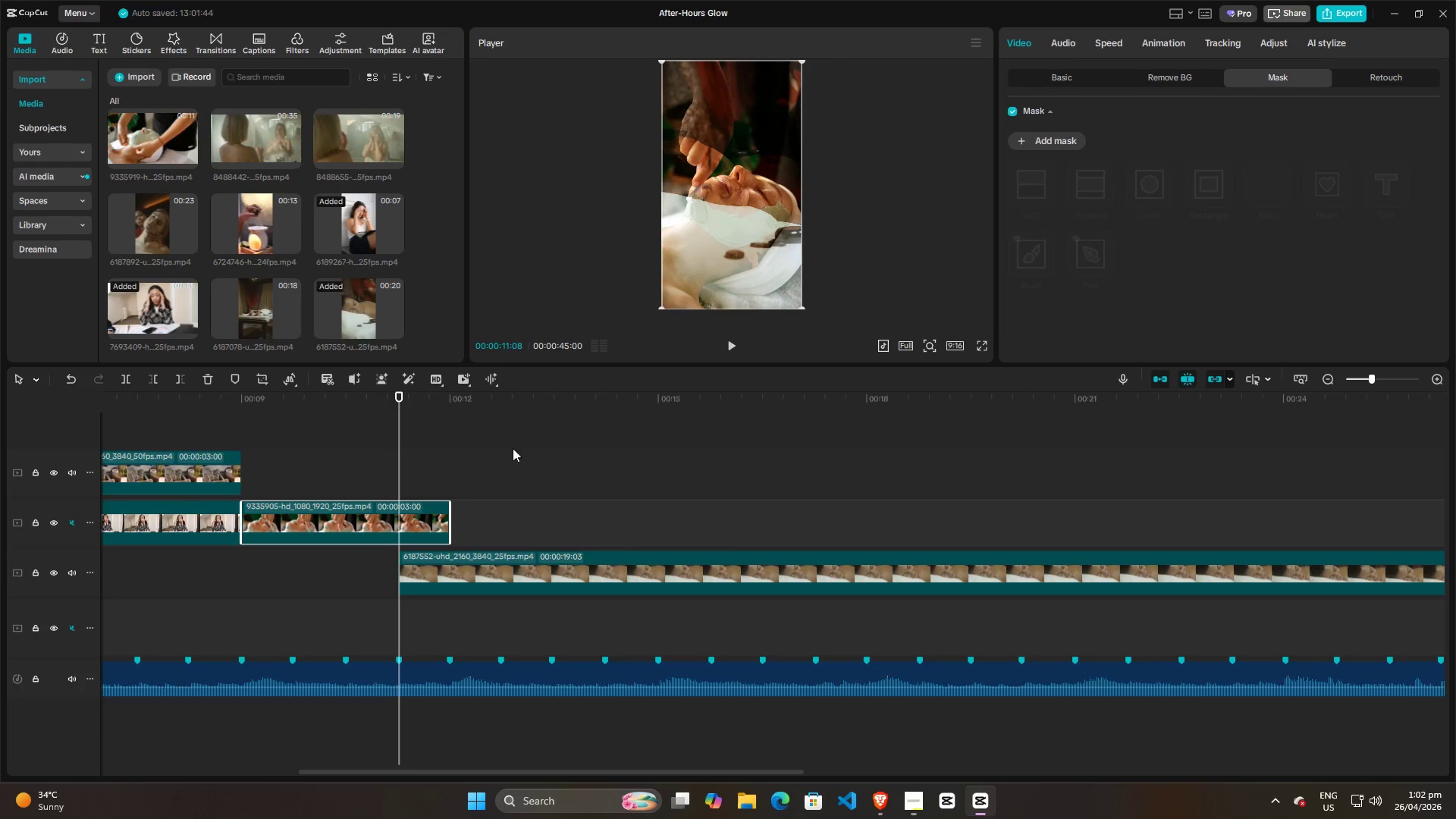 
scroll: coordinate [562, 478], scroll_direction: up, amount: 3.0
 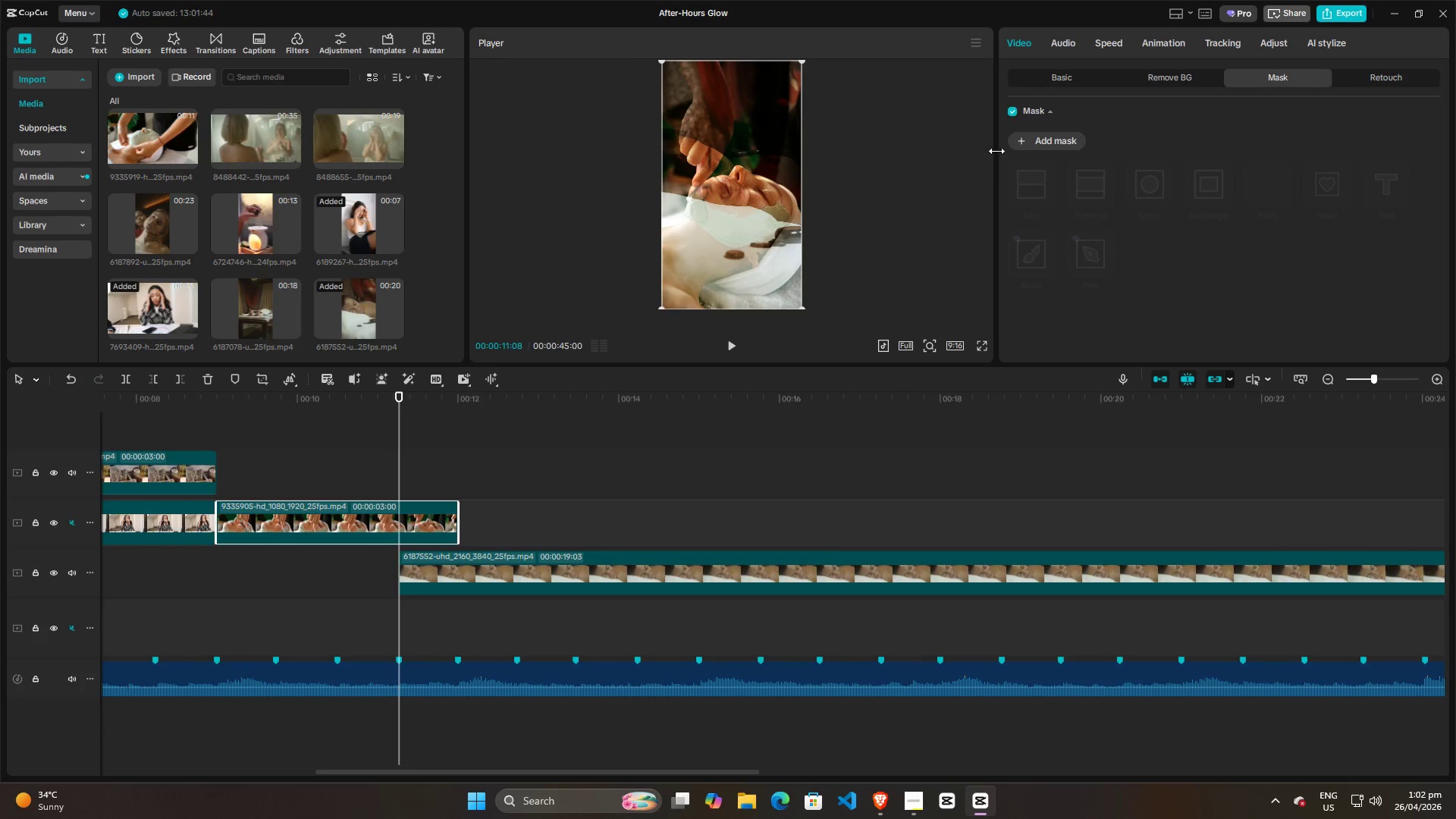 
left_click([1028, 138])
 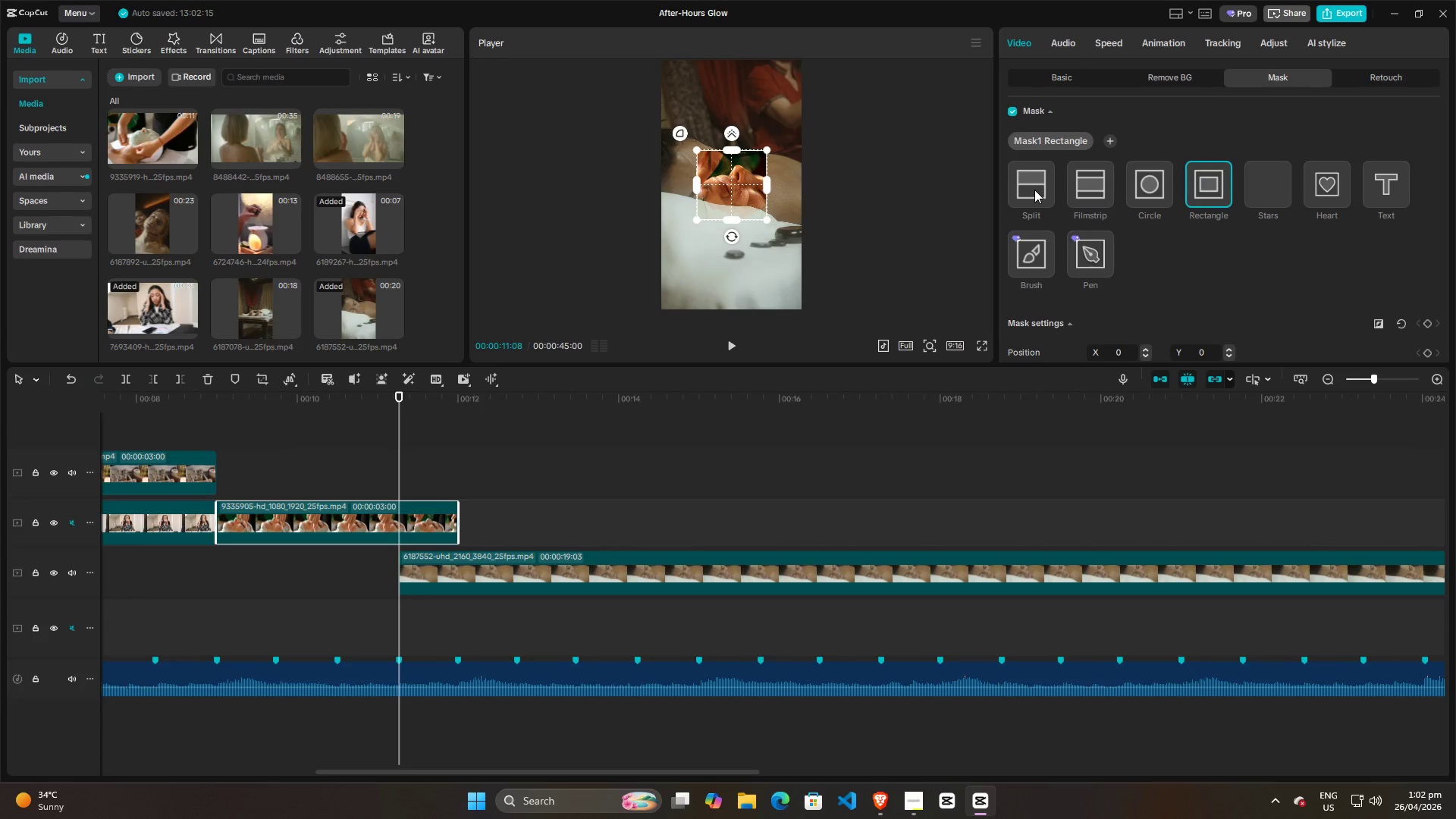 
left_click([1034, 190])
 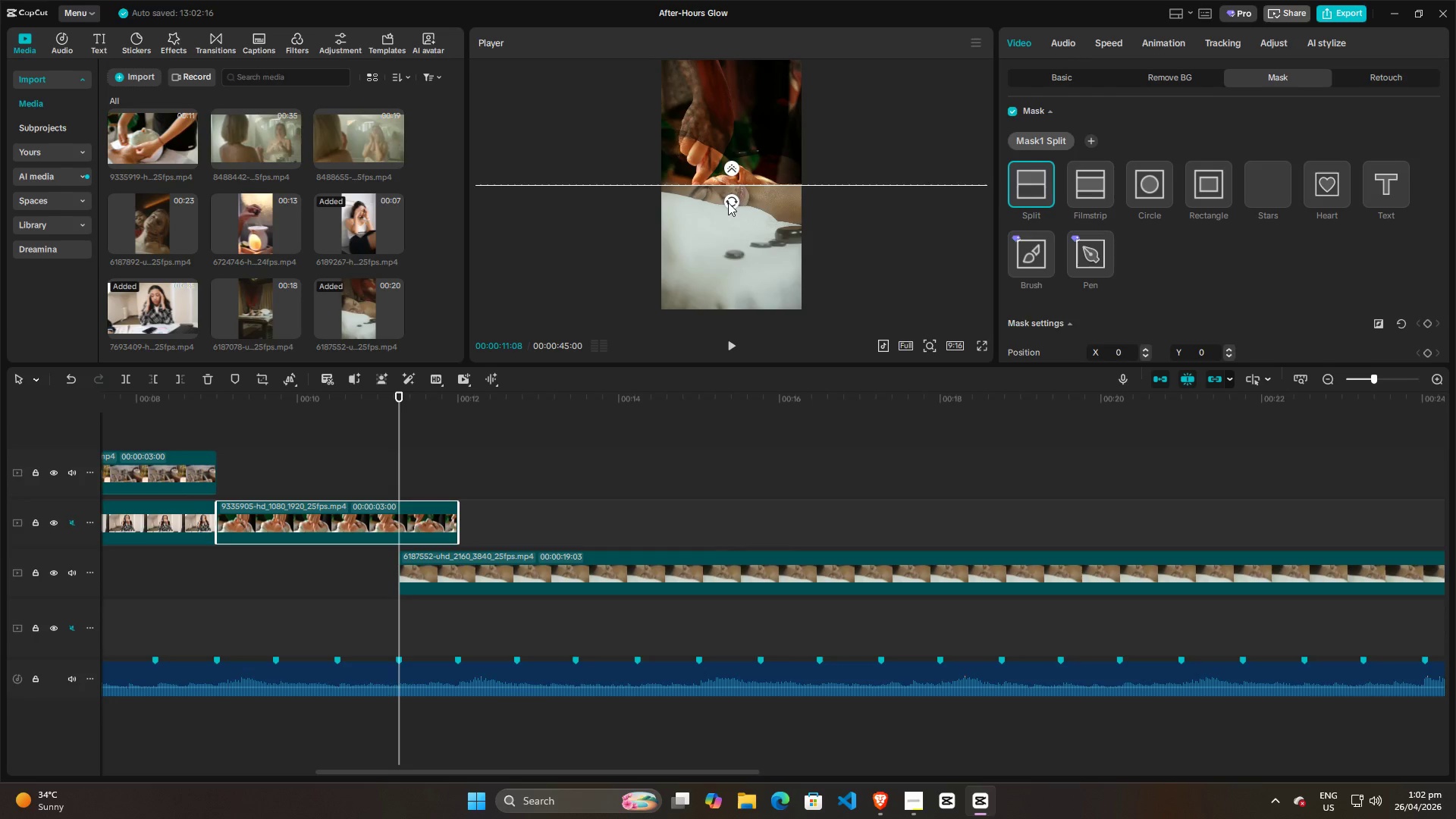 
left_click_drag(start_coordinate=[728, 202], to_coordinate=[805, 202])
 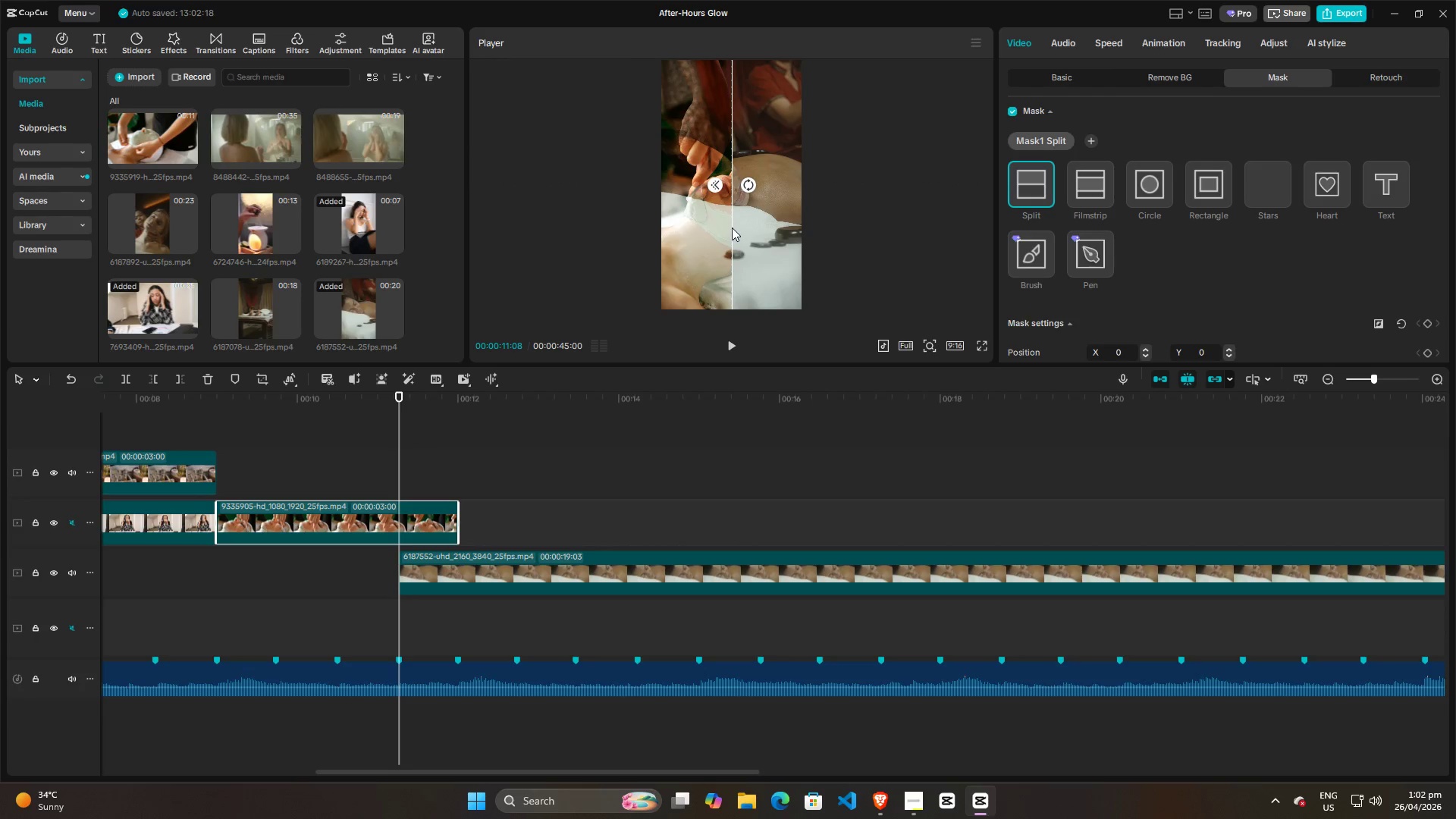 
left_click_drag(start_coordinate=[732, 228], to_coordinate=[776, 224])
 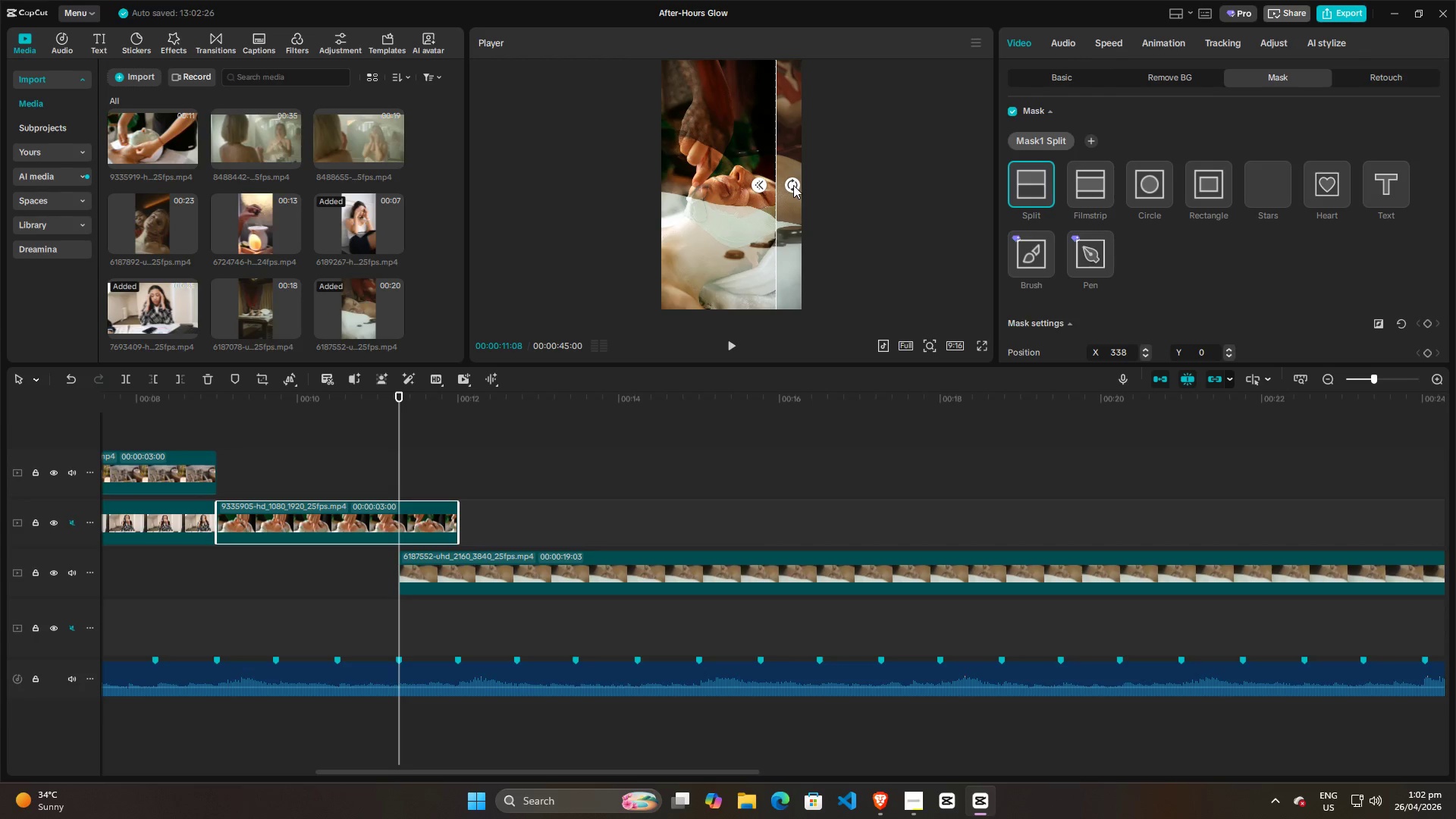 
left_click_drag(start_coordinate=[793, 185], to_coordinate=[543, 204])
 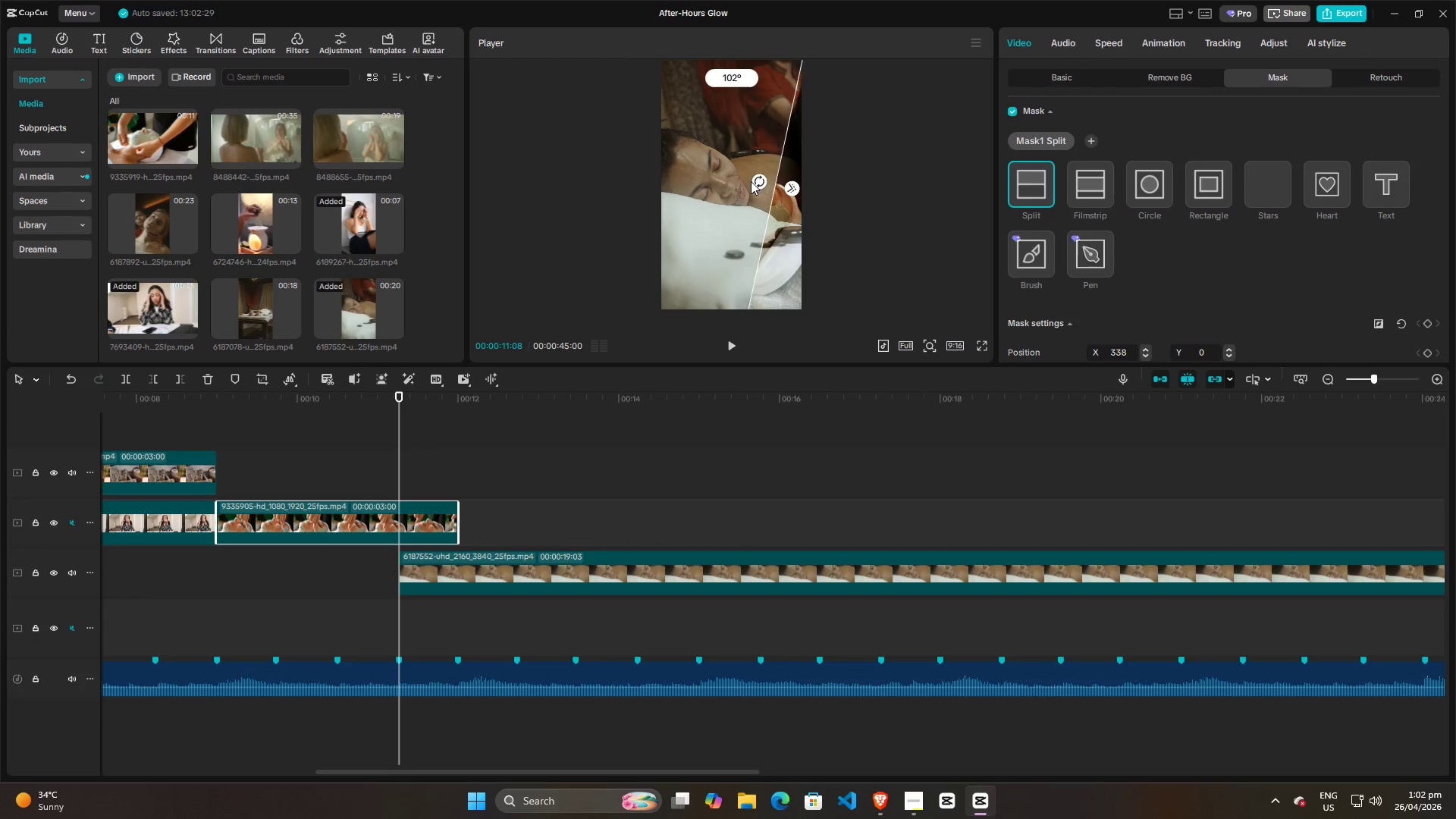 
left_click([753, 185])
 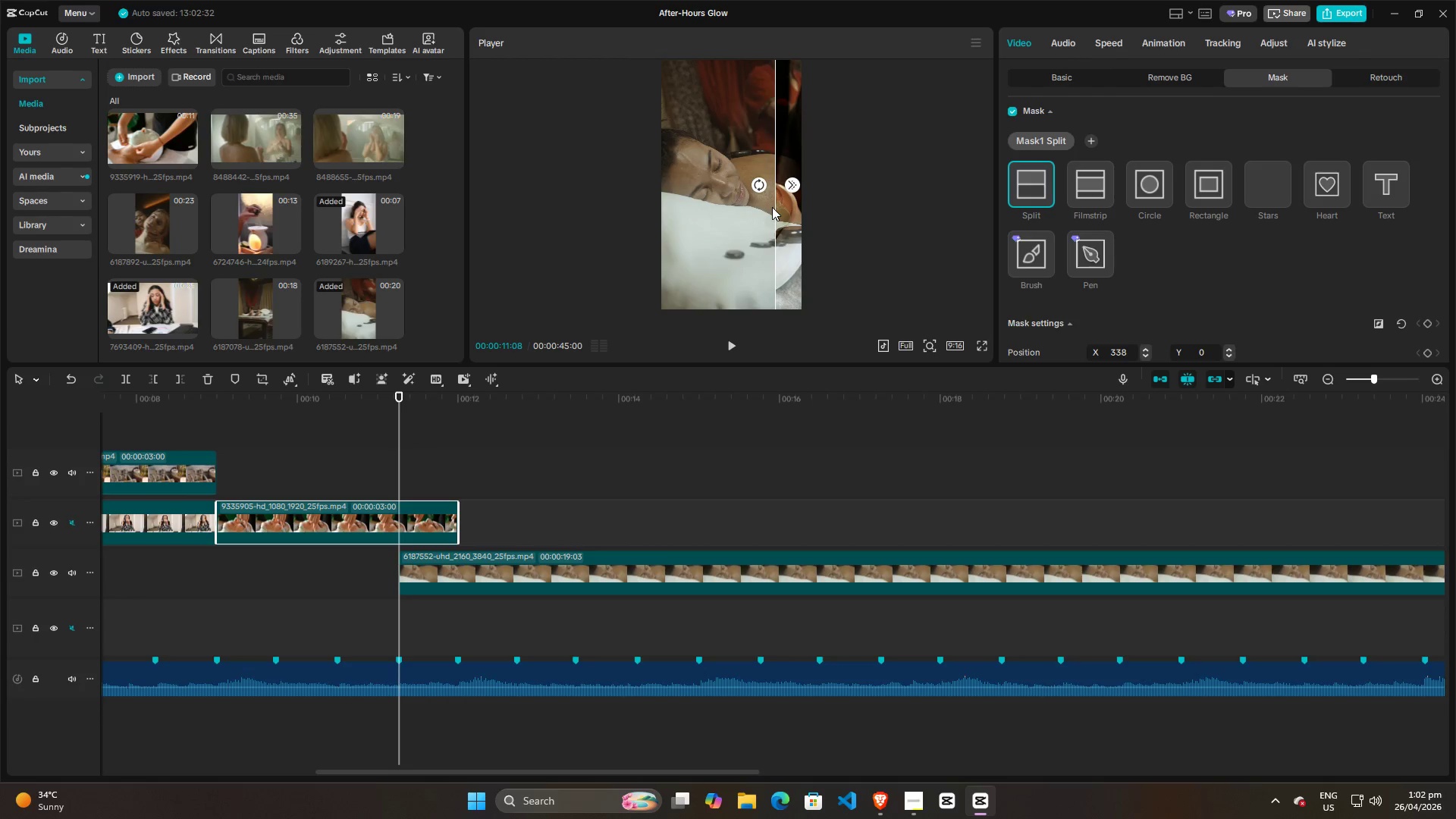 
left_click_drag(start_coordinate=[772, 207], to_coordinate=[788, 207])
 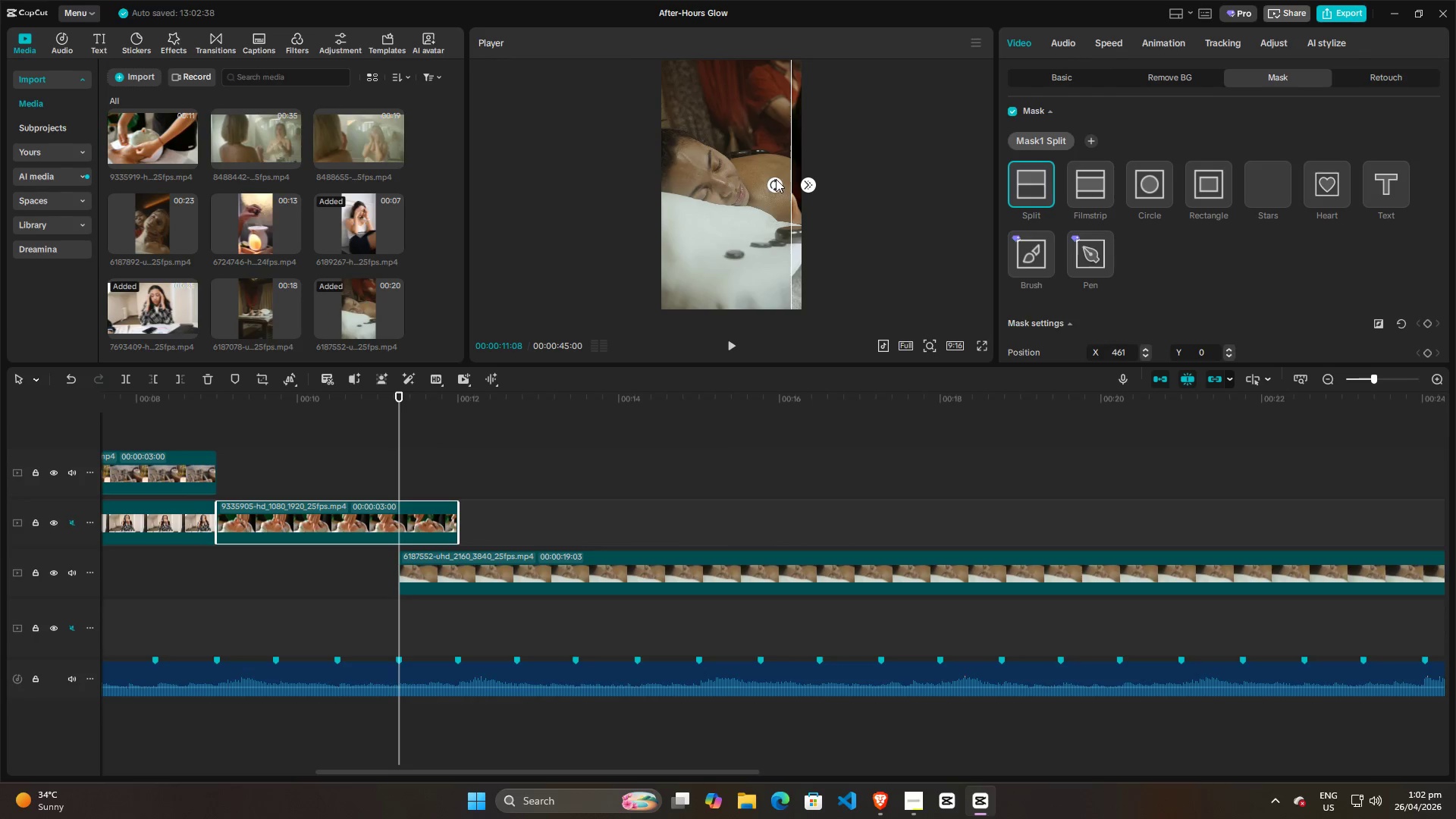 
left_click_drag(start_coordinate=[772, 184], to_coordinate=[927, 209])
 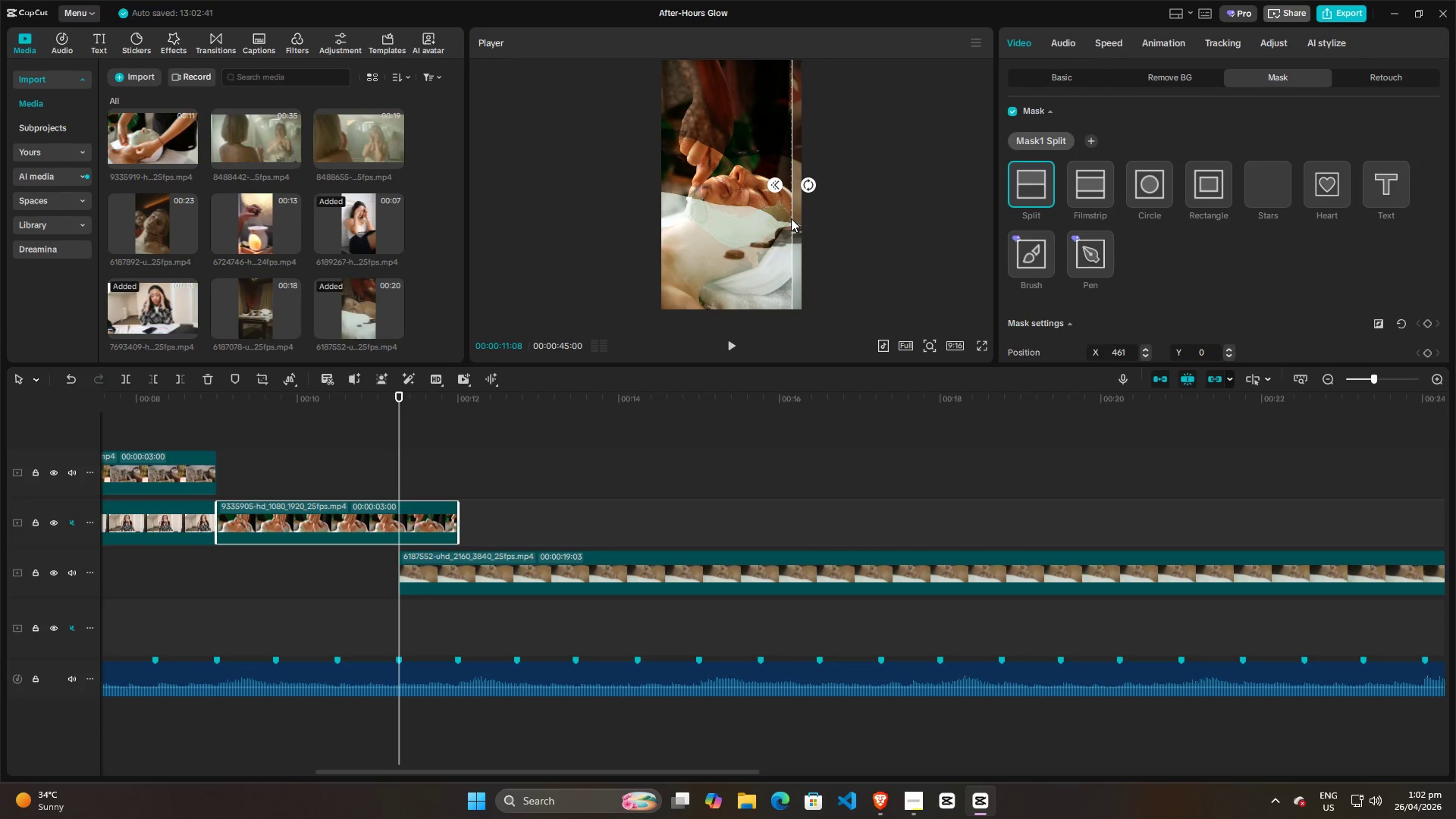 
left_click_drag(start_coordinate=[791, 218], to_coordinate=[809, 218])
 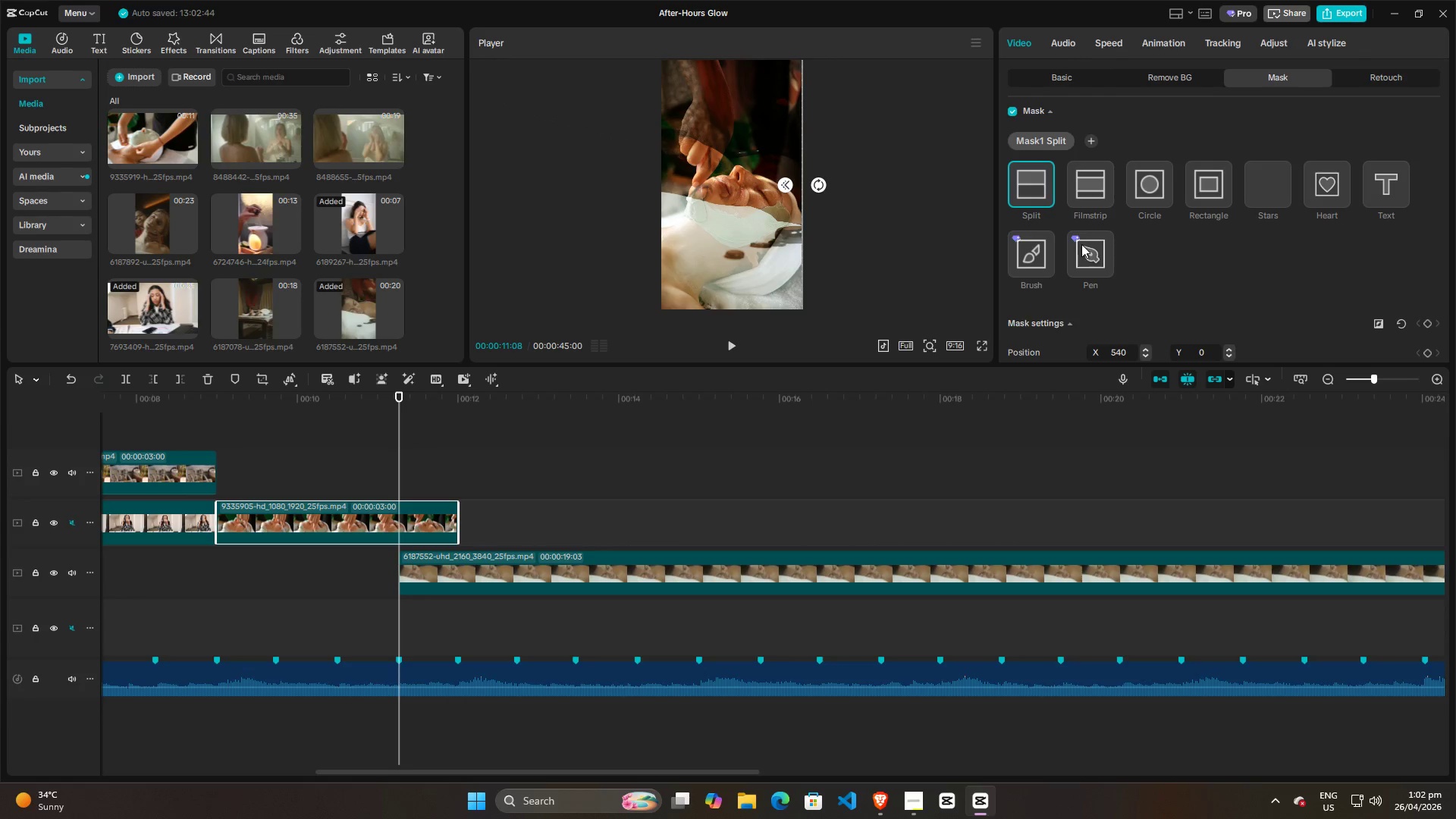 
scroll: coordinate [1106, 253], scroll_direction: down, amount: 3.0
 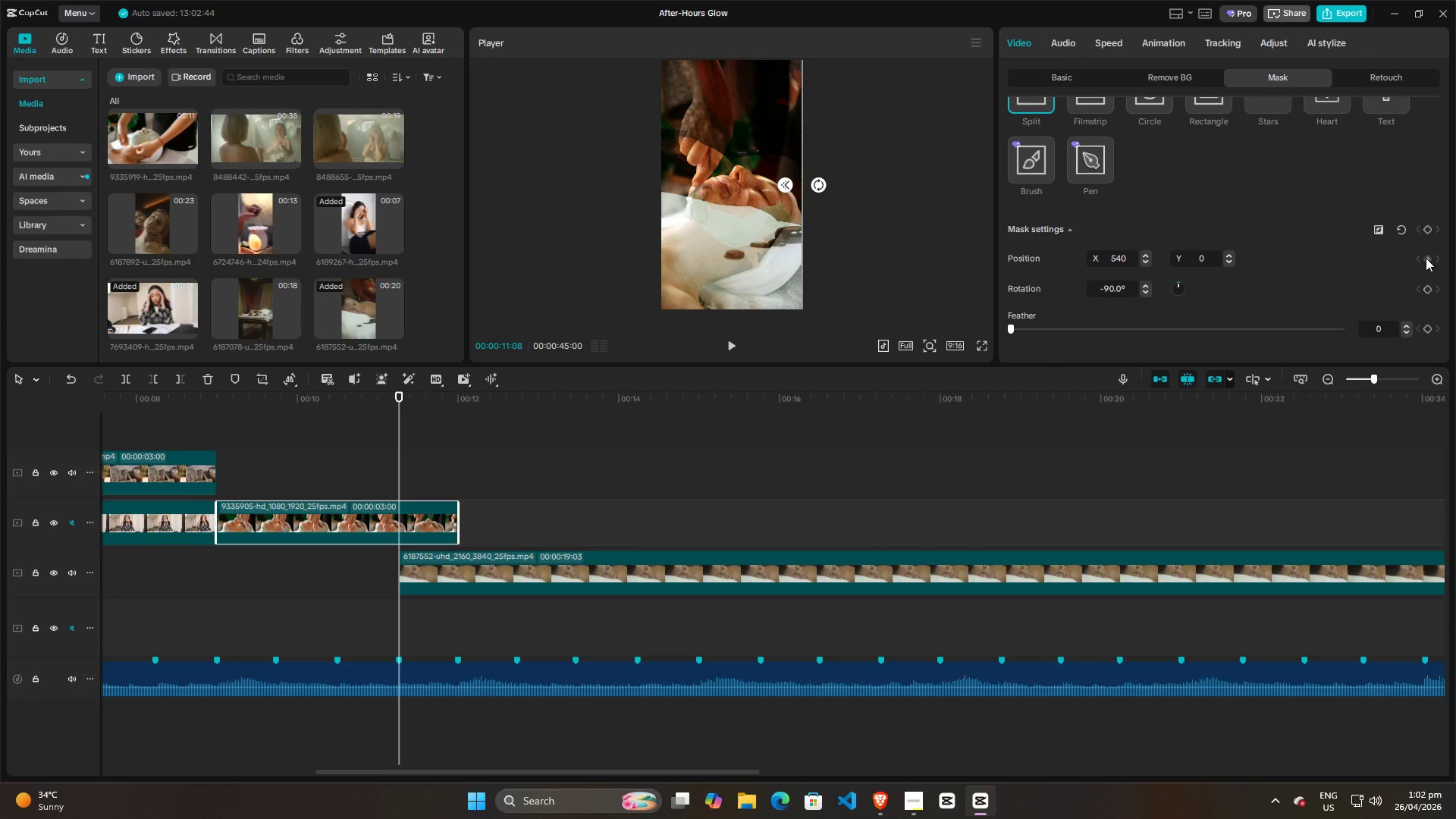 
left_click([1426, 258])
 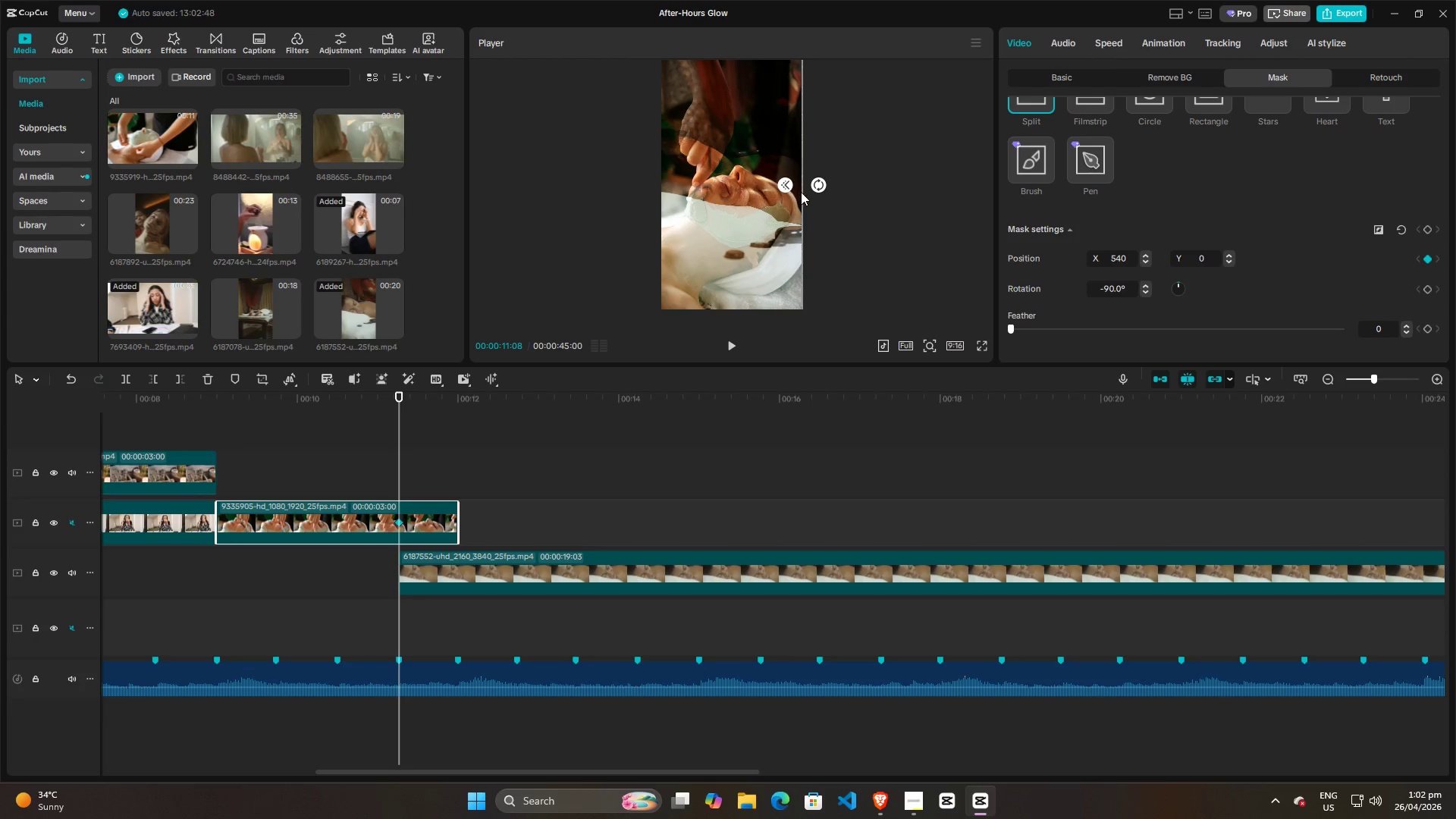 
left_click_drag(start_coordinate=[801, 192], to_coordinate=[805, 189])
 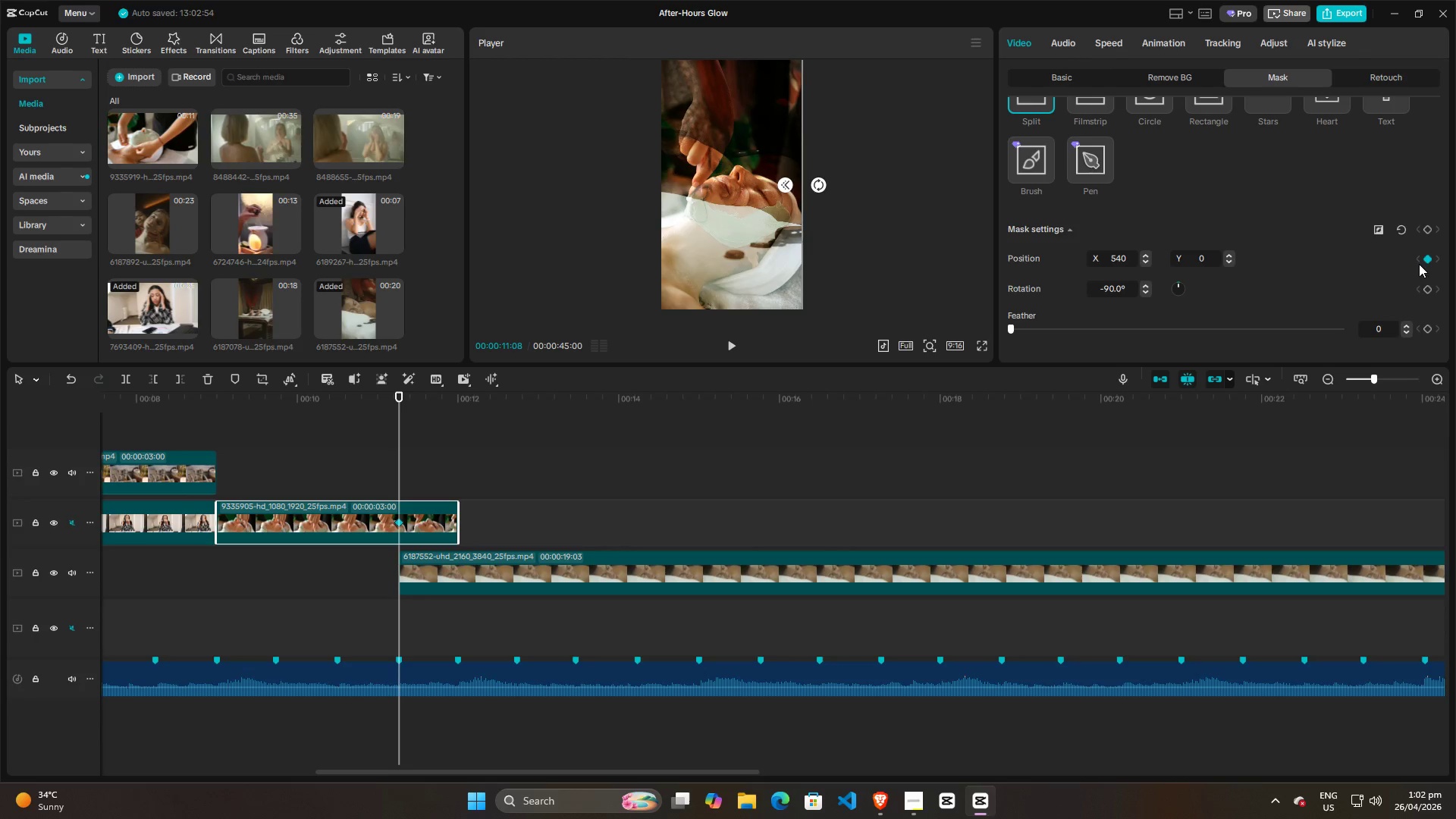 
left_click([1428, 260])
 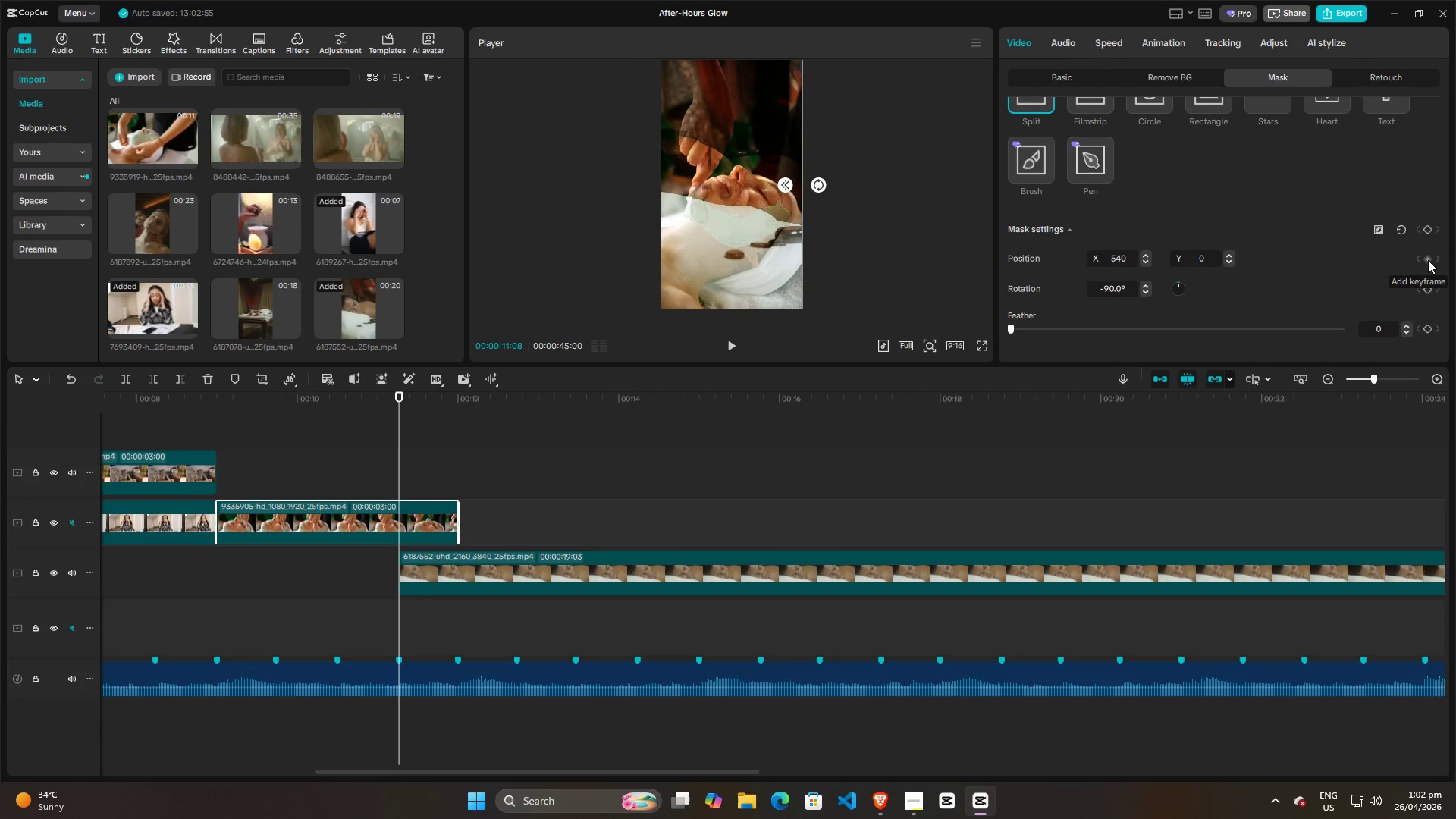 
left_click([1428, 260])
 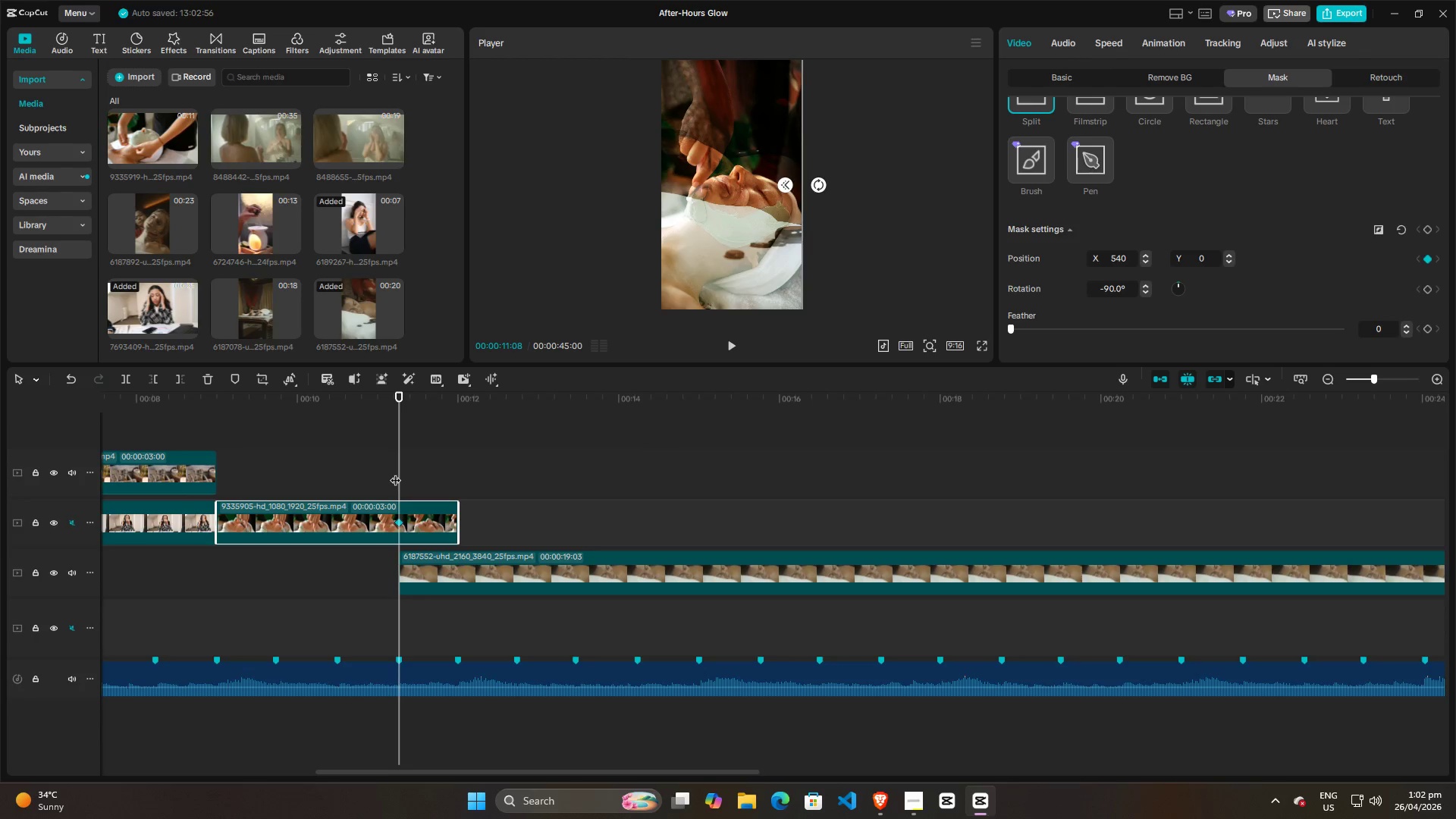 
left_click_drag(start_coordinate=[395, 471], to_coordinate=[452, 460])
 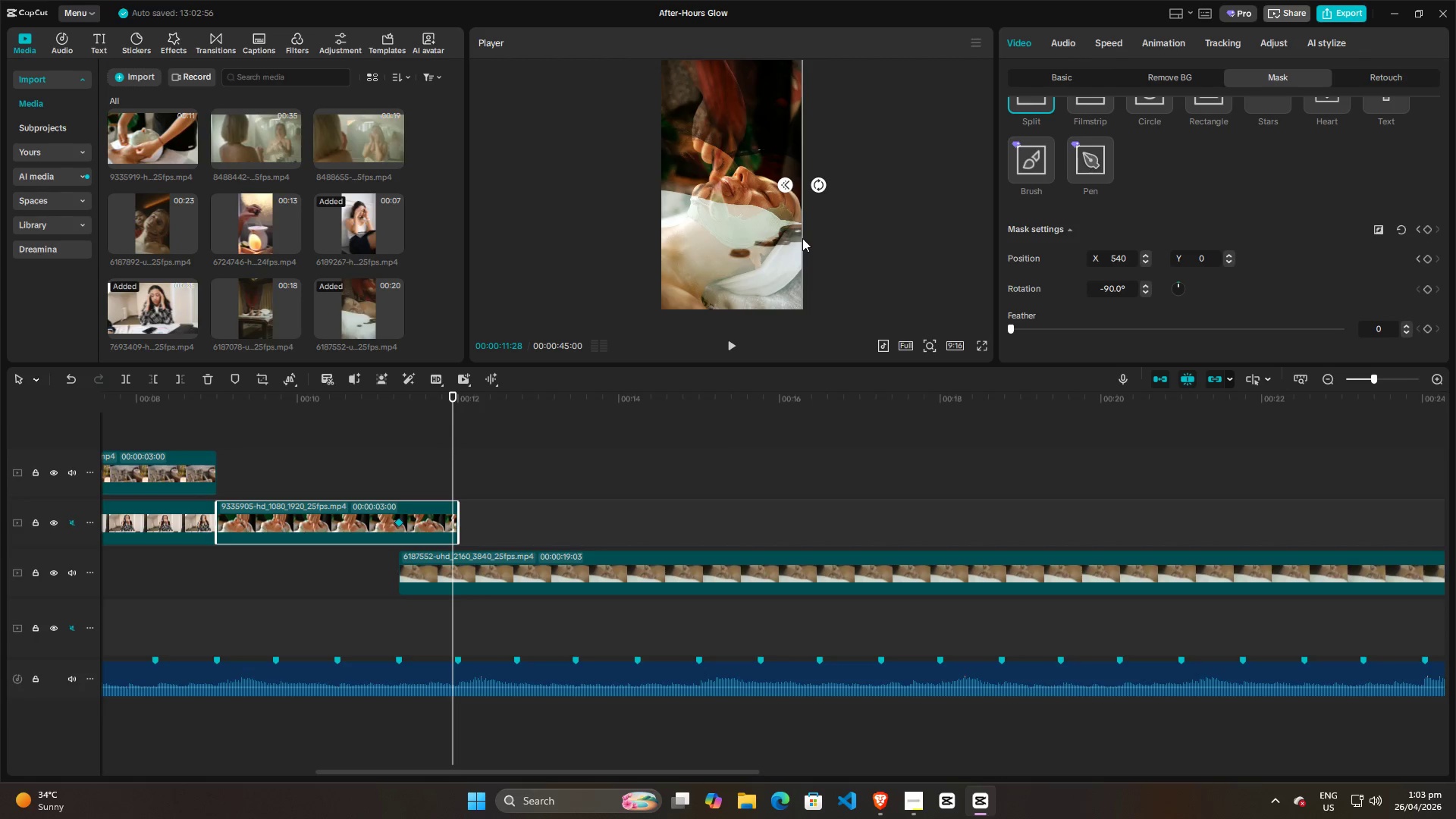 
left_click_drag(start_coordinate=[802, 238], to_coordinate=[649, 235])
 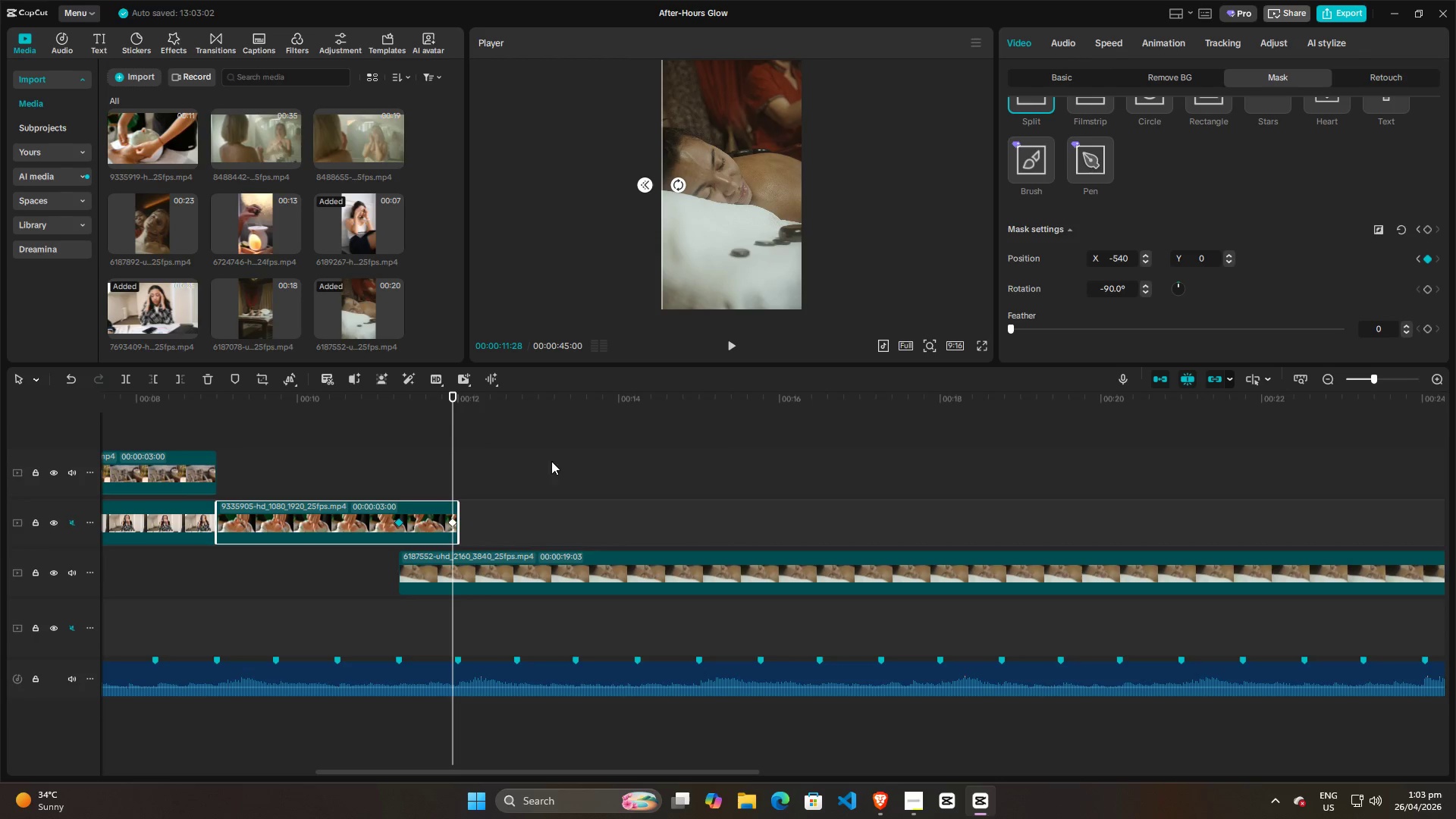 
left_click([363, 470])
 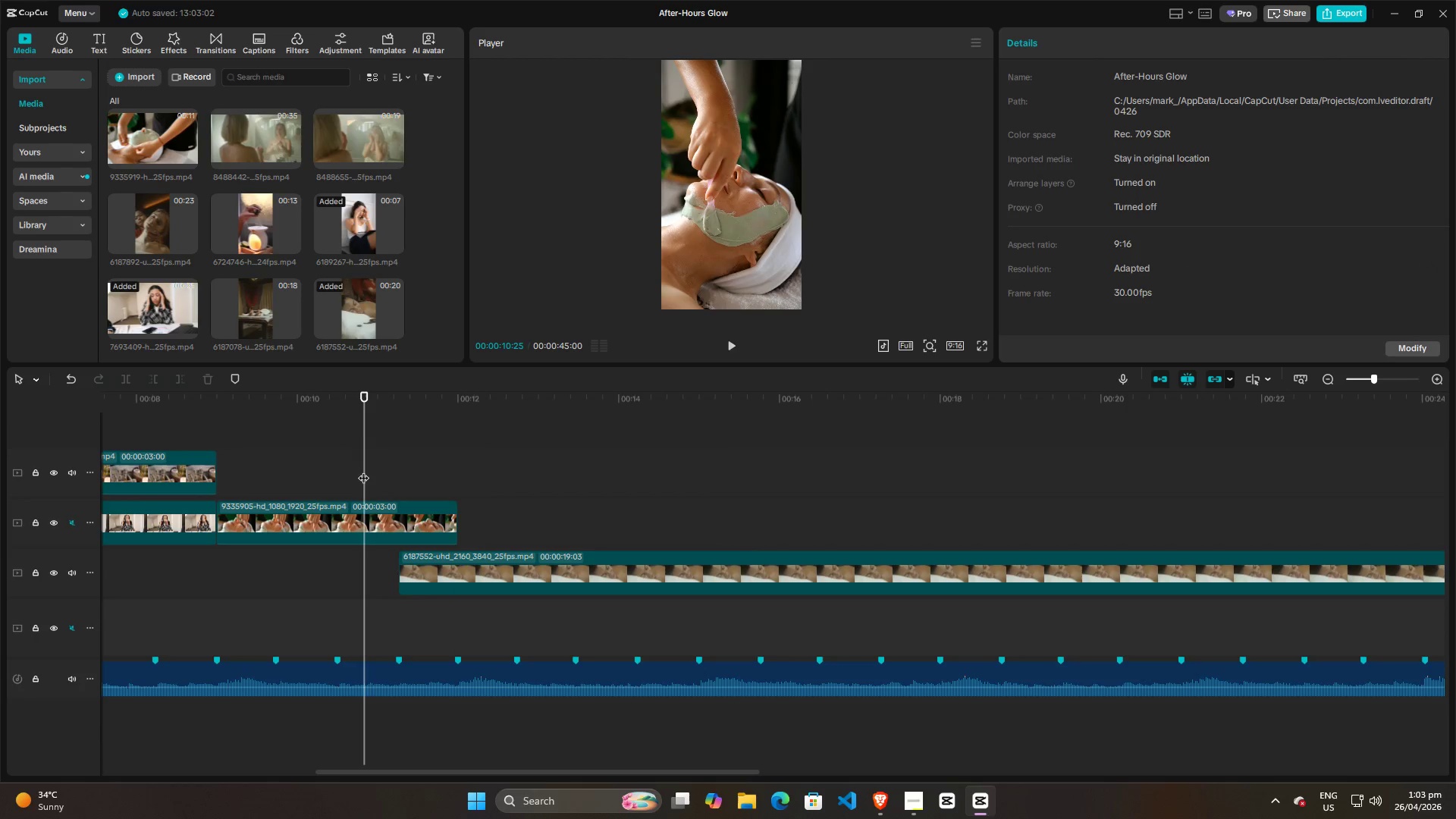 
key(Space)
 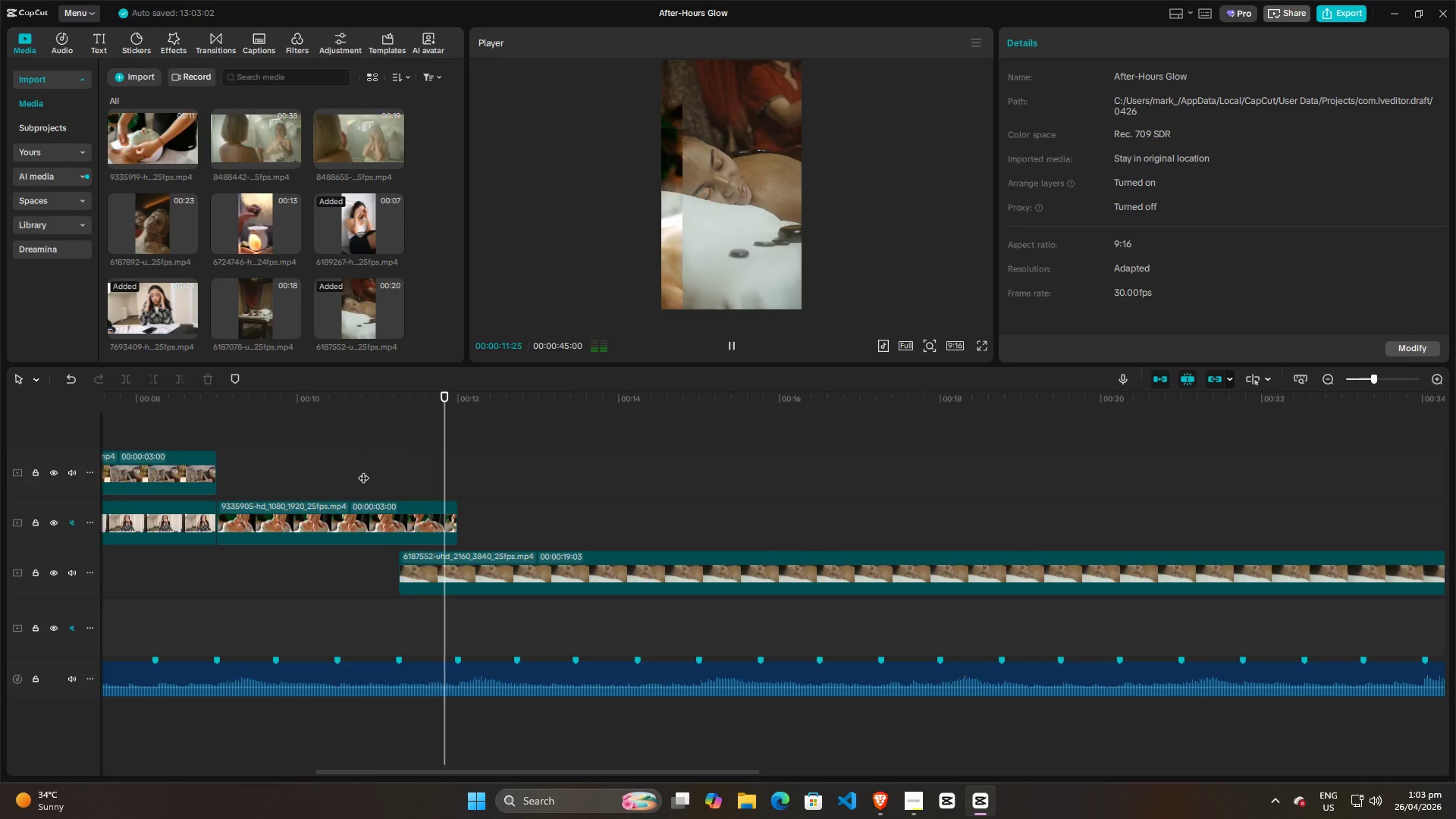 
key(Space)
 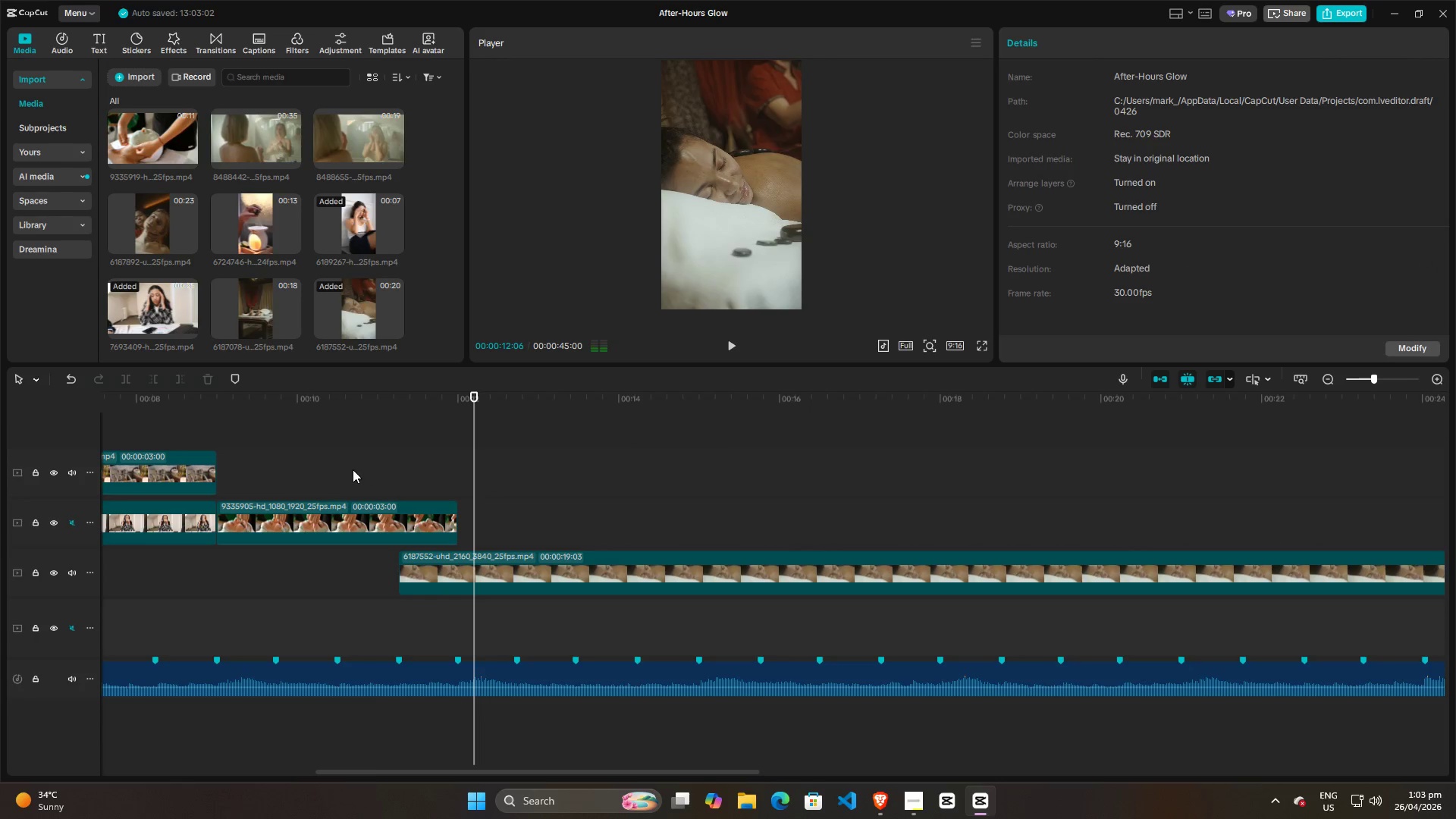 
left_click([347, 469])
 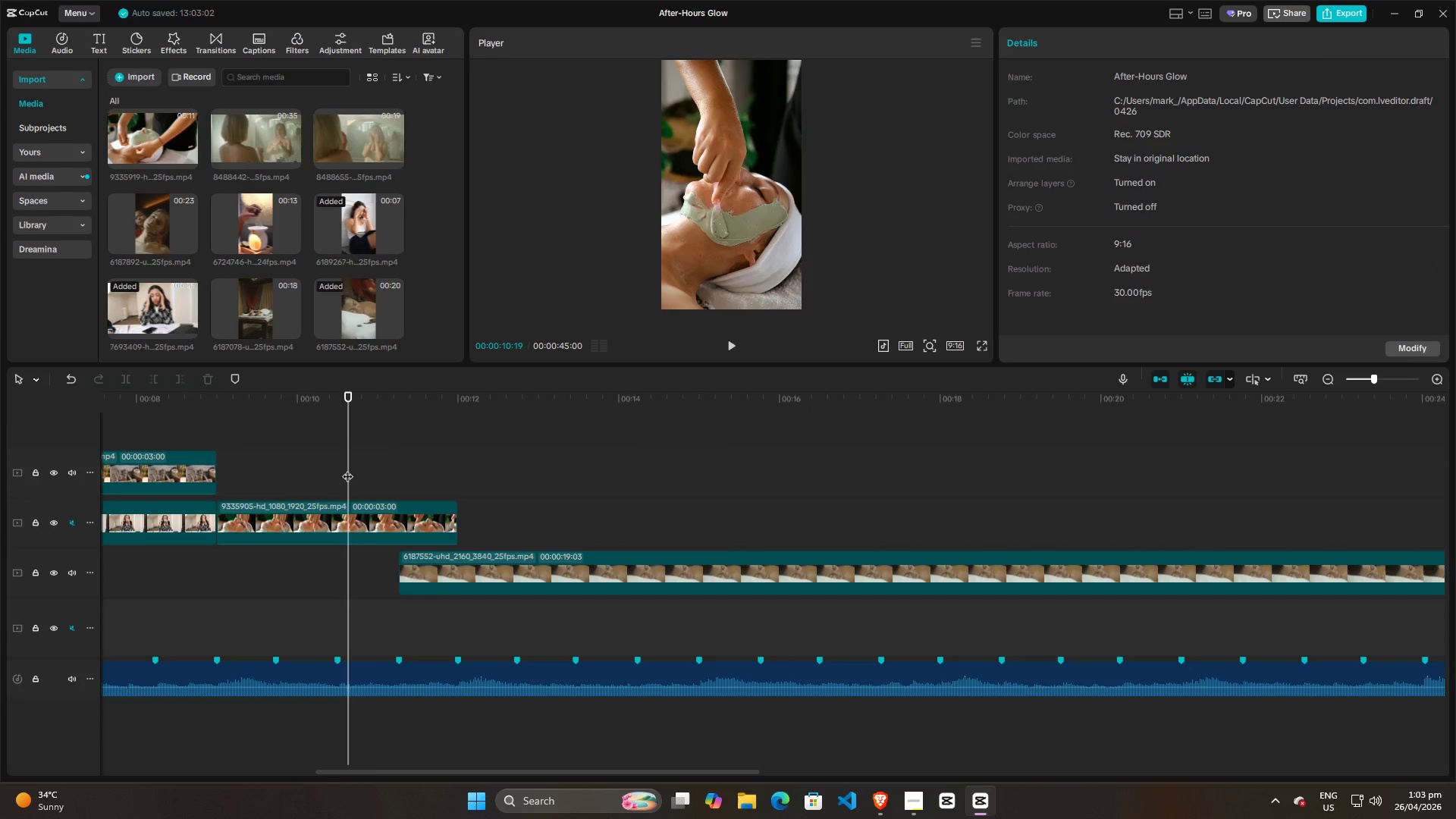 
key(Space)
 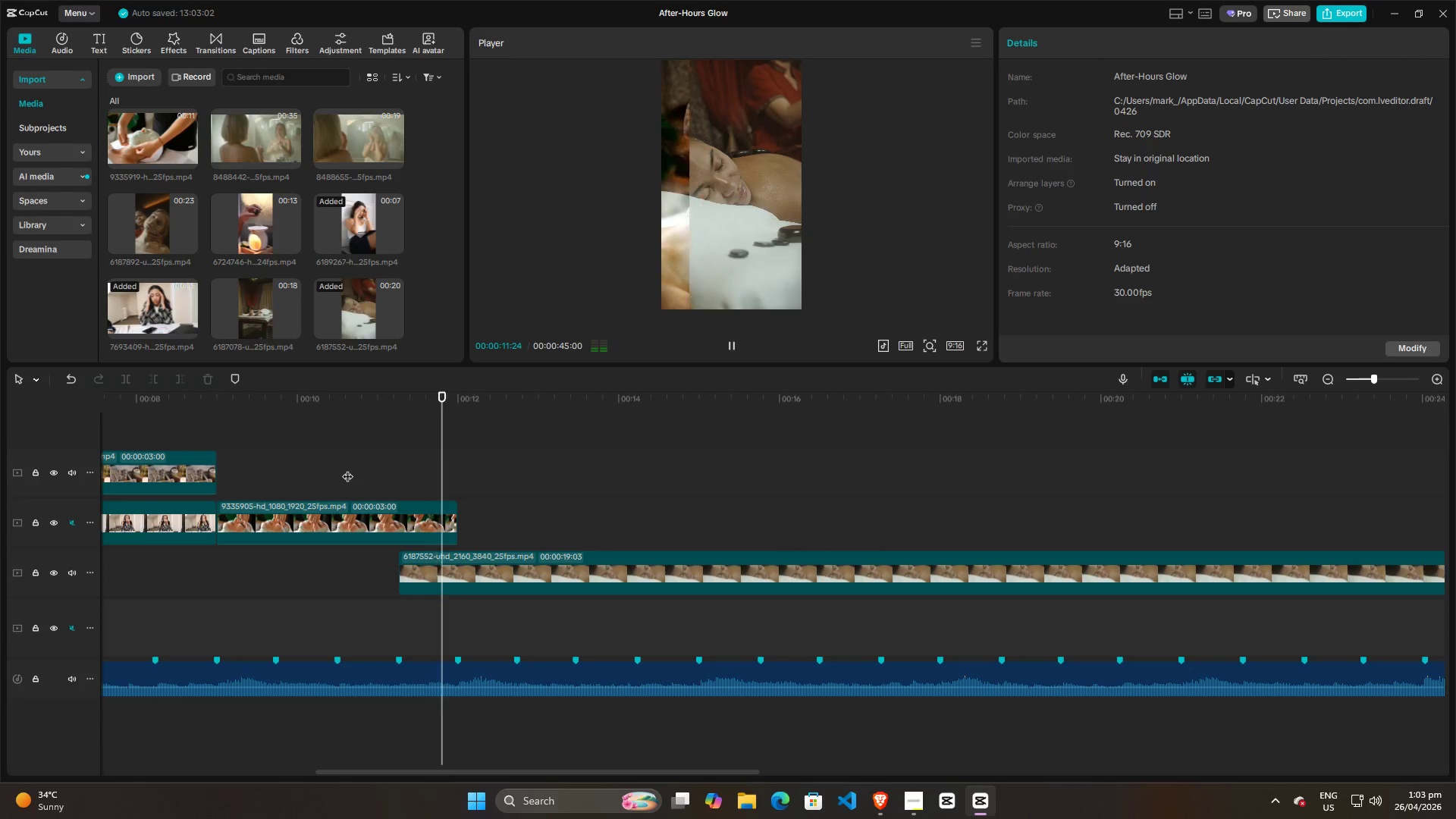 
key(Space)
 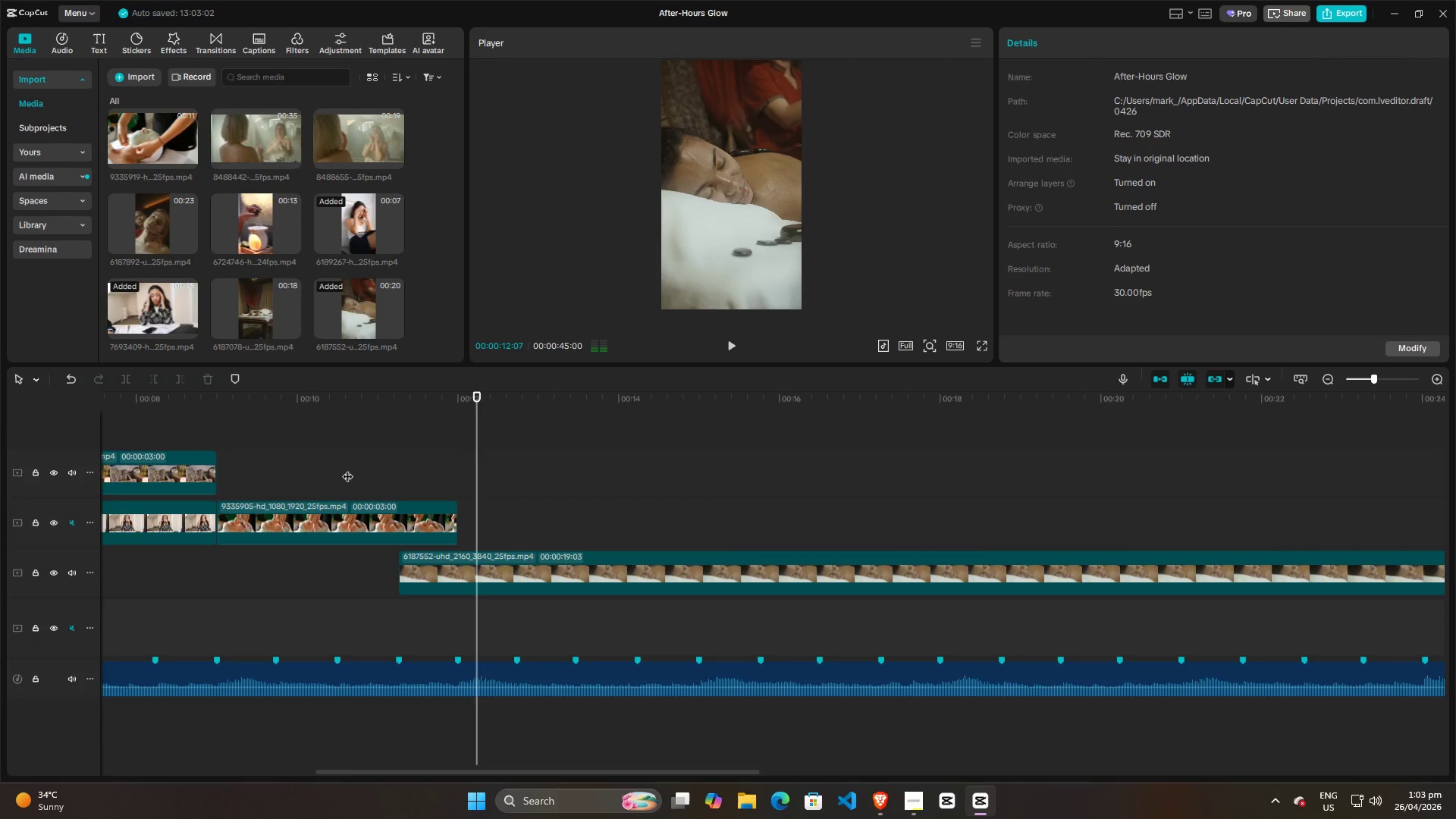 
left_click([347, 469])
 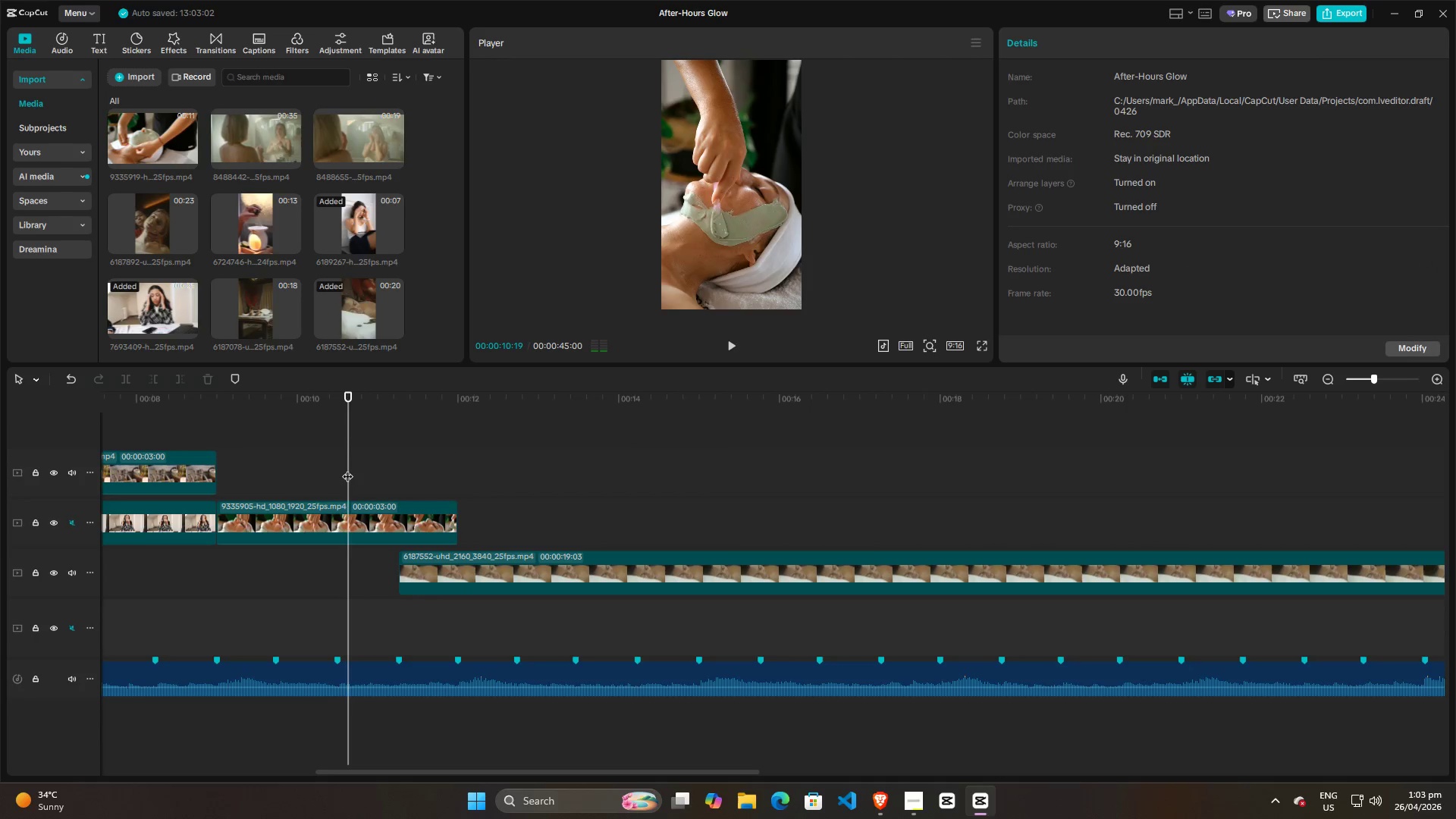 
key(Space)
 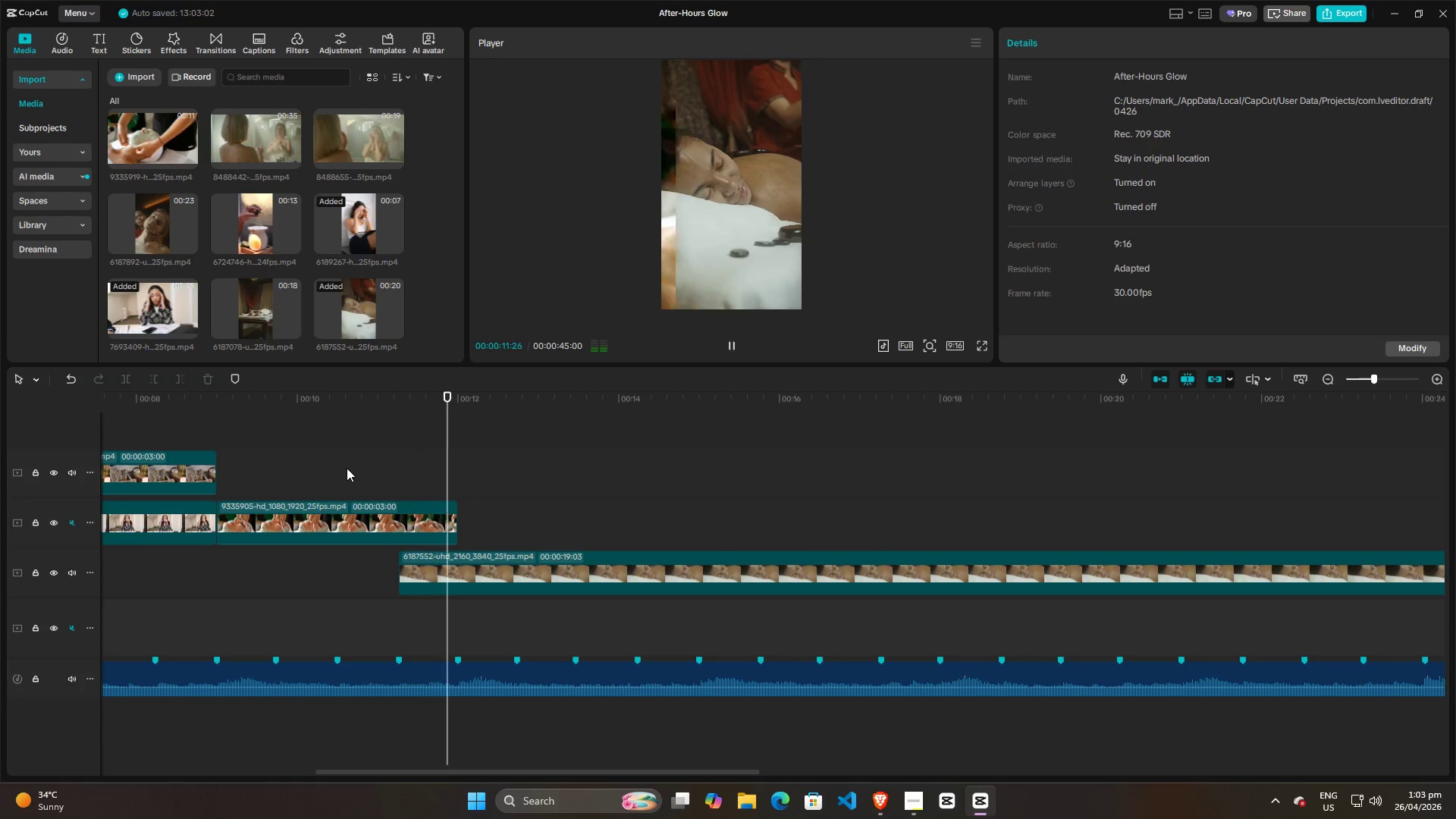 
key(Space)
 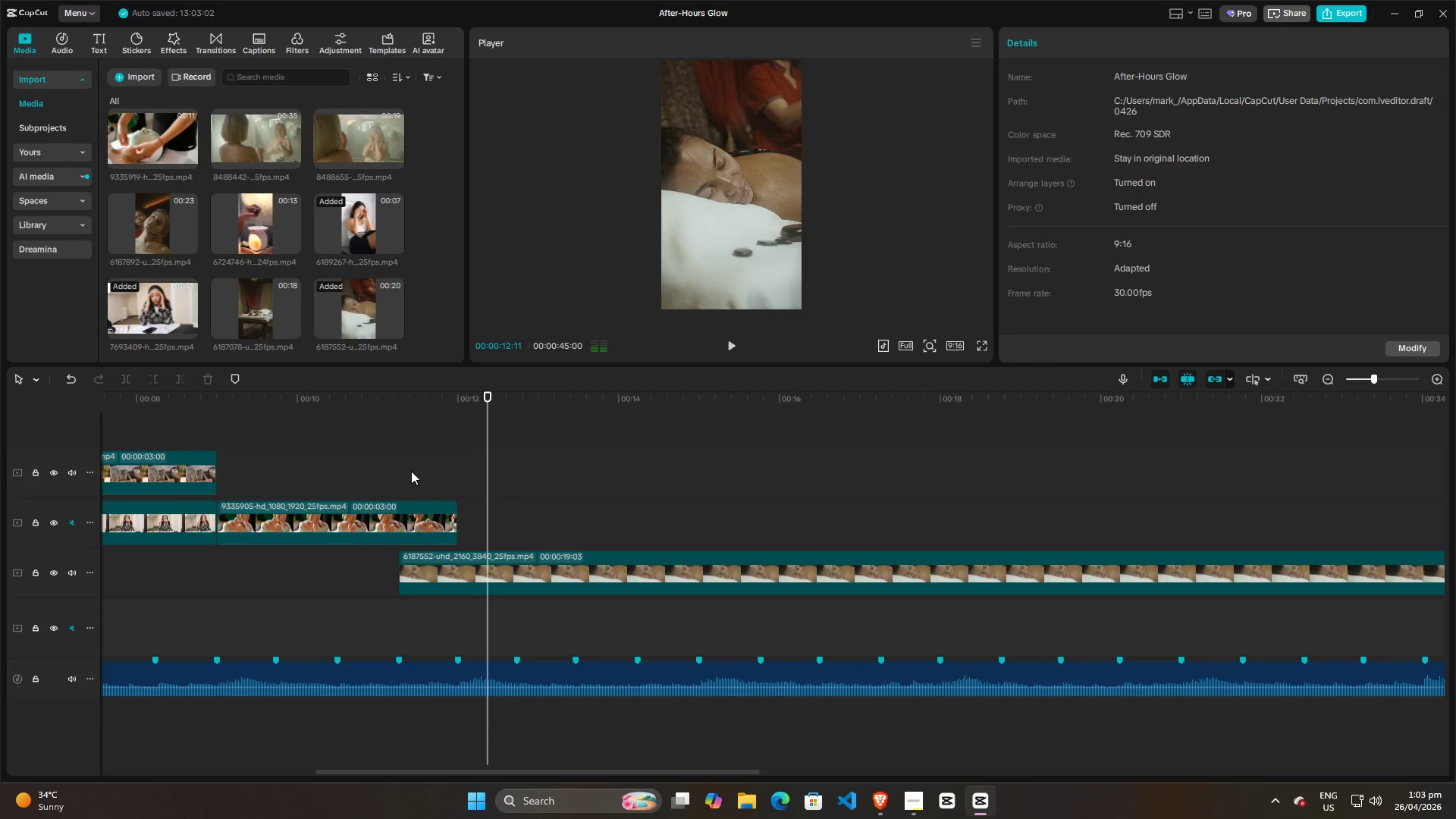 
left_click([411, 471])
 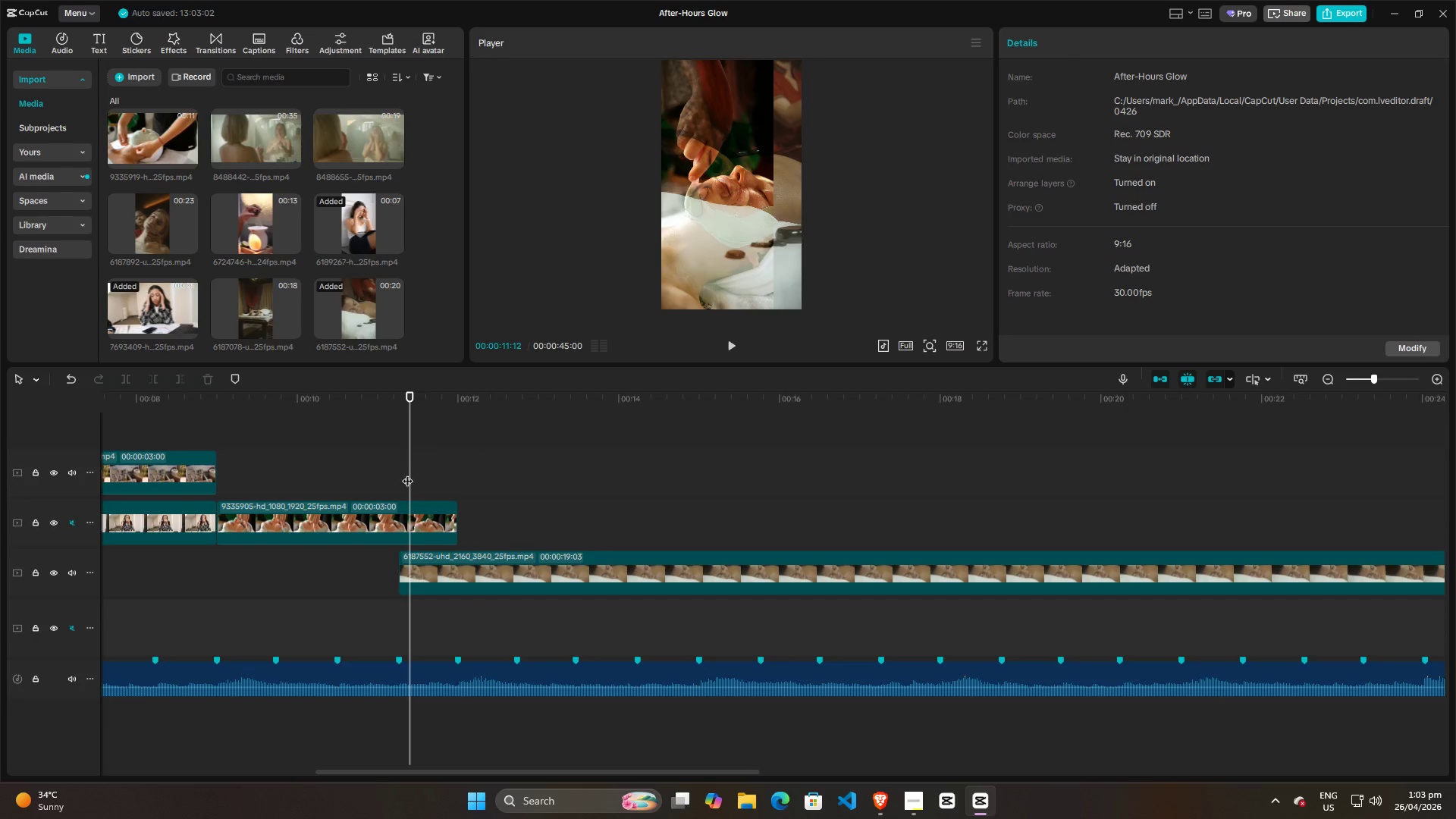 
left_click_drag(start_coordinate=[407, 469], to_coordinate=[438, 469])
 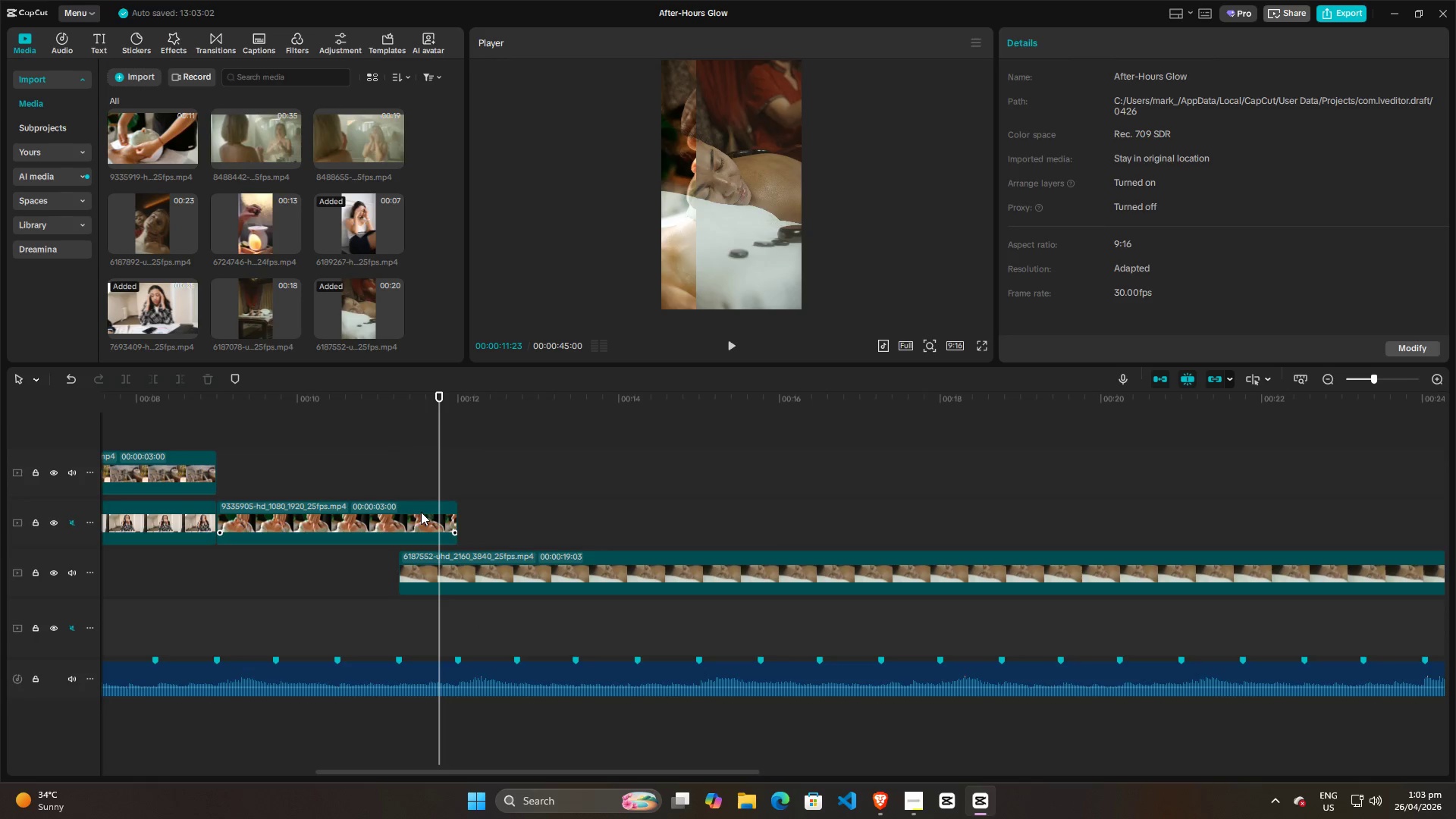 
left_click([421, 512])
 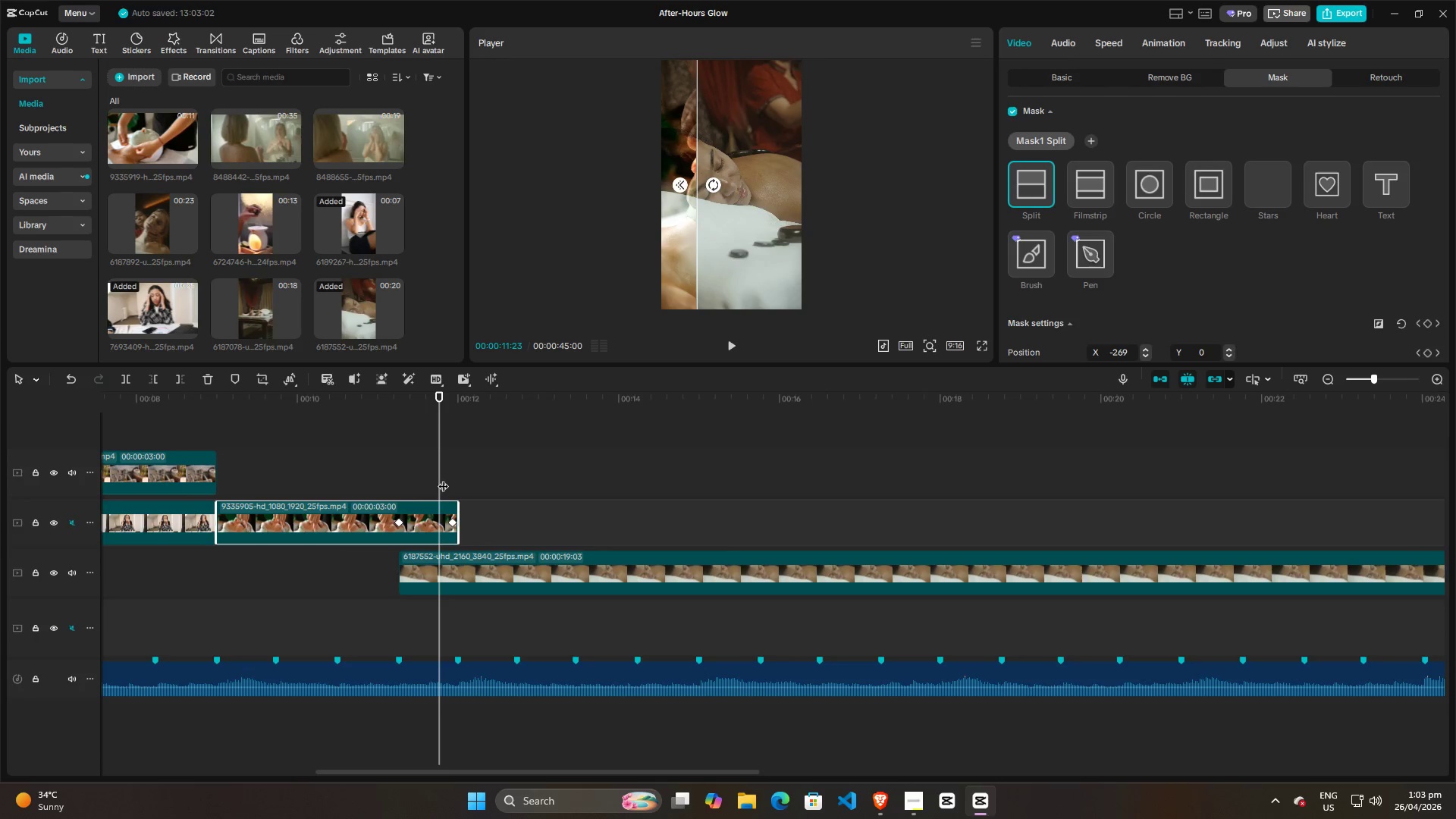 
left_click_drag(start_coordinate=[441, 477], to_coordinate=[449, 477])
 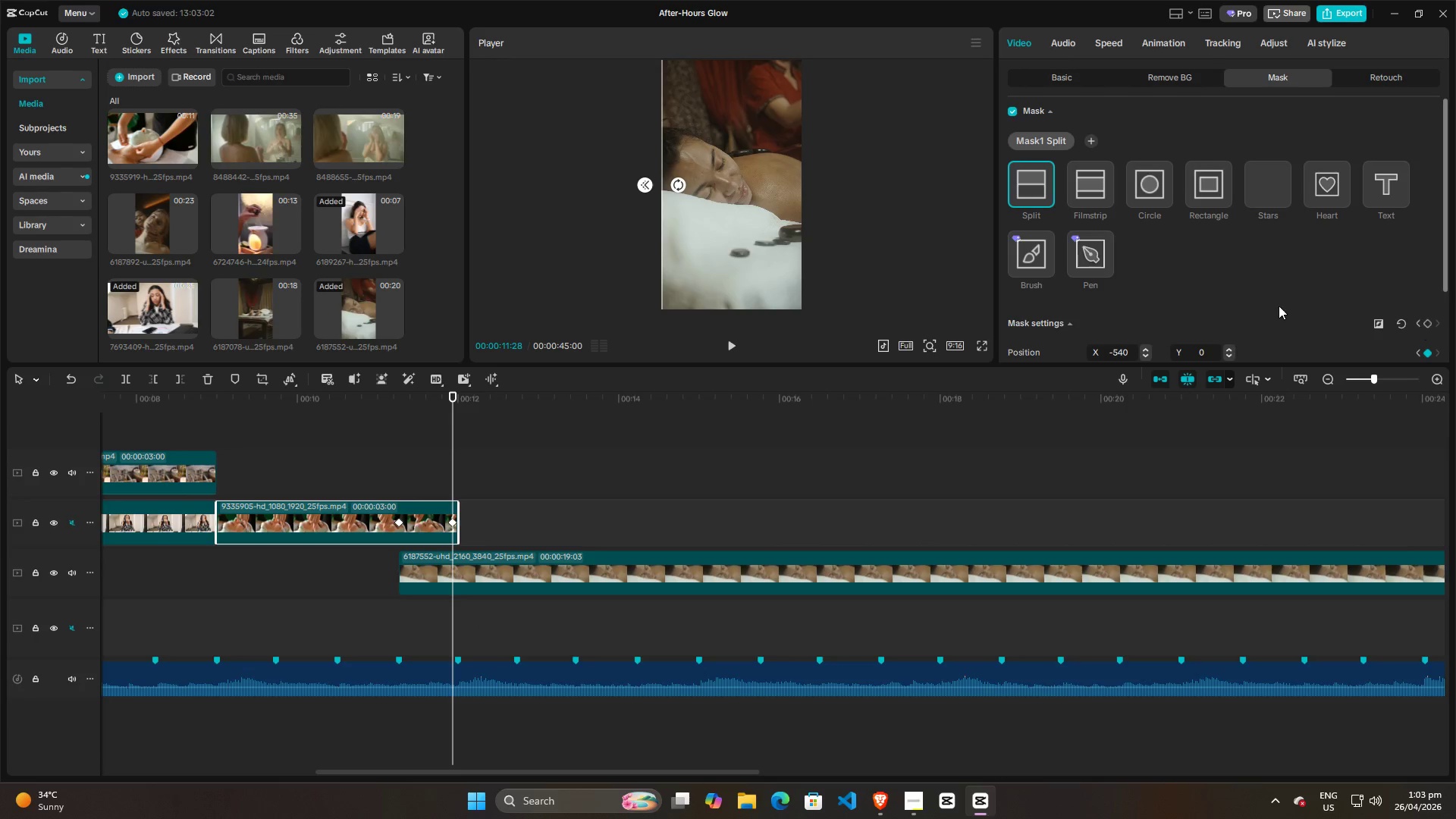 
scroll: coordinate [1202, 278], scroll_direction: down, amount: 10.0
 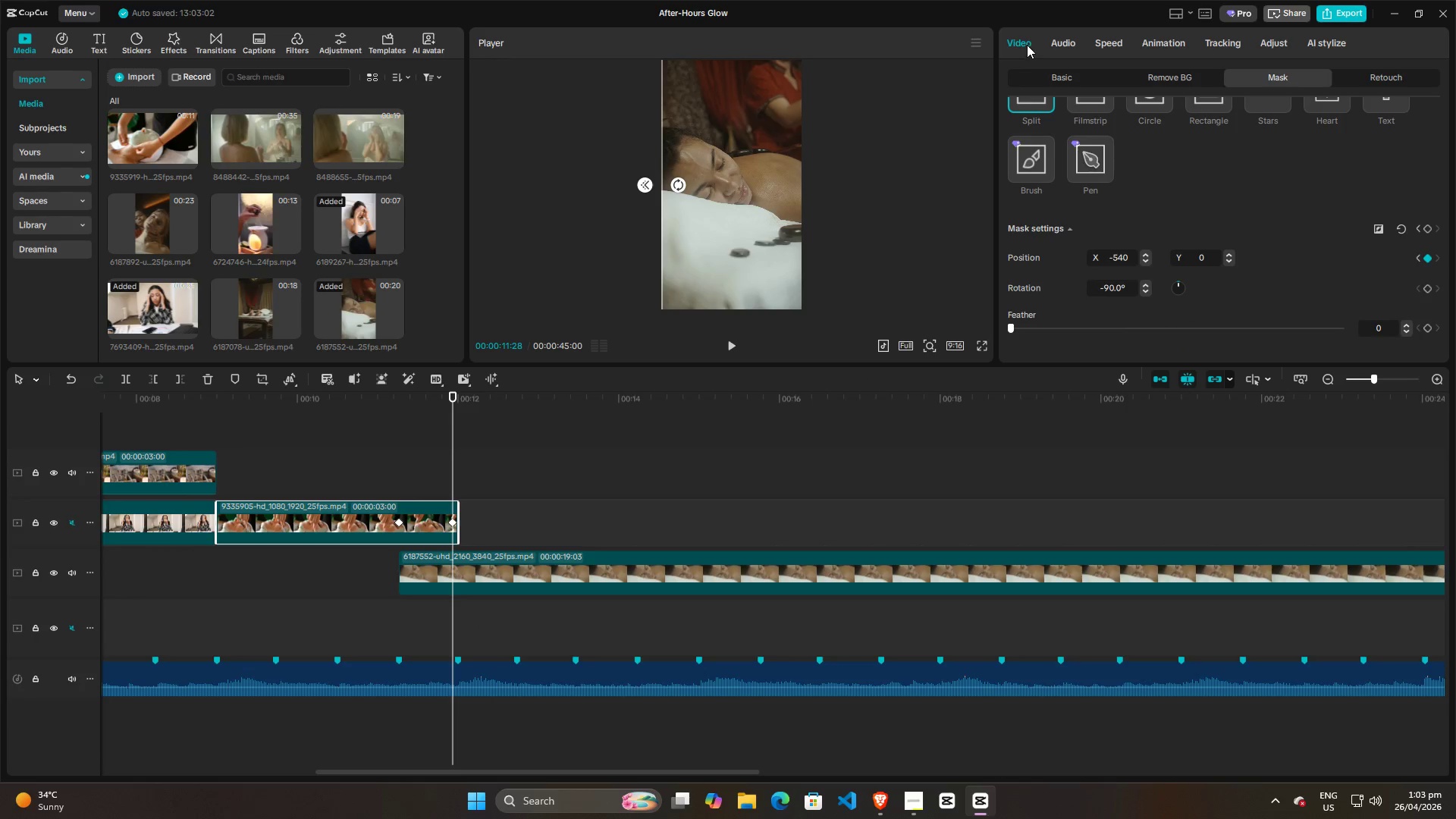 
left_click([1054, 77])
 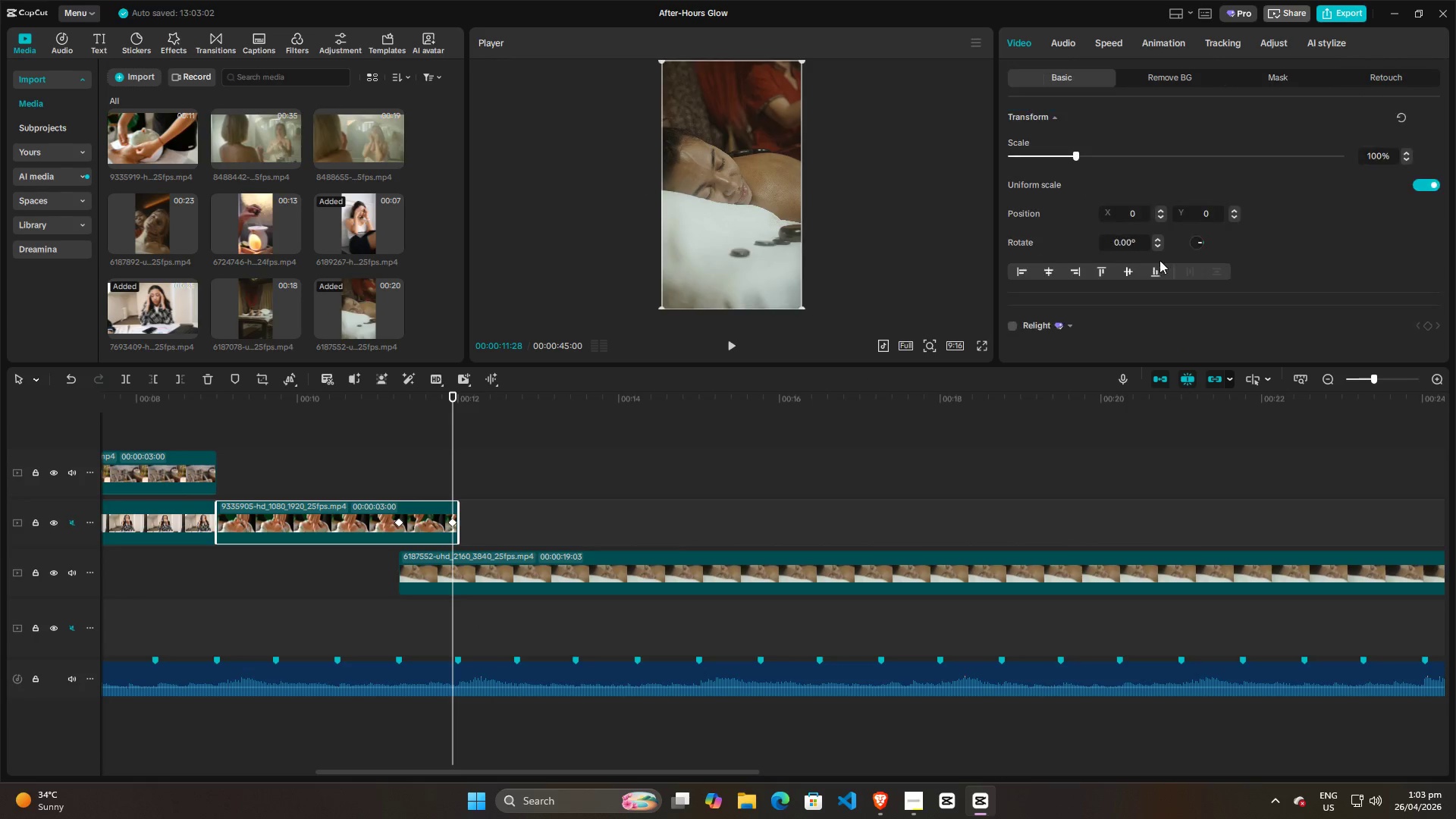 
scroll: coordinate [1165, 270], scroll_direction: down, amount: 7.0
 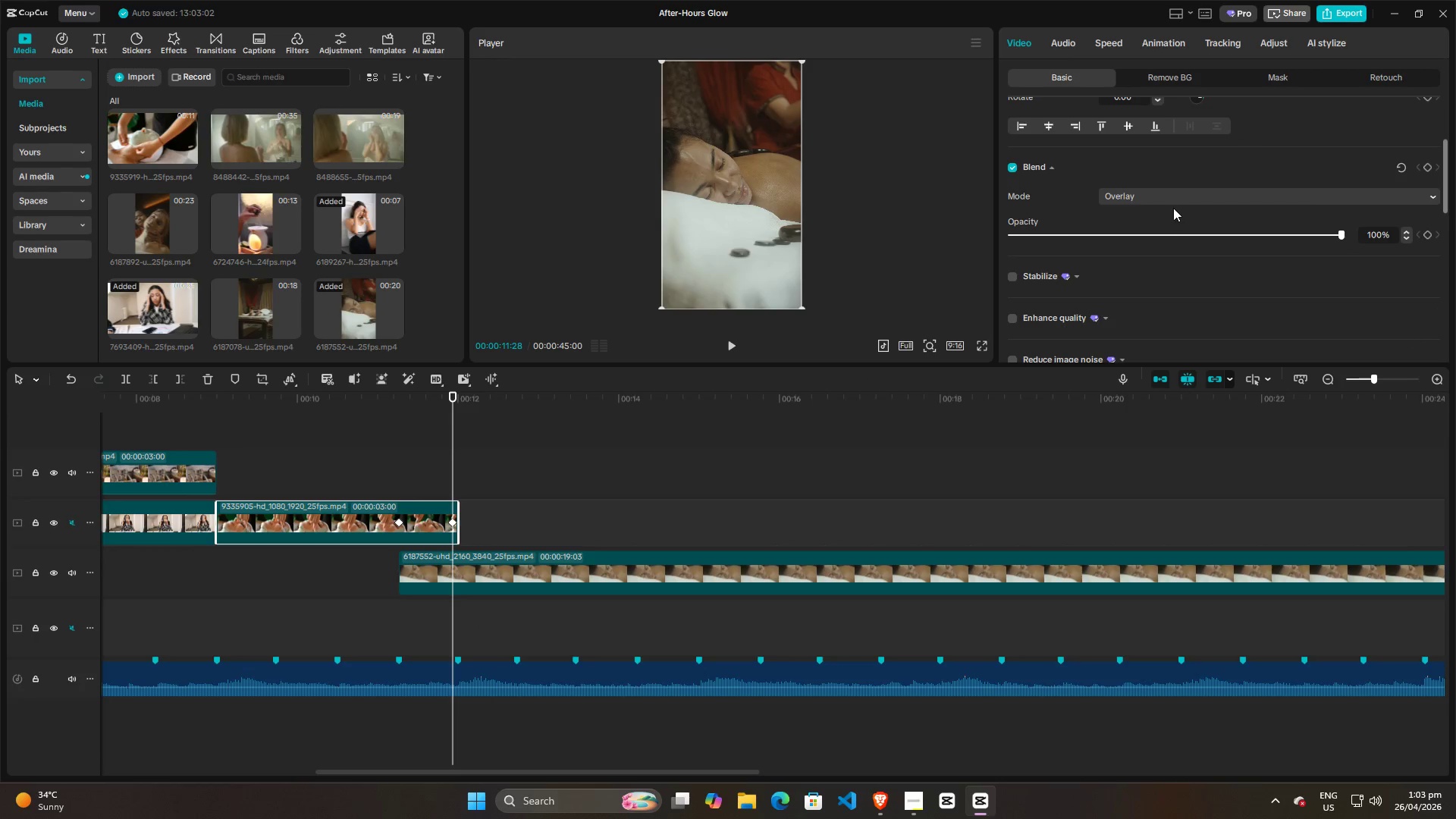 
left_click([1176, 199])
 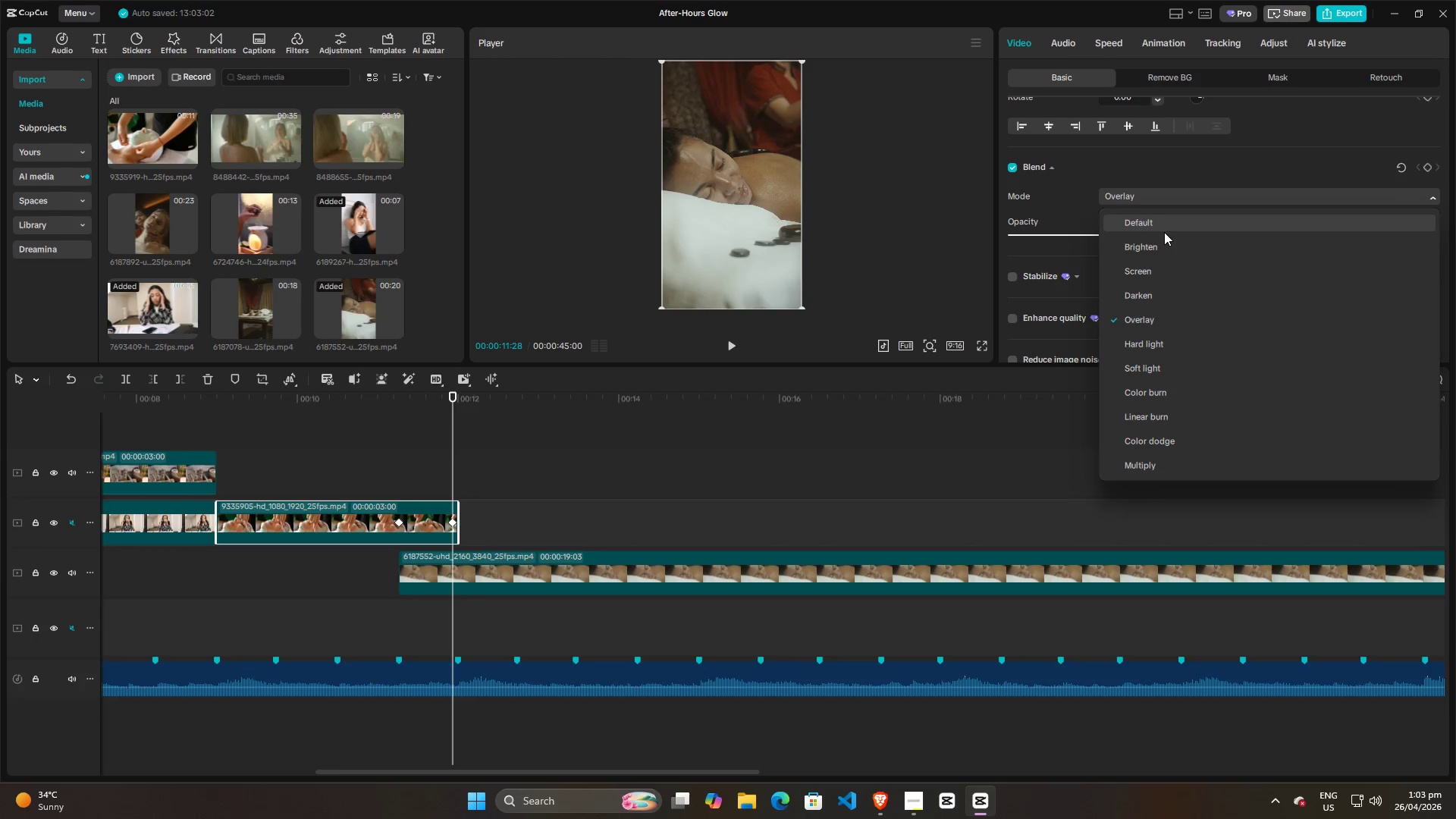 
left_click([1165, 229])
 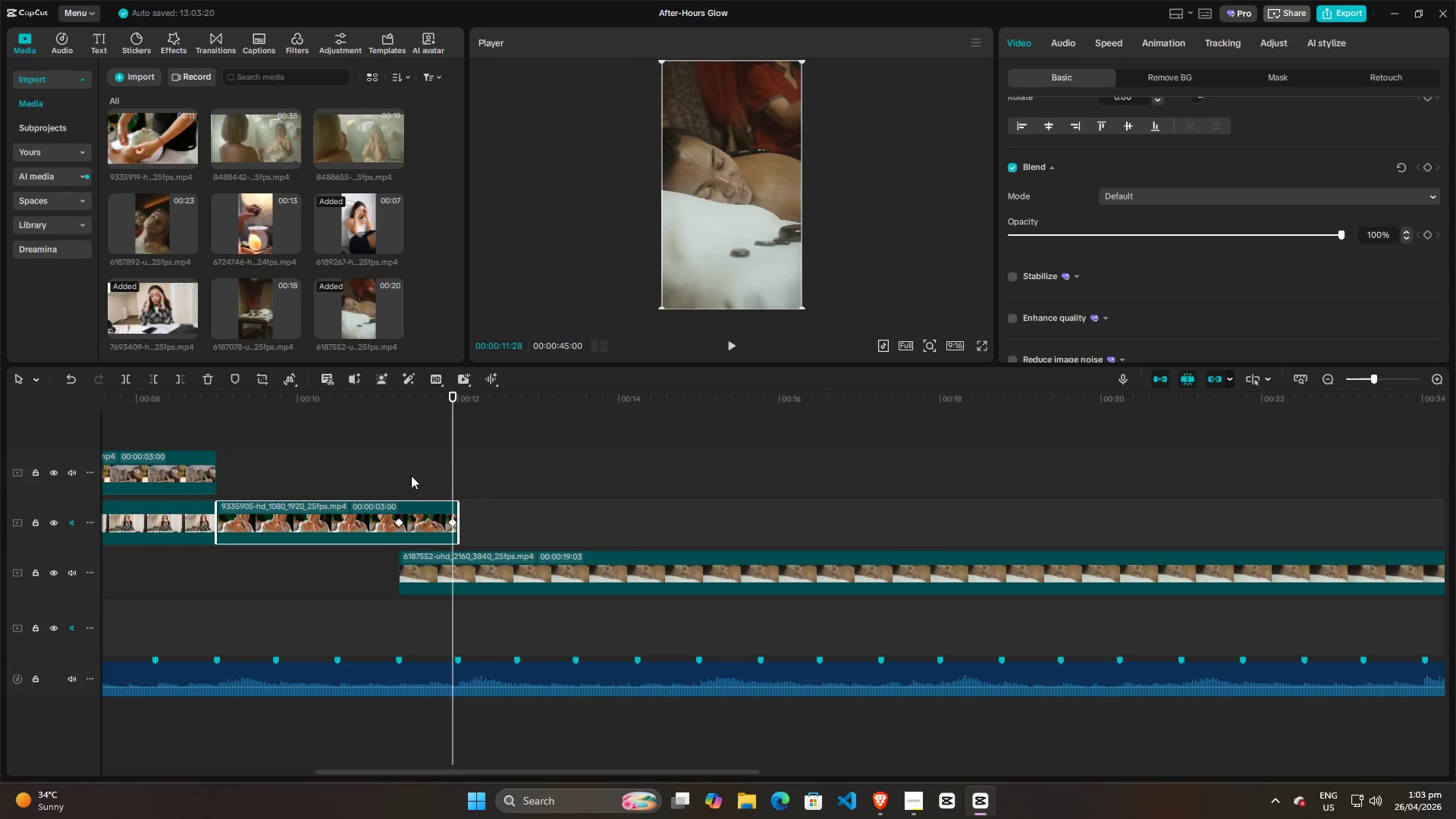 
left_click([366, 469])
 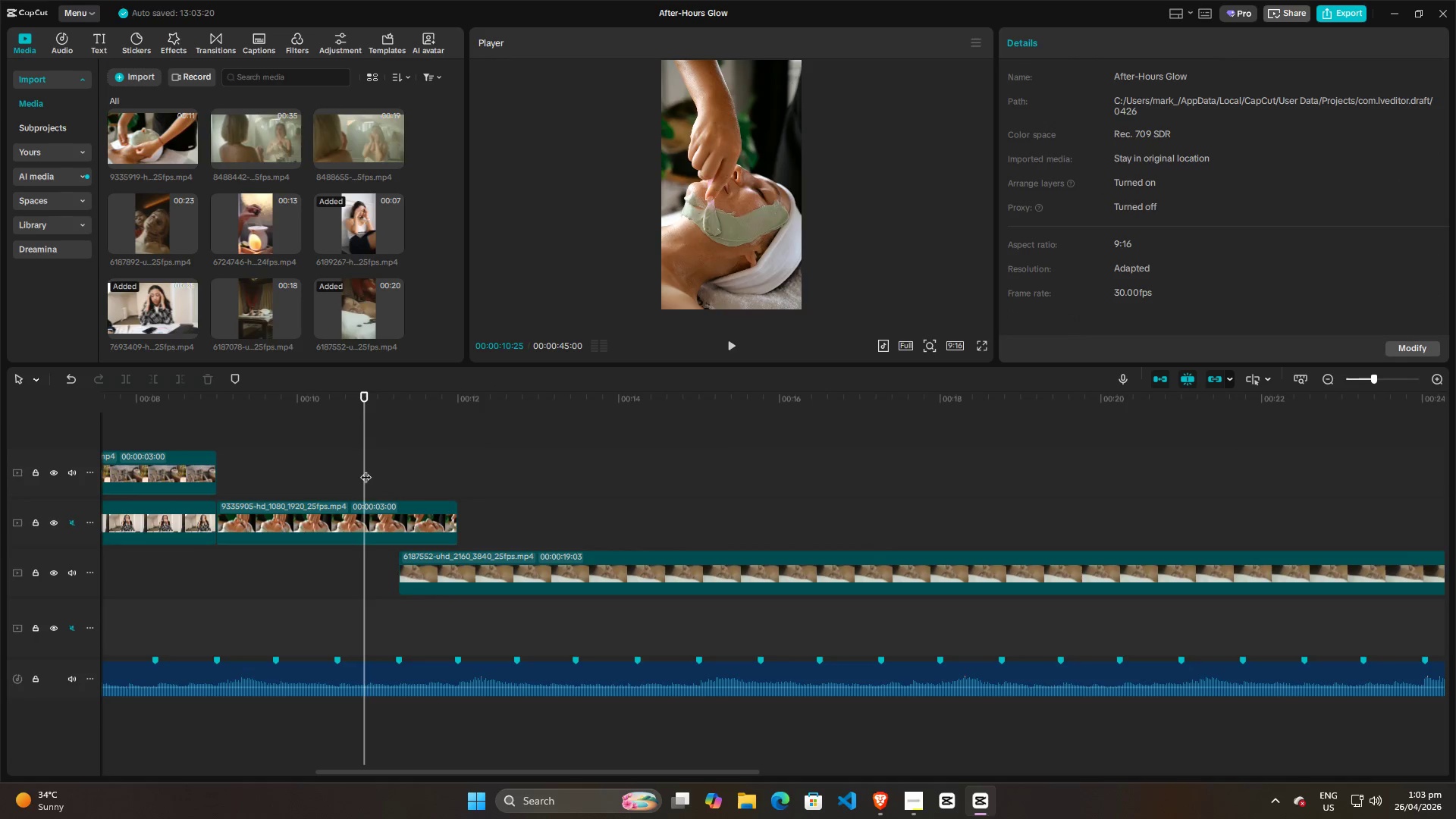 
key(Space)
 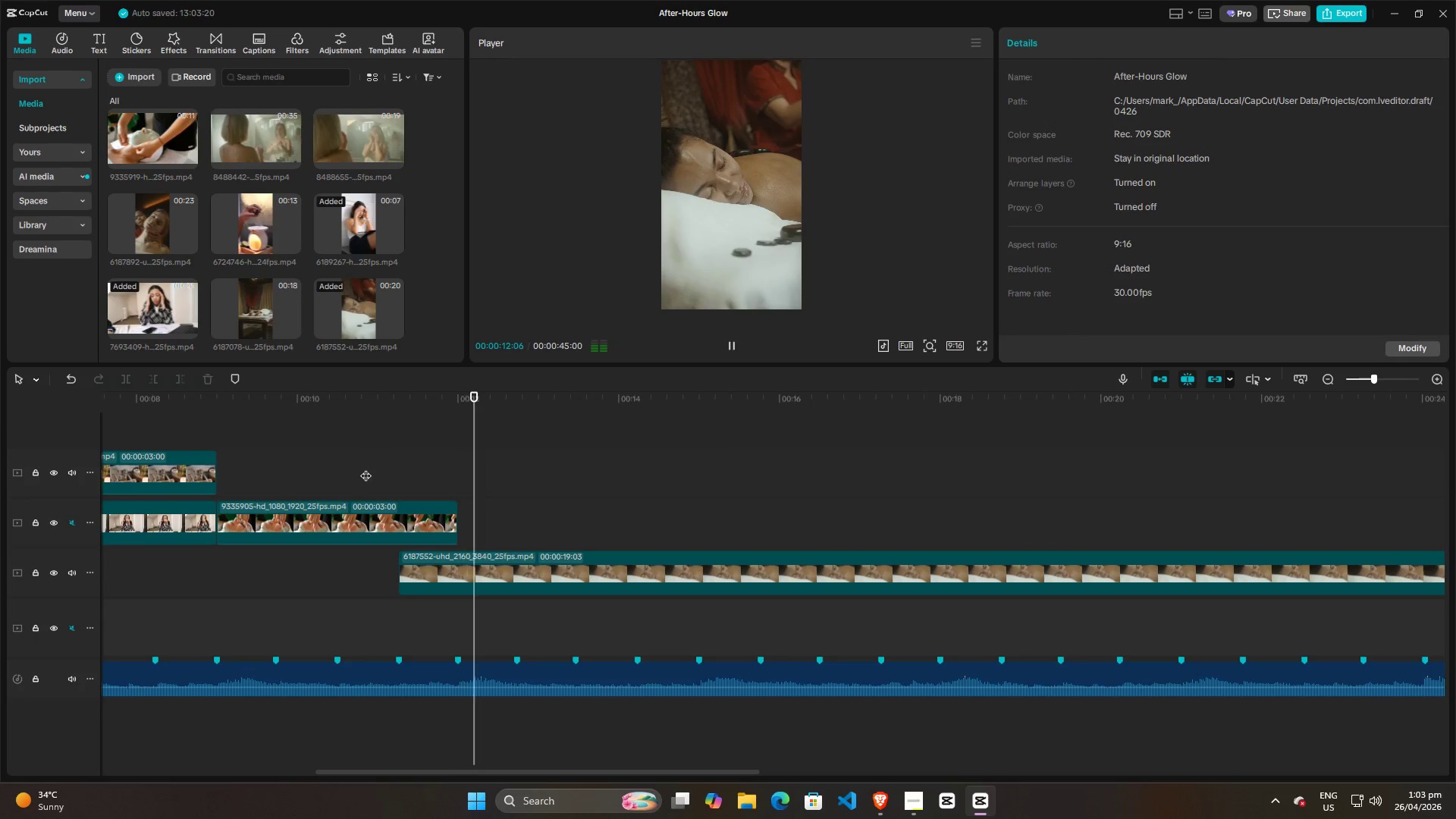 
key(Space)
 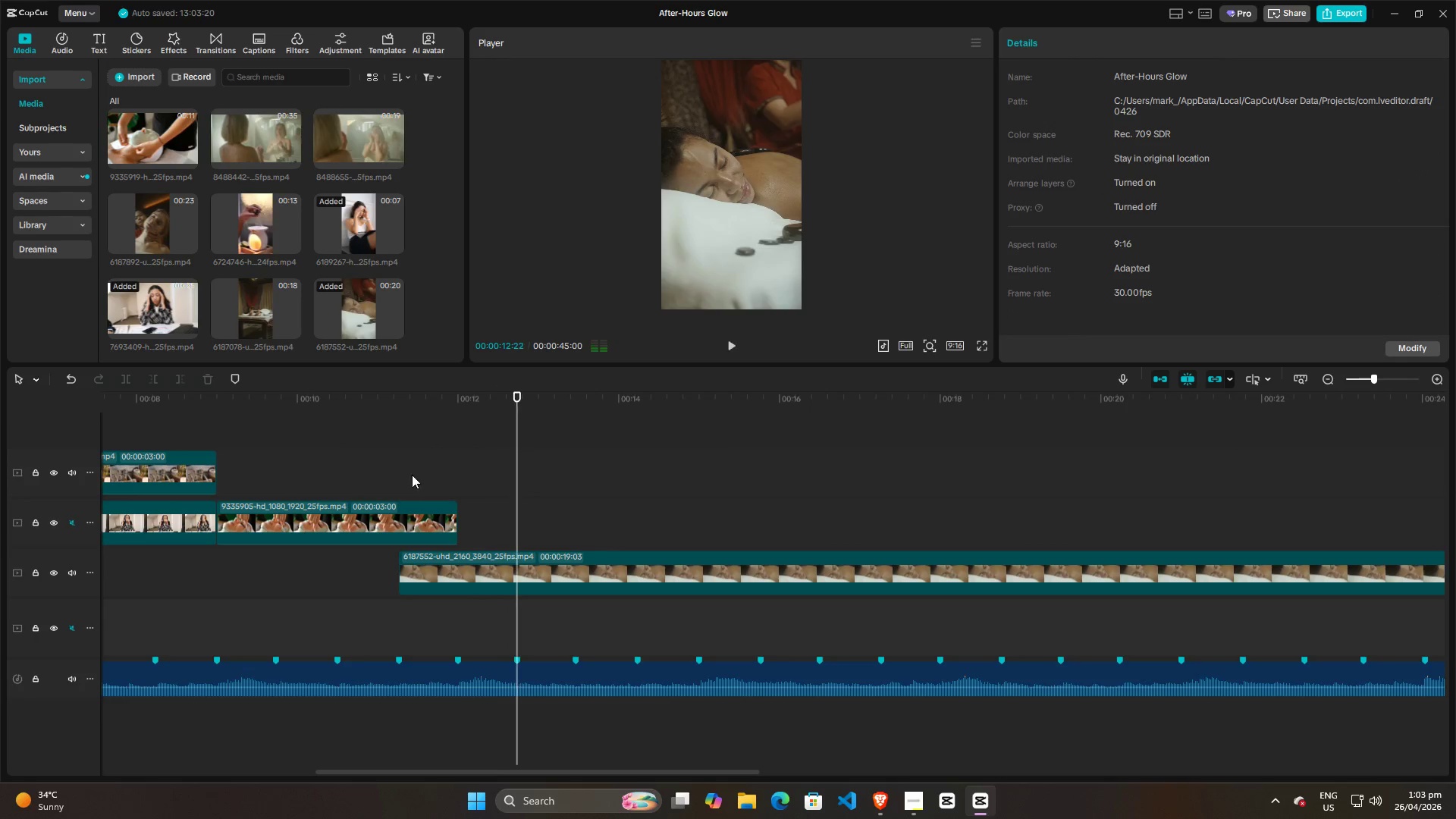 
left_click([412, 475])
 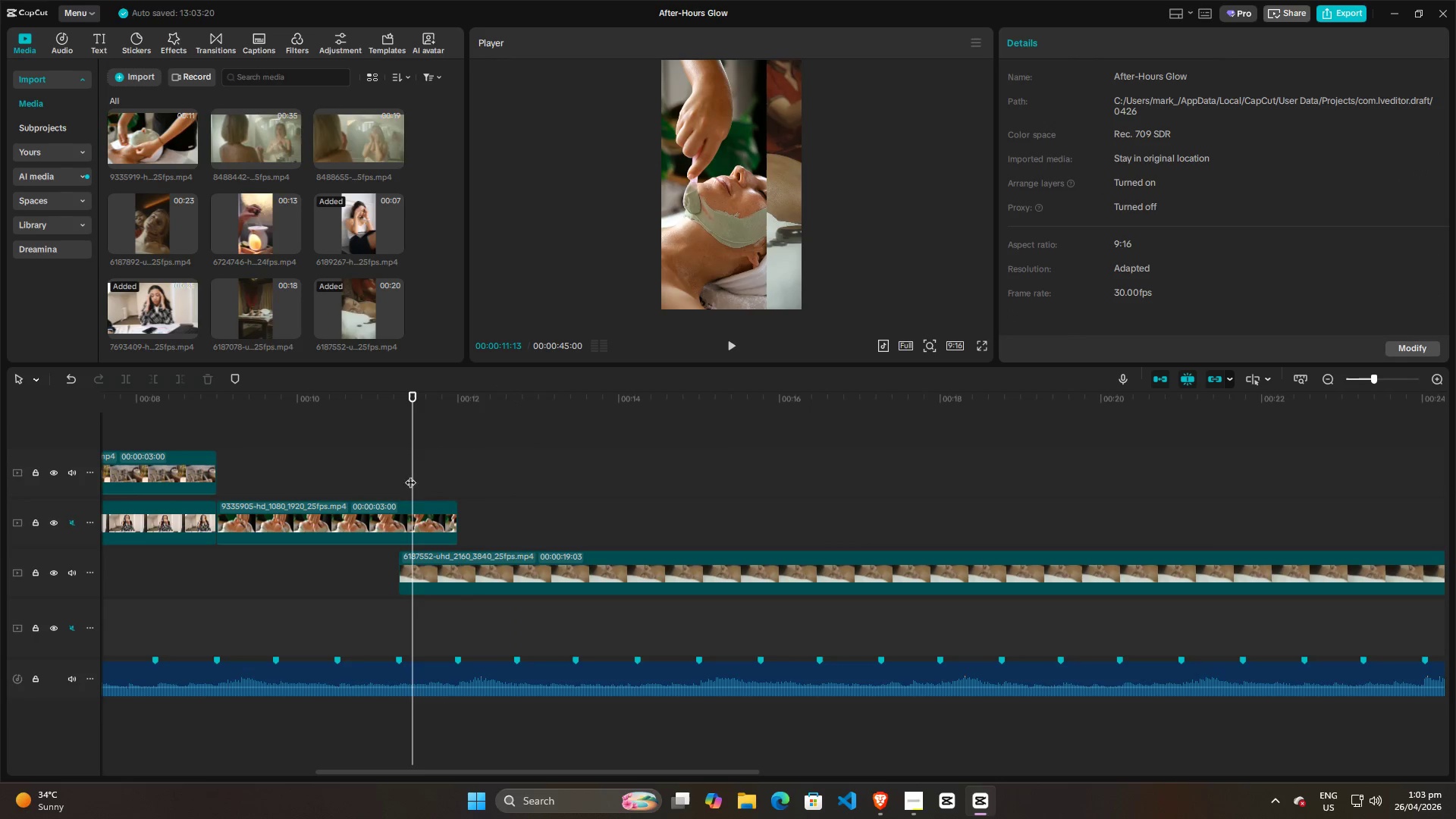 
left_click([398, 472])
 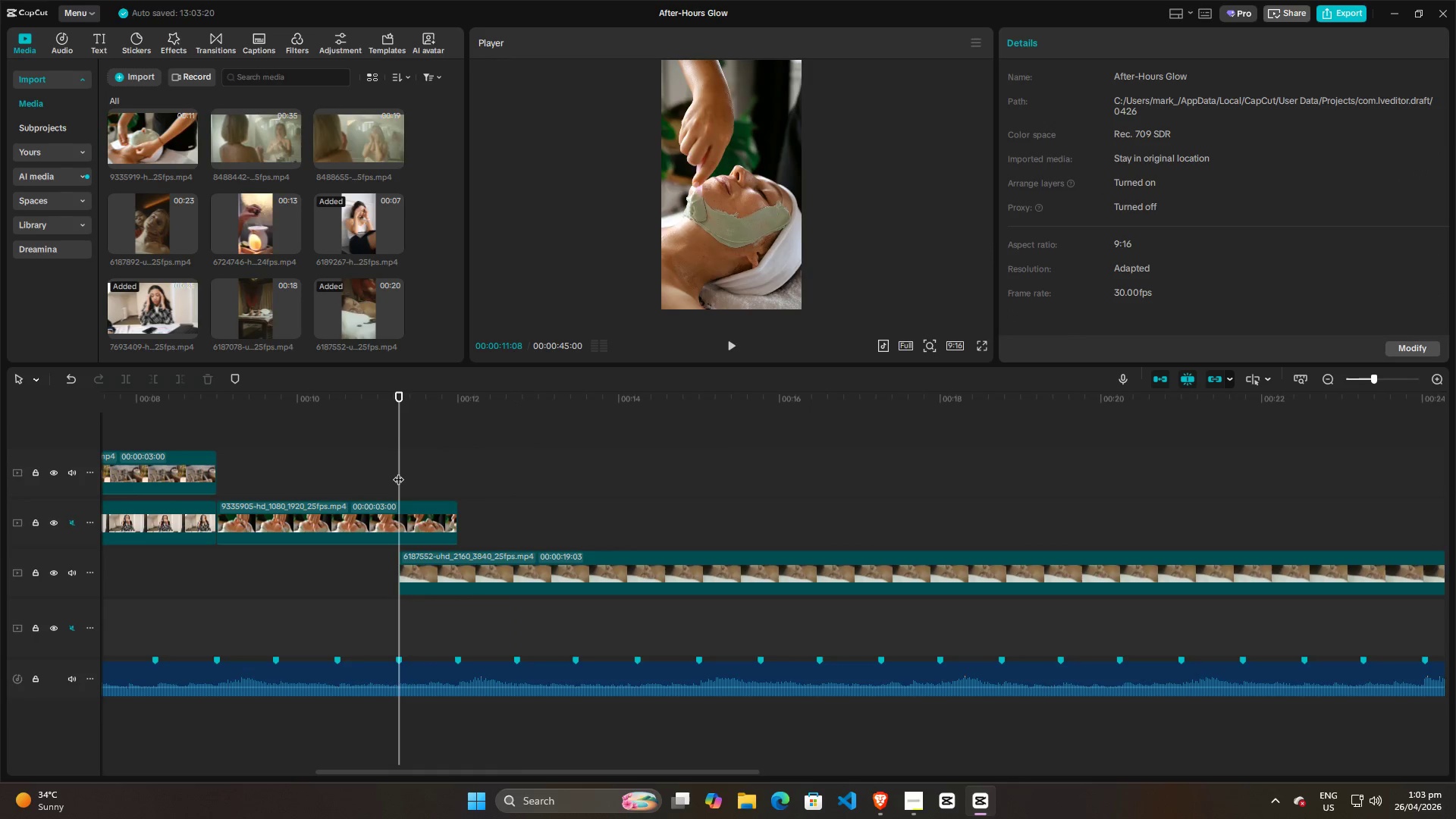 
key(Space)
 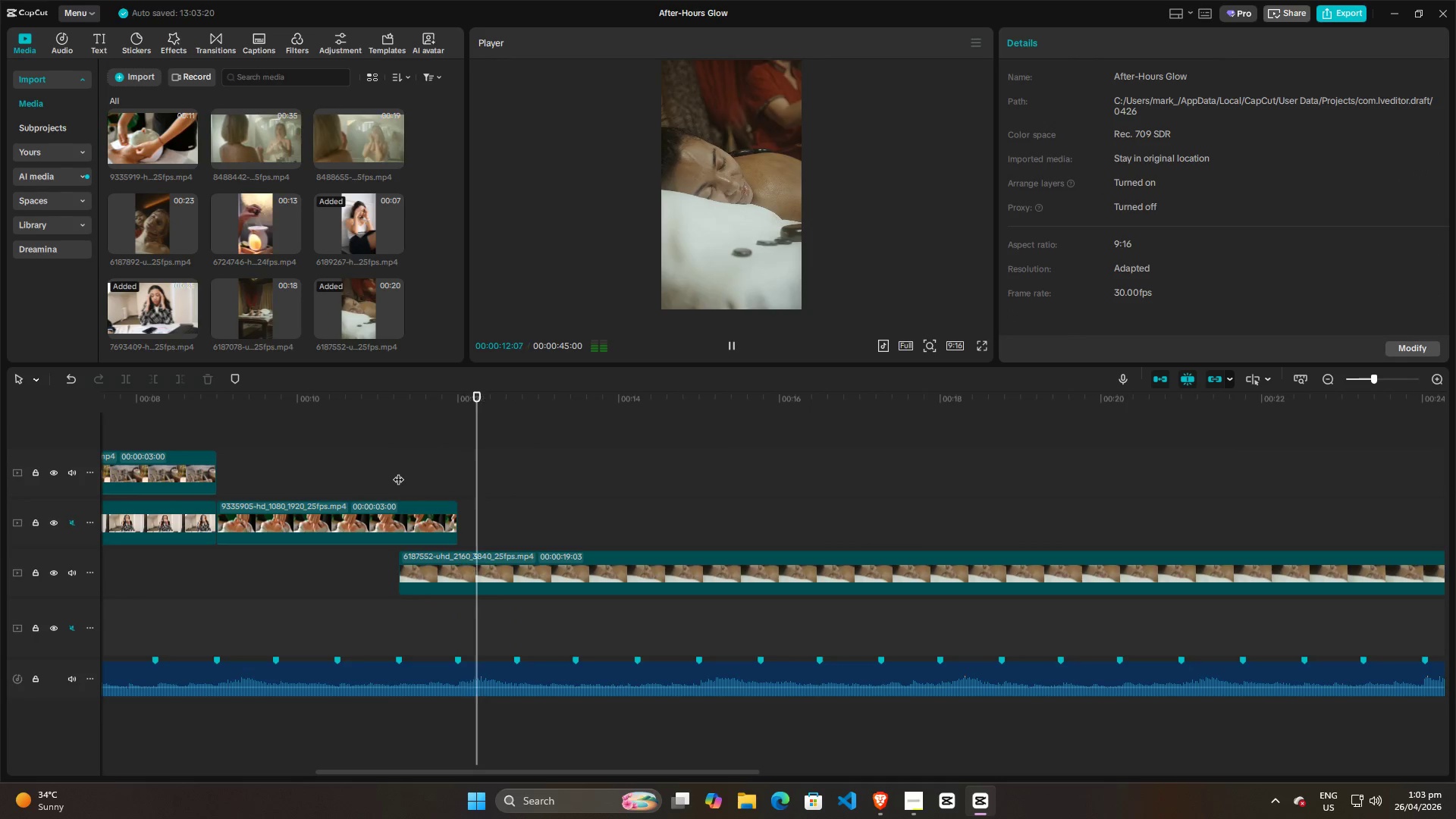 
key(Space)
 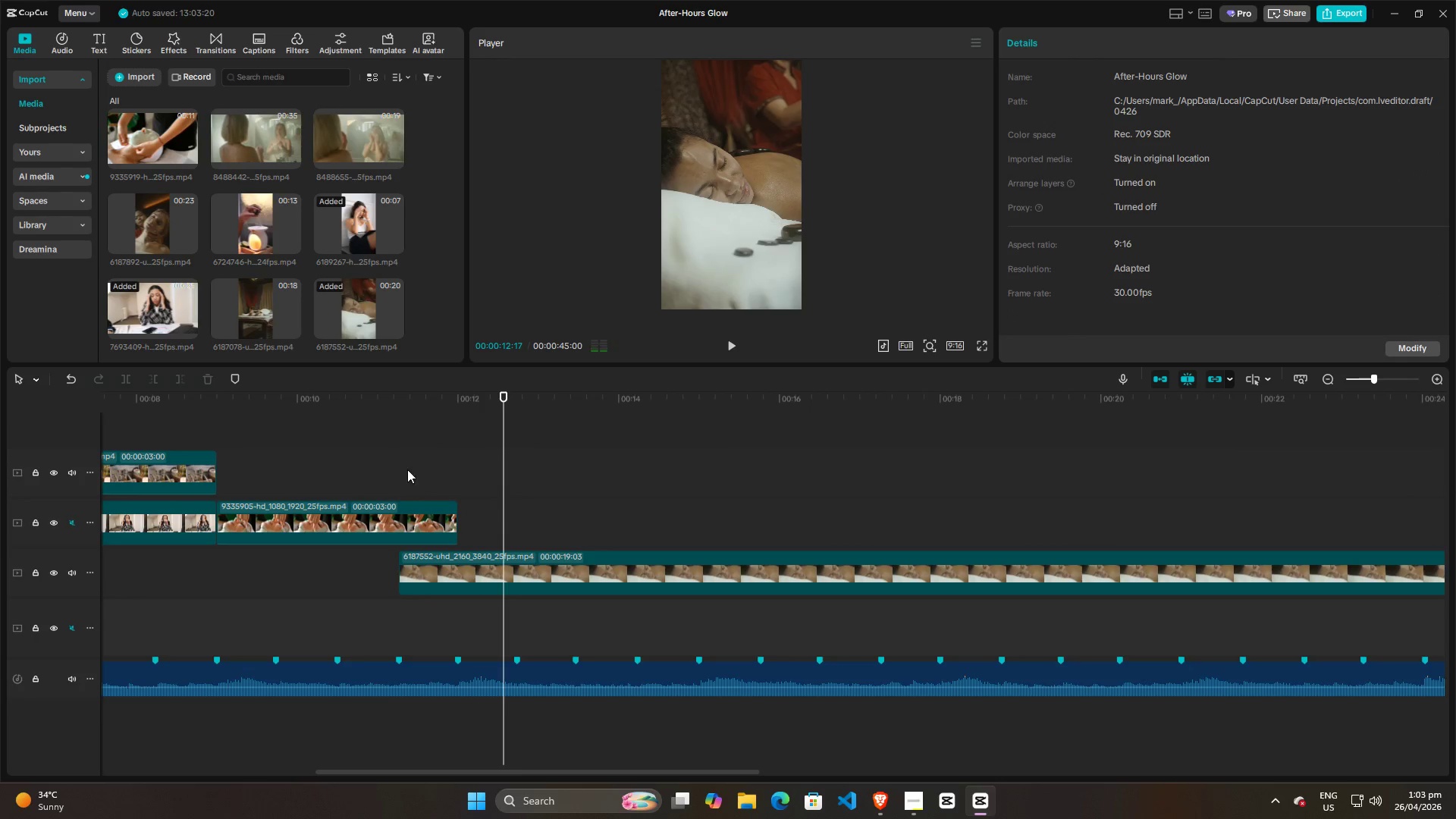 
left_click([405, 469])
 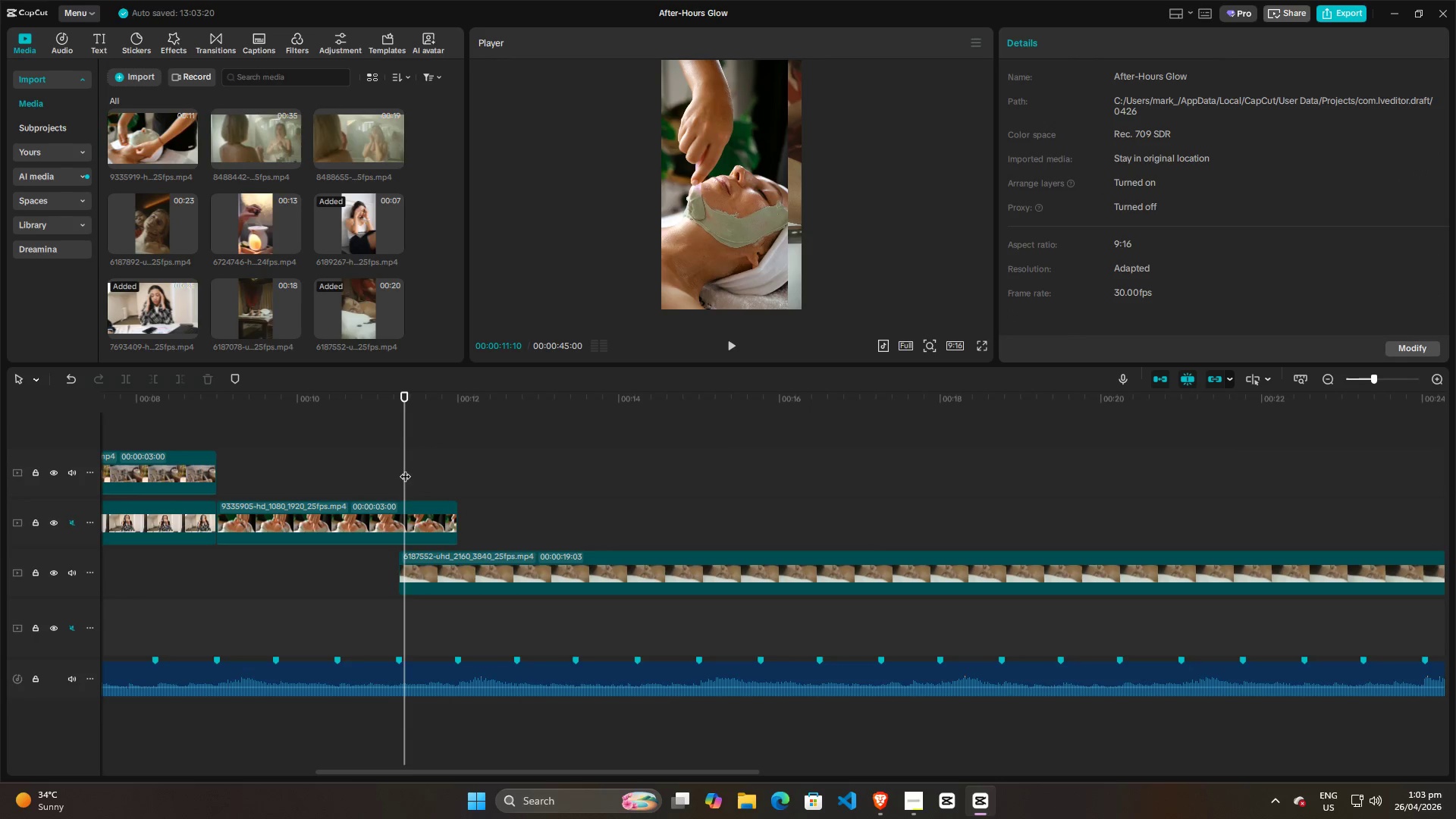 
hold_key(key=ControlLeft, duration=1.5)
 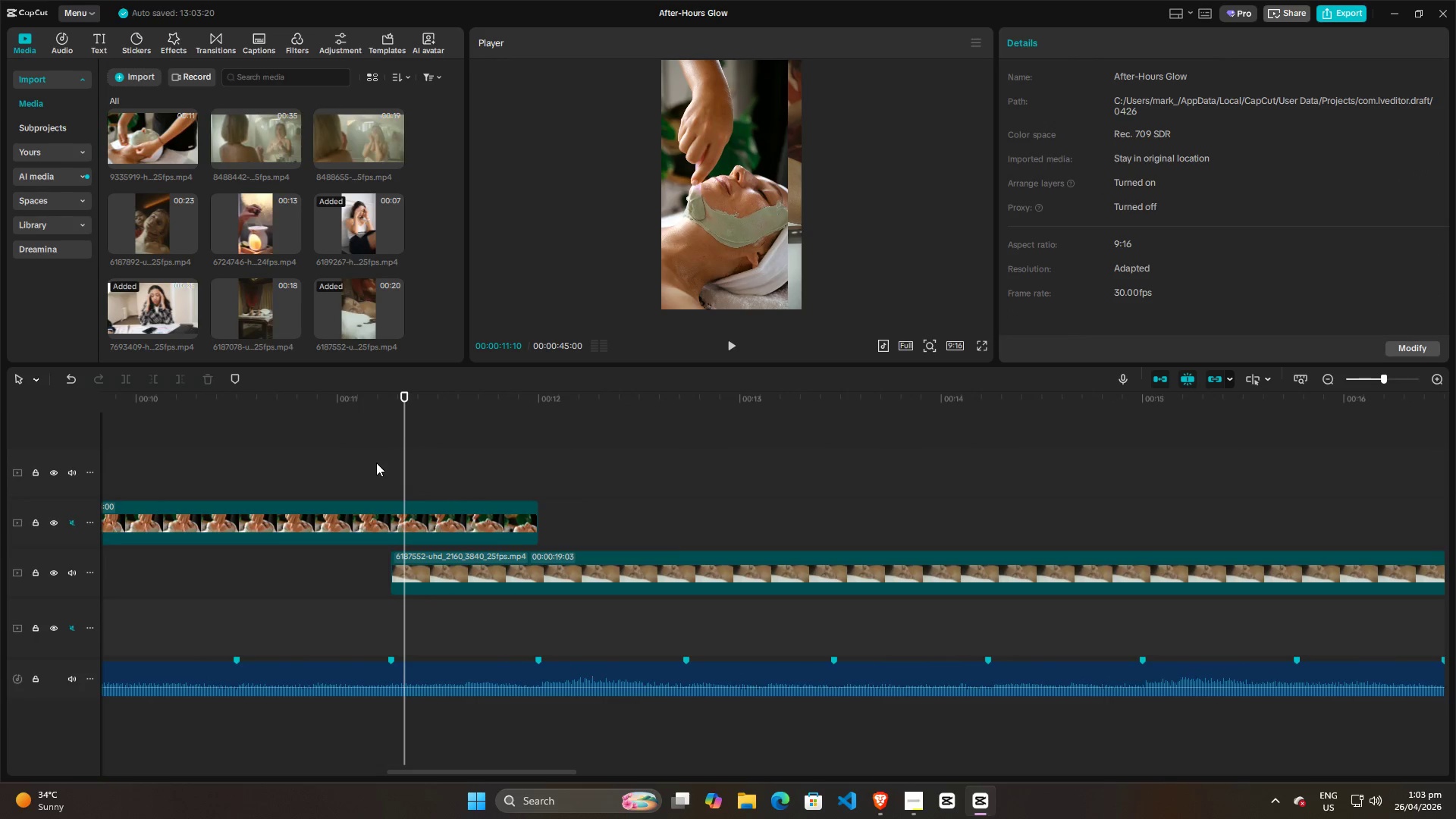 
key(Control+ControlLeft)
 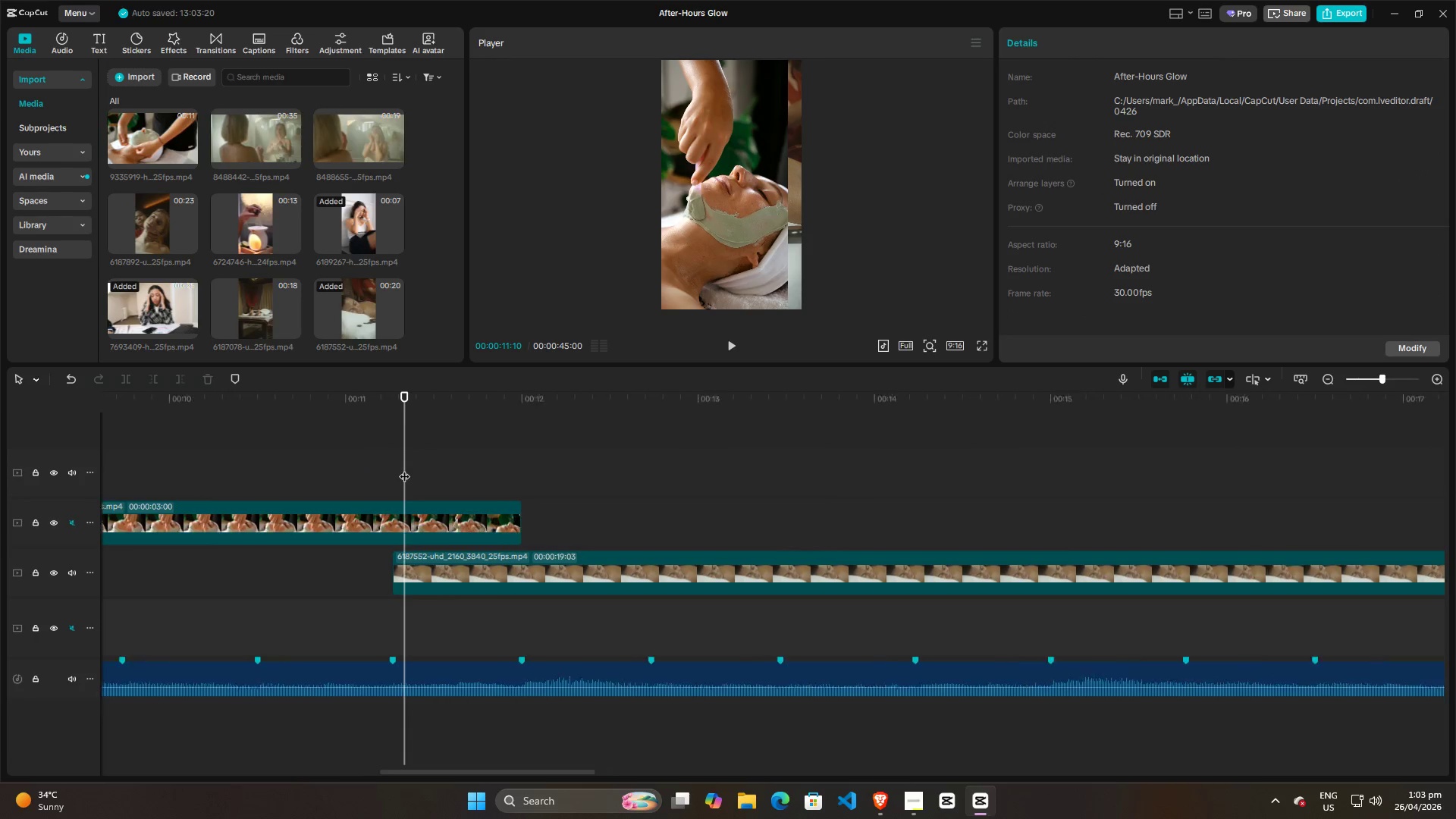 
key(Control+ControlLeft)
 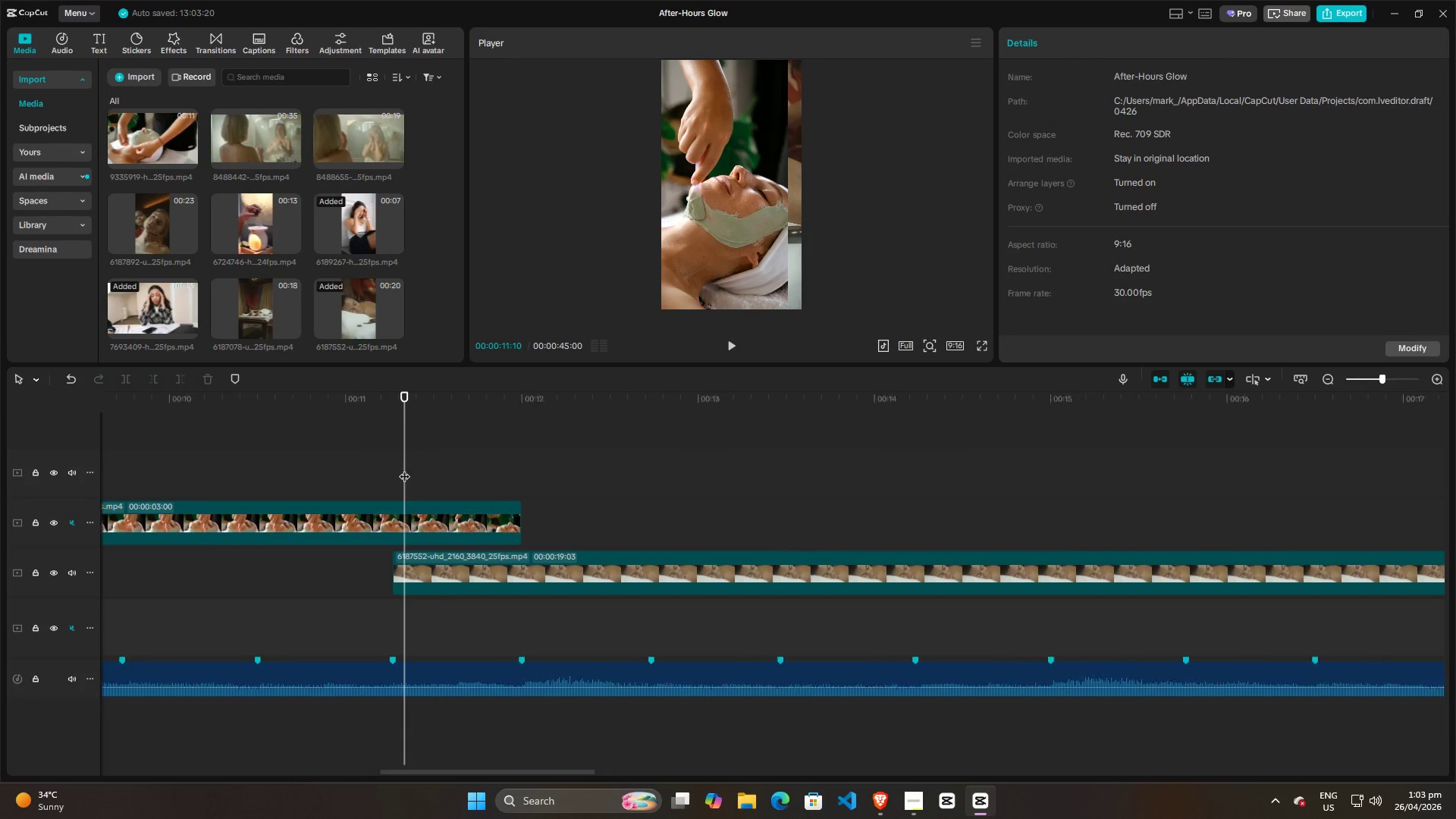 
key(Control+ControlLeft)
 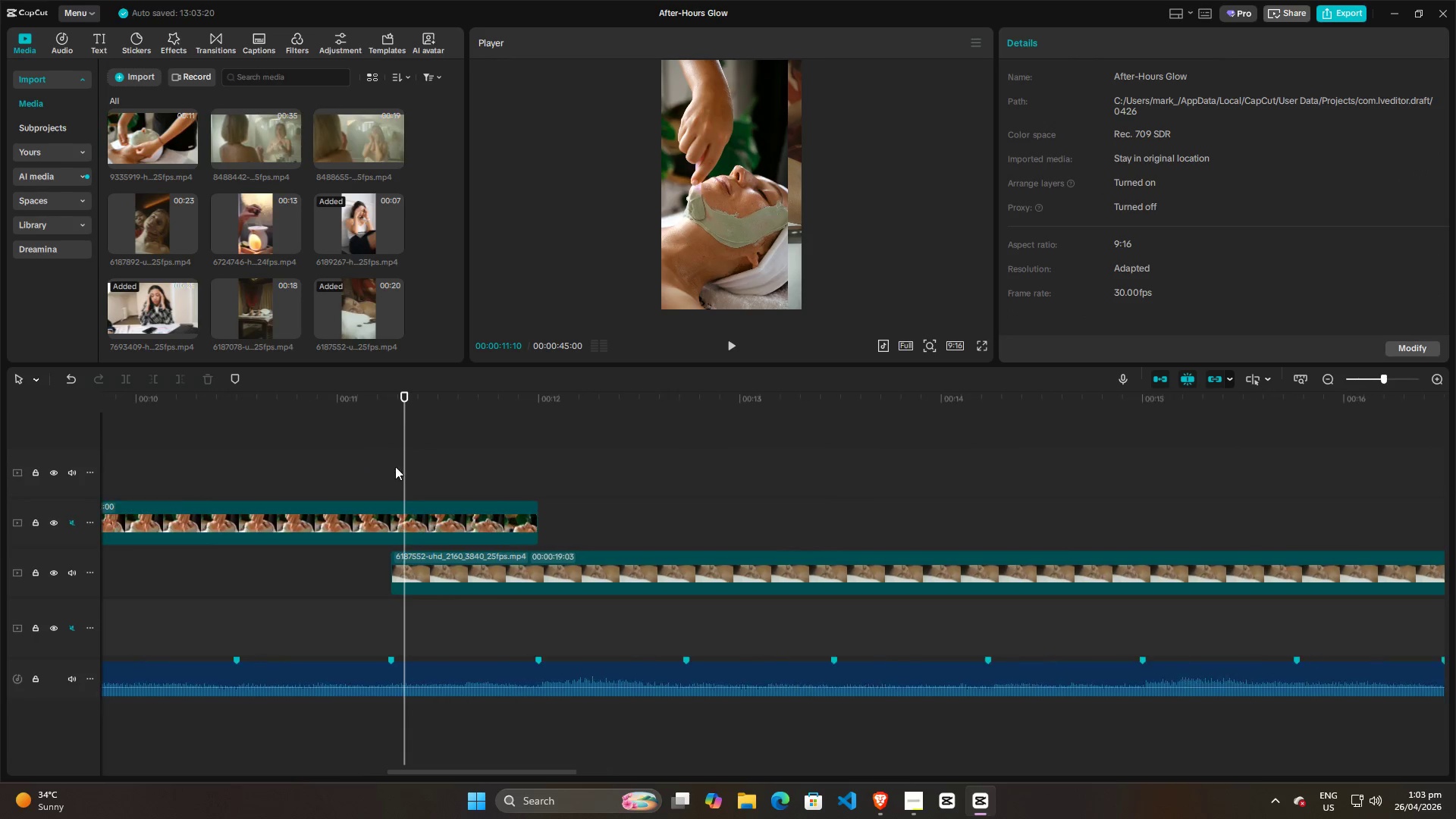 
key(Control+ControlLeft)
 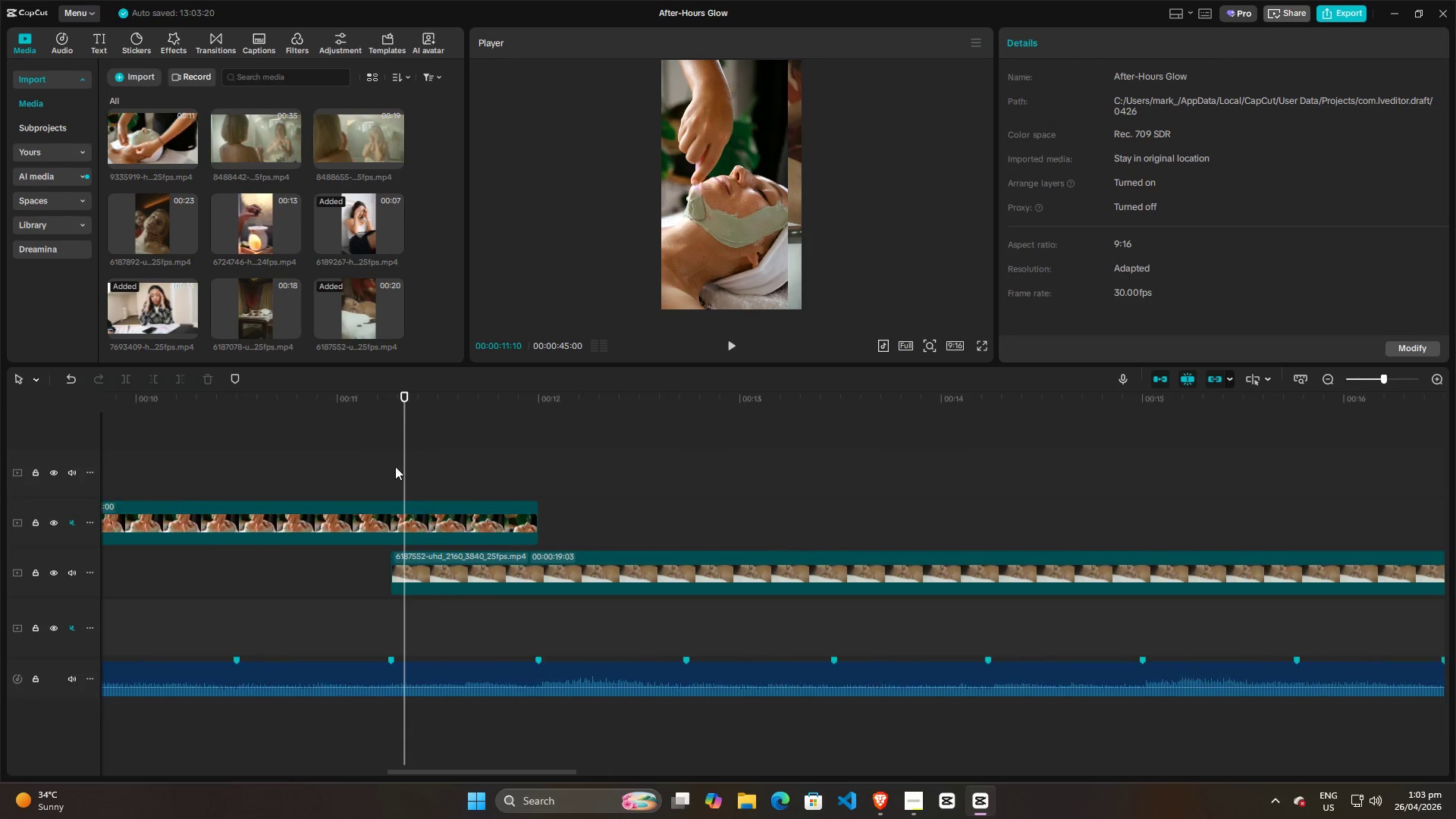 
key(Control+ControlLeft)
 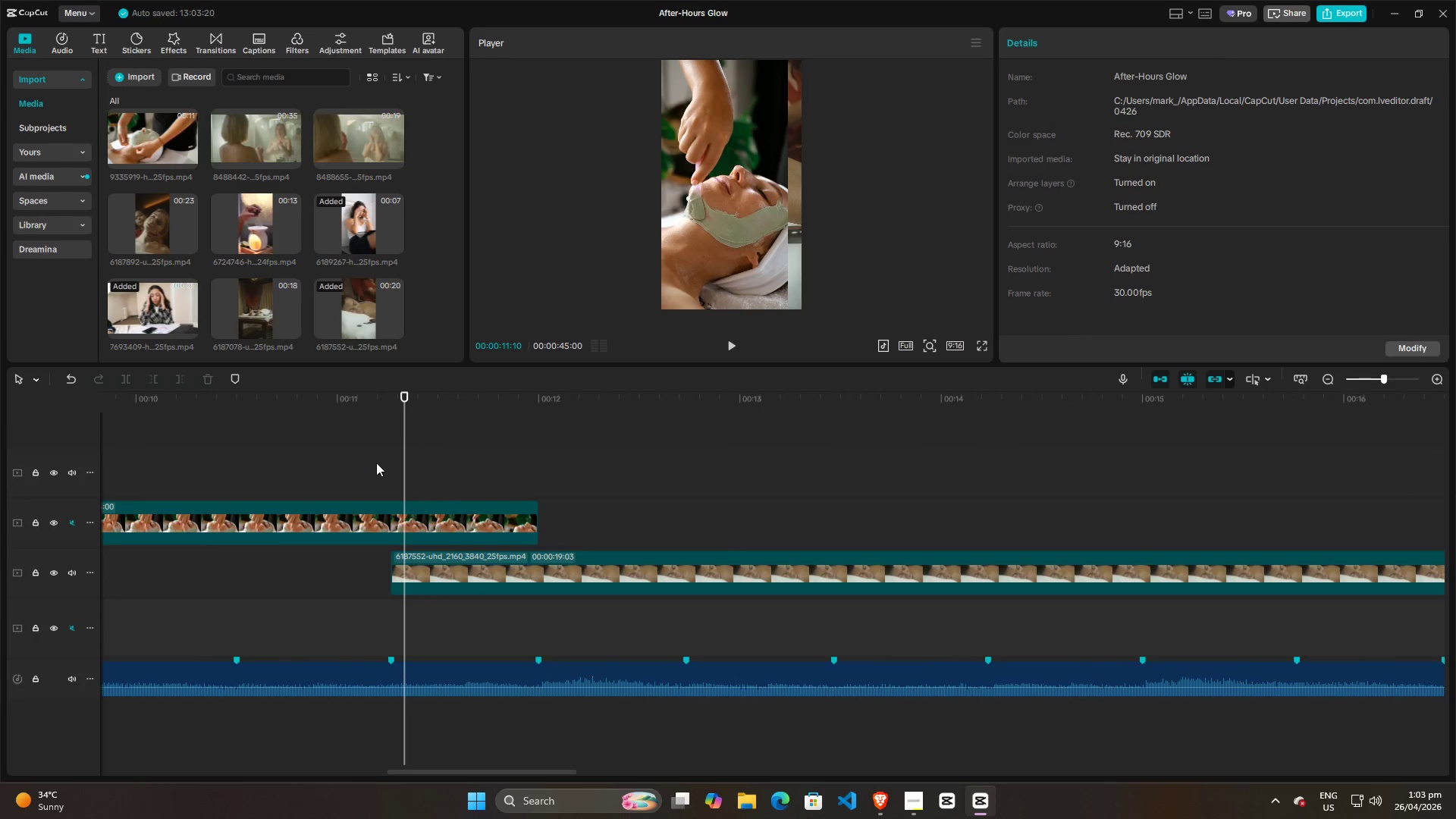 
left_click([376, 463])
 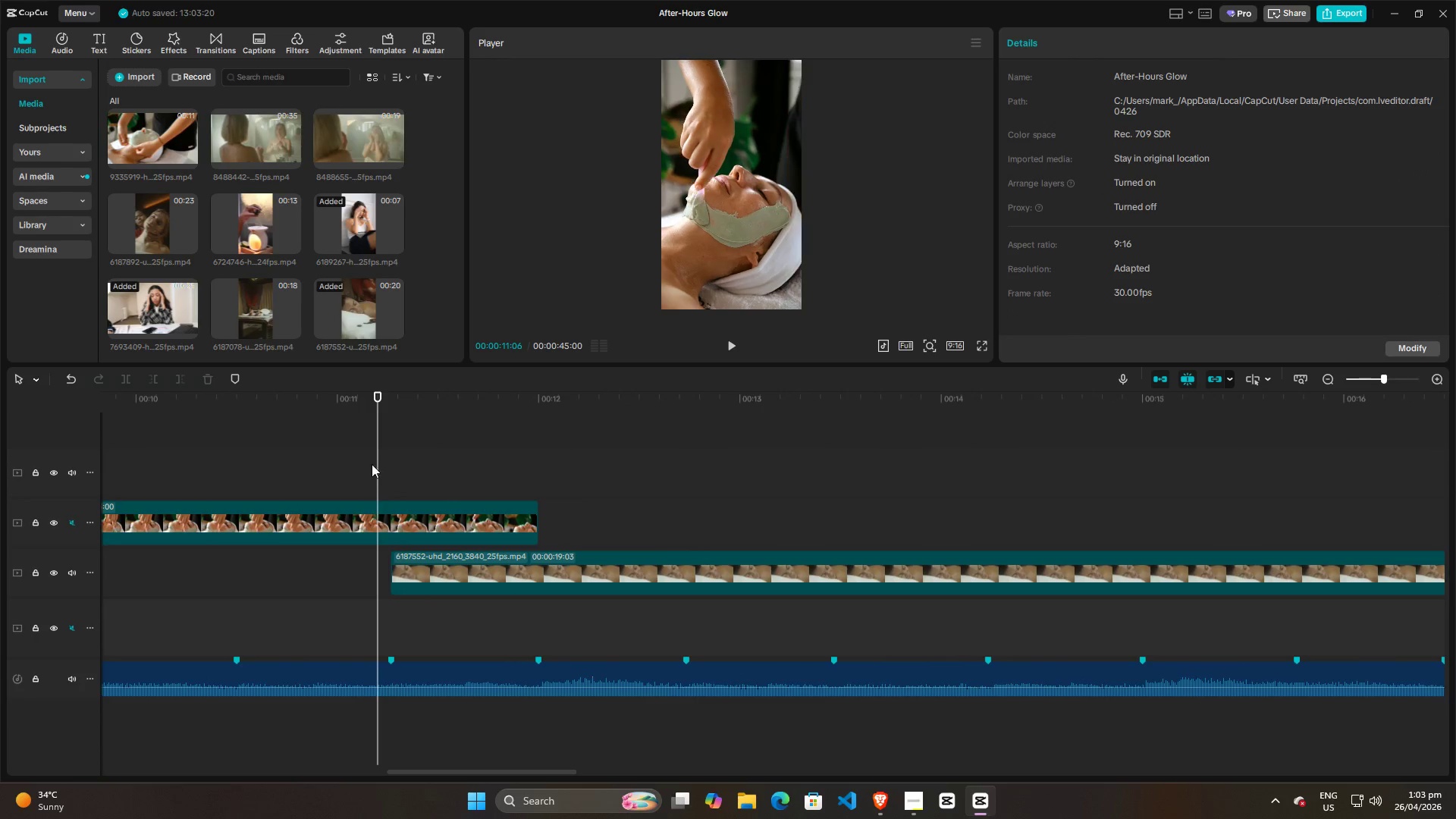 
scroll: coordinate [404, 469], scroll_direction: up, amount: 21.0
 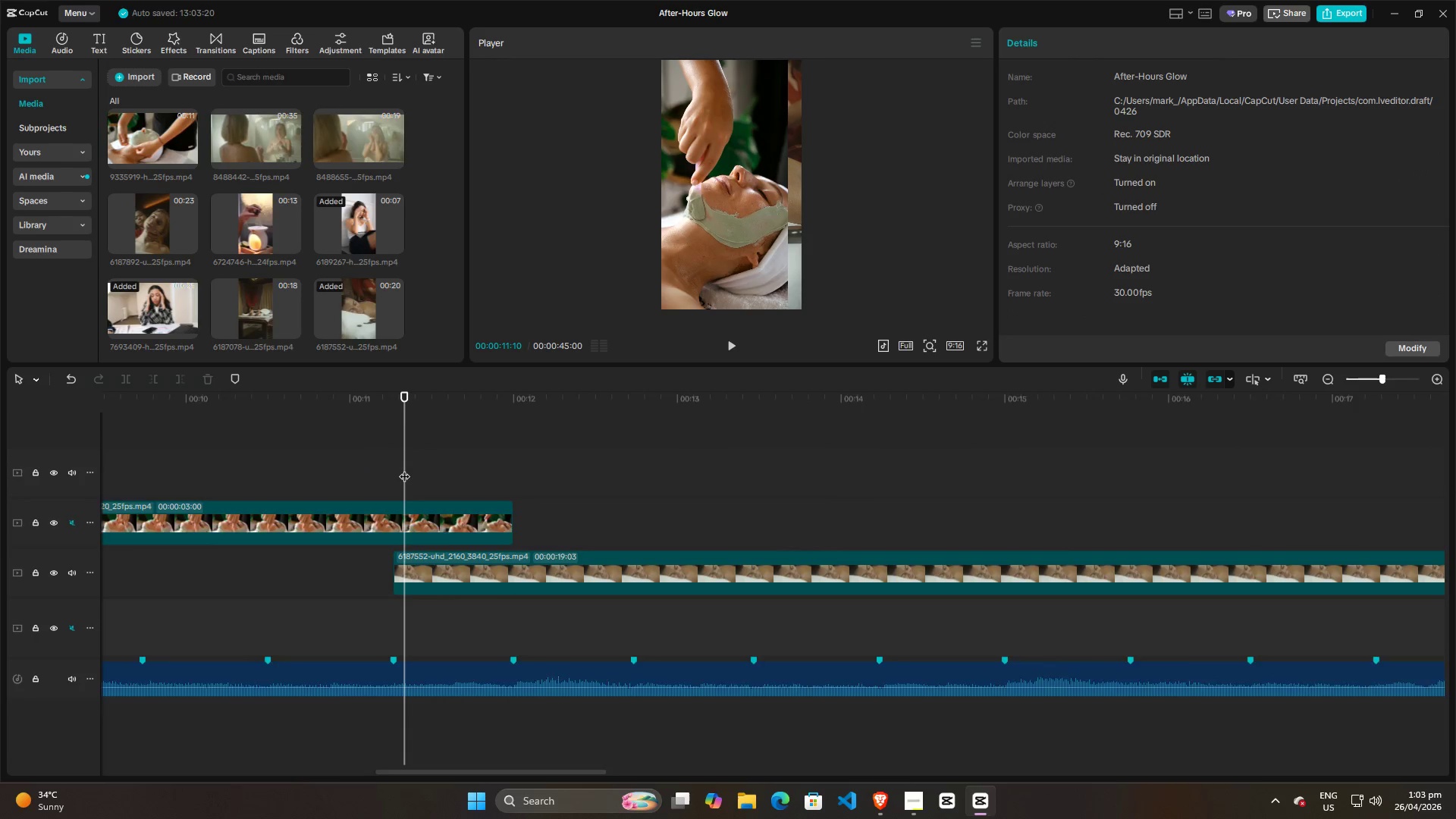 
left_click([369, 466])
 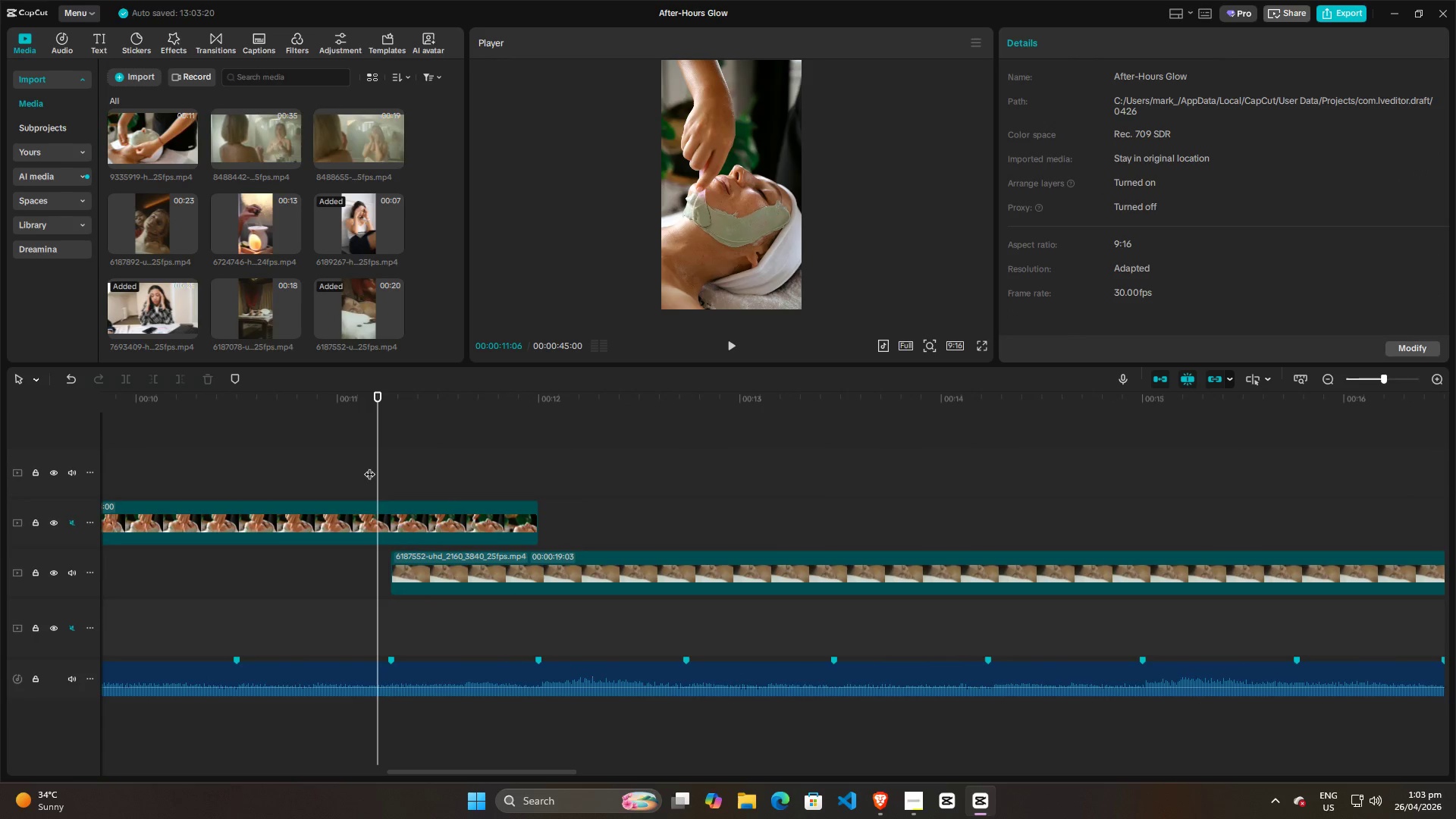 
key(Space)
 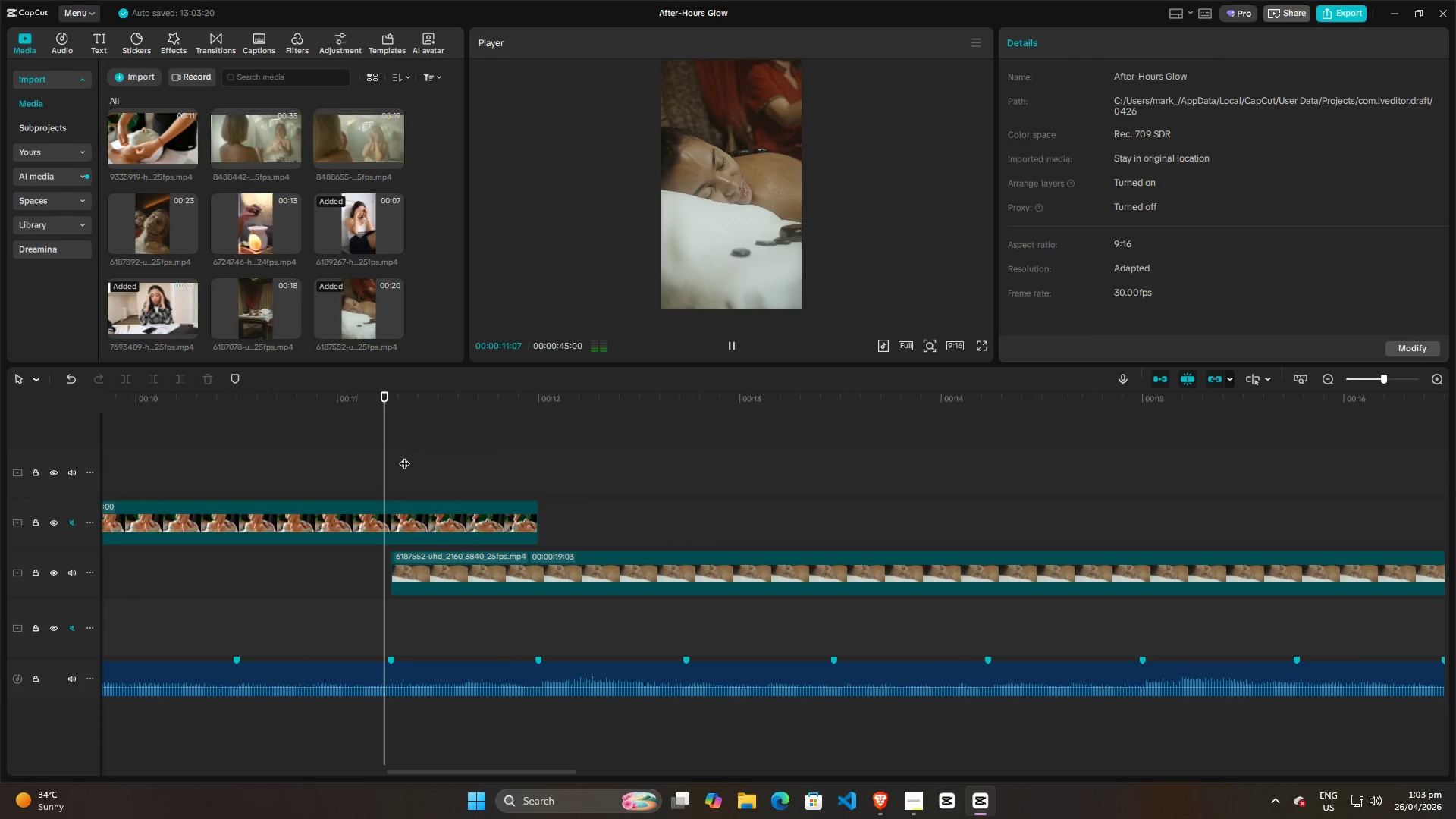 
key(Space)
 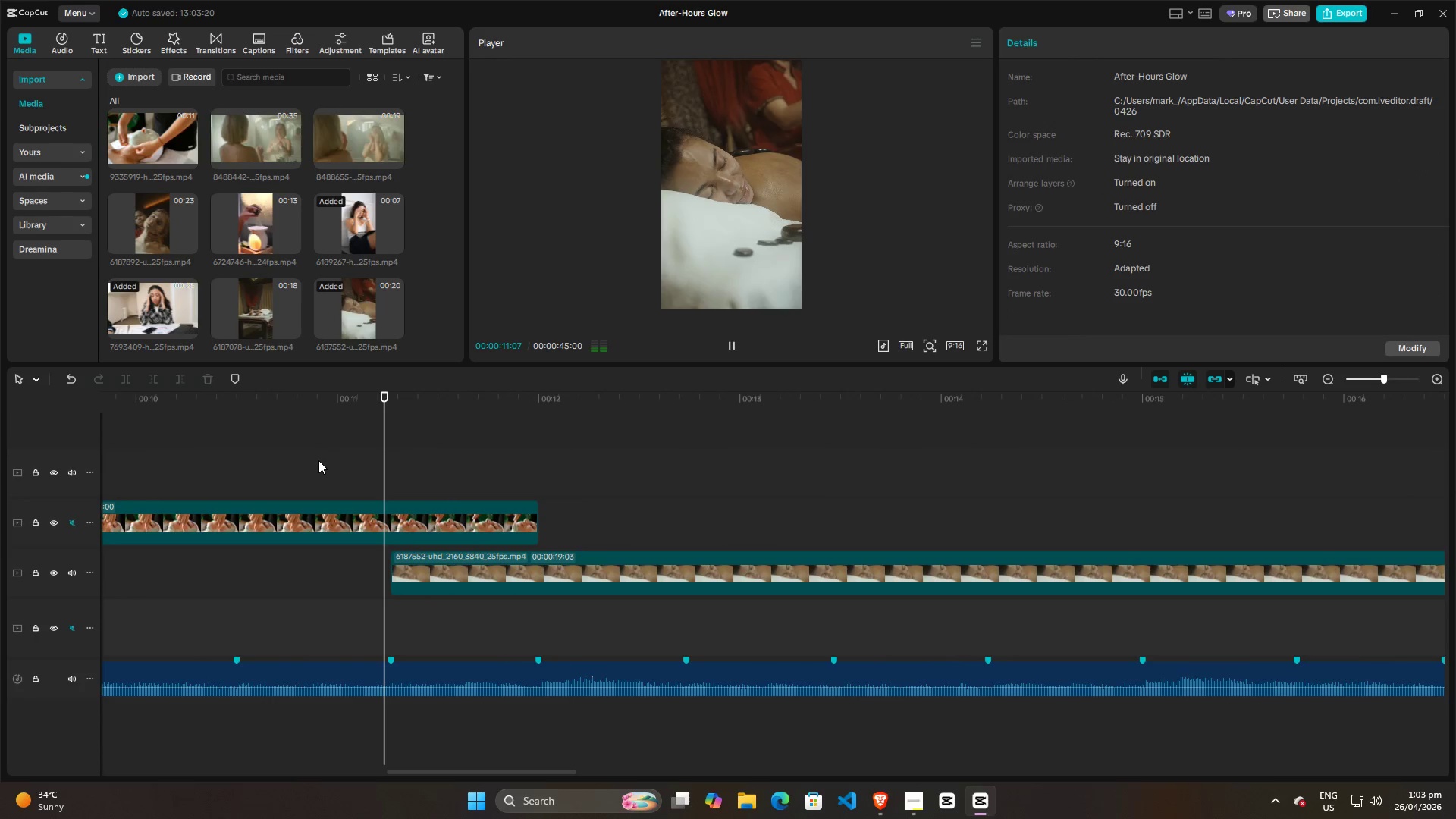 
left_click([318, 460])
 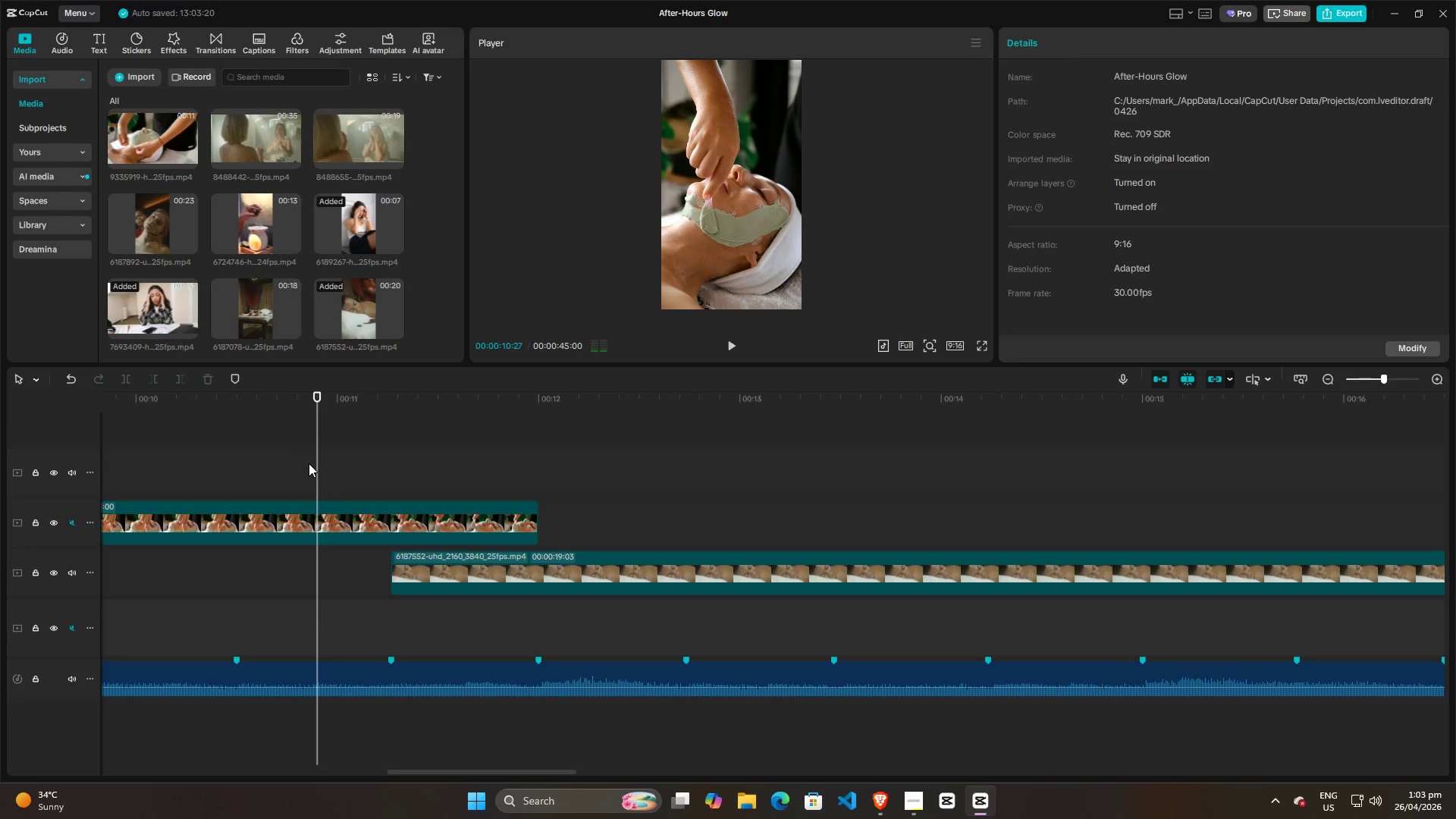 
key(Space)
 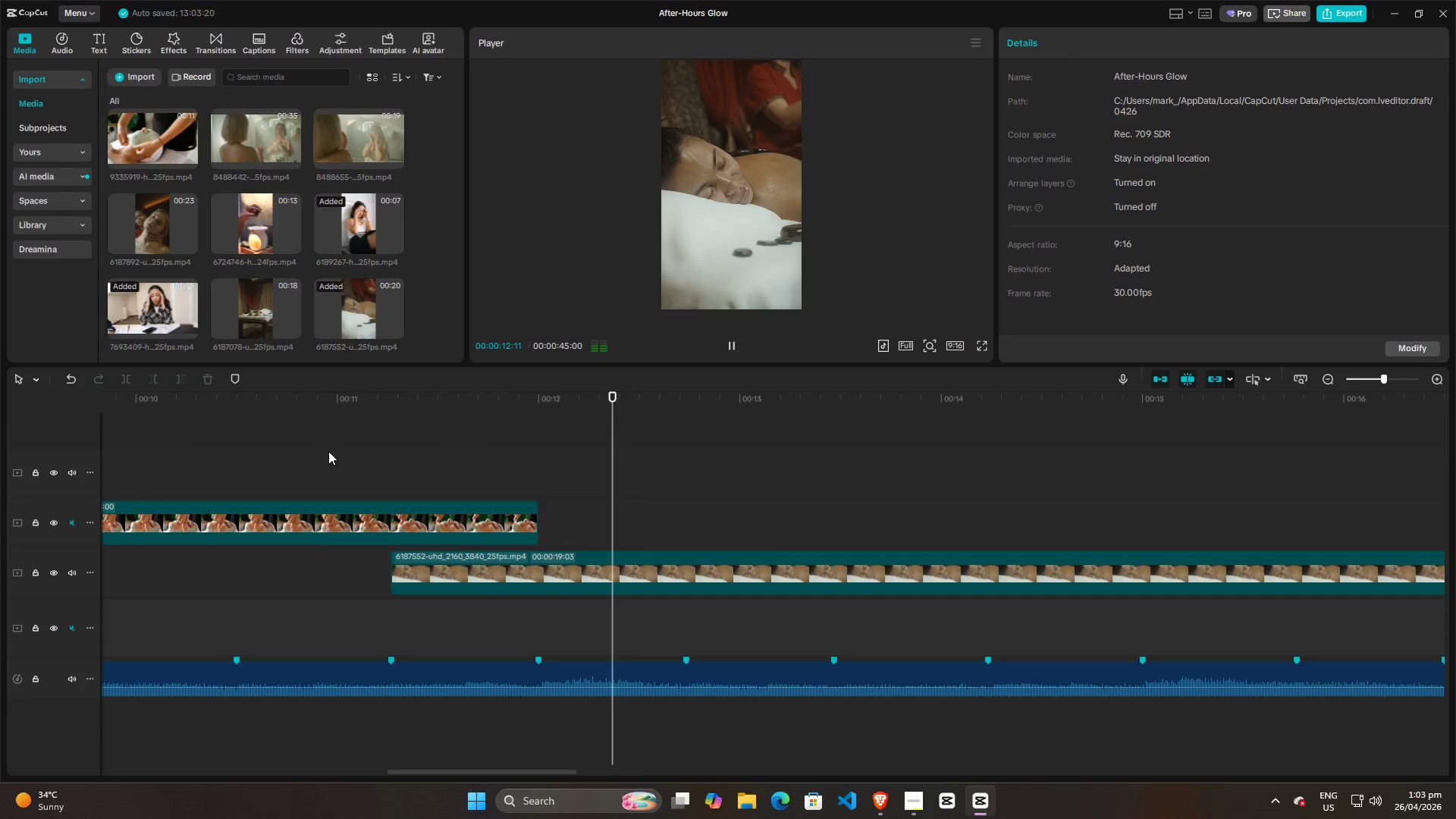 
key(Space)
 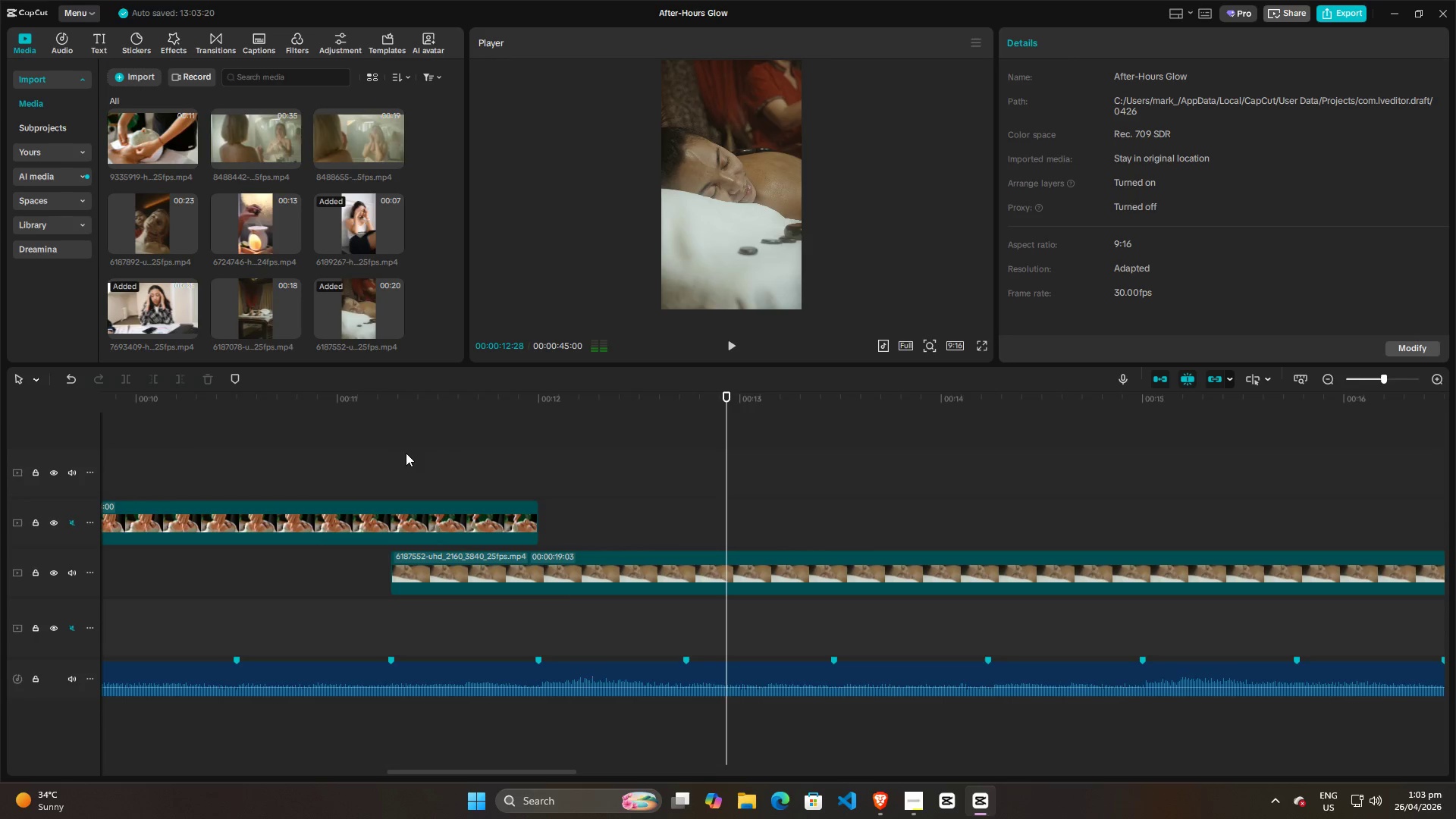 
left_click([406, 453])
 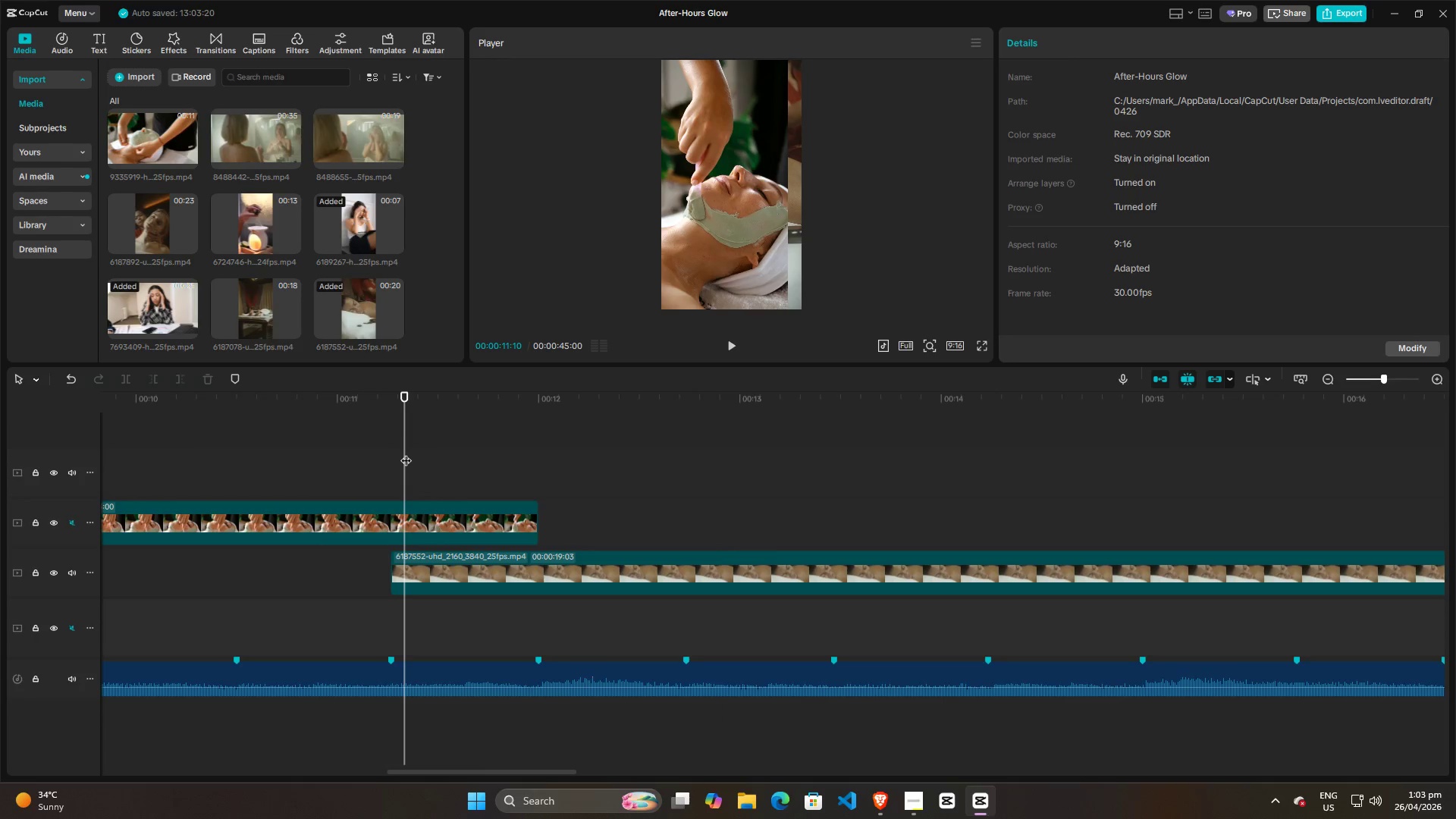 
left_click_drag(start_coordinate=[406, 453], to_coordinate=[479, 457])
 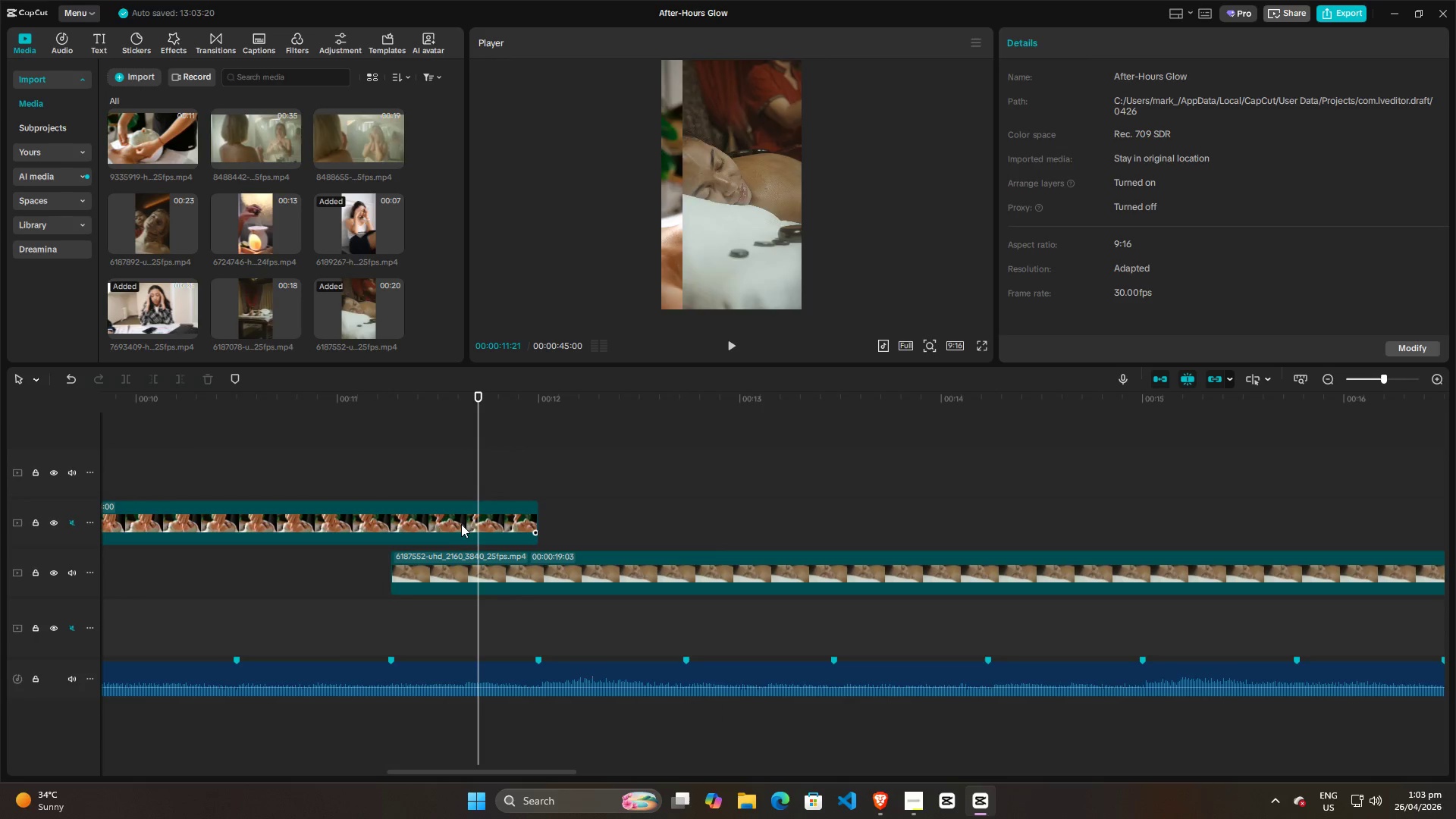 
left_click([460, 526])
 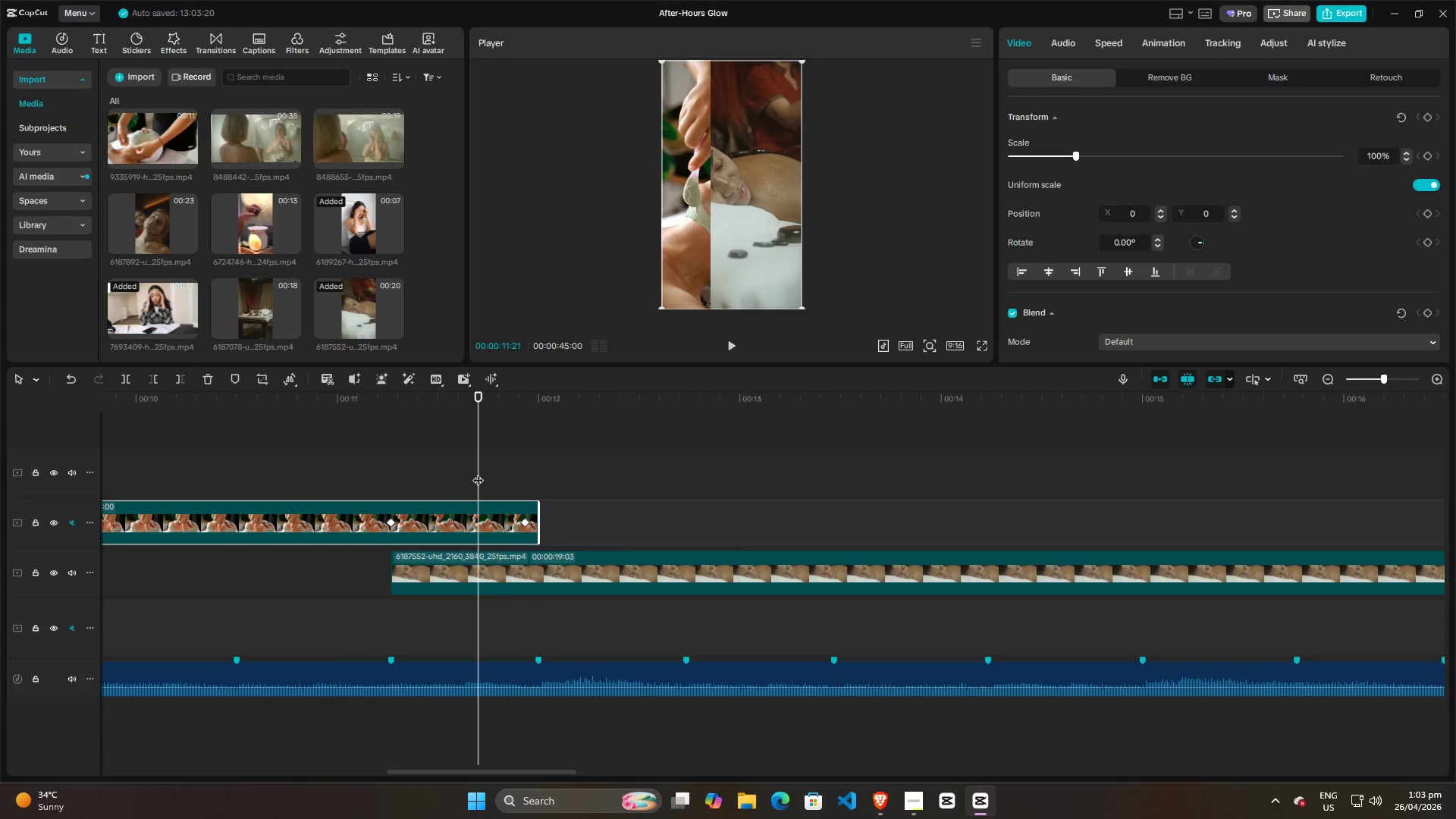 
left_click_drag(start_coordinate=[478, 472], to_coordinate=[521, 467])
 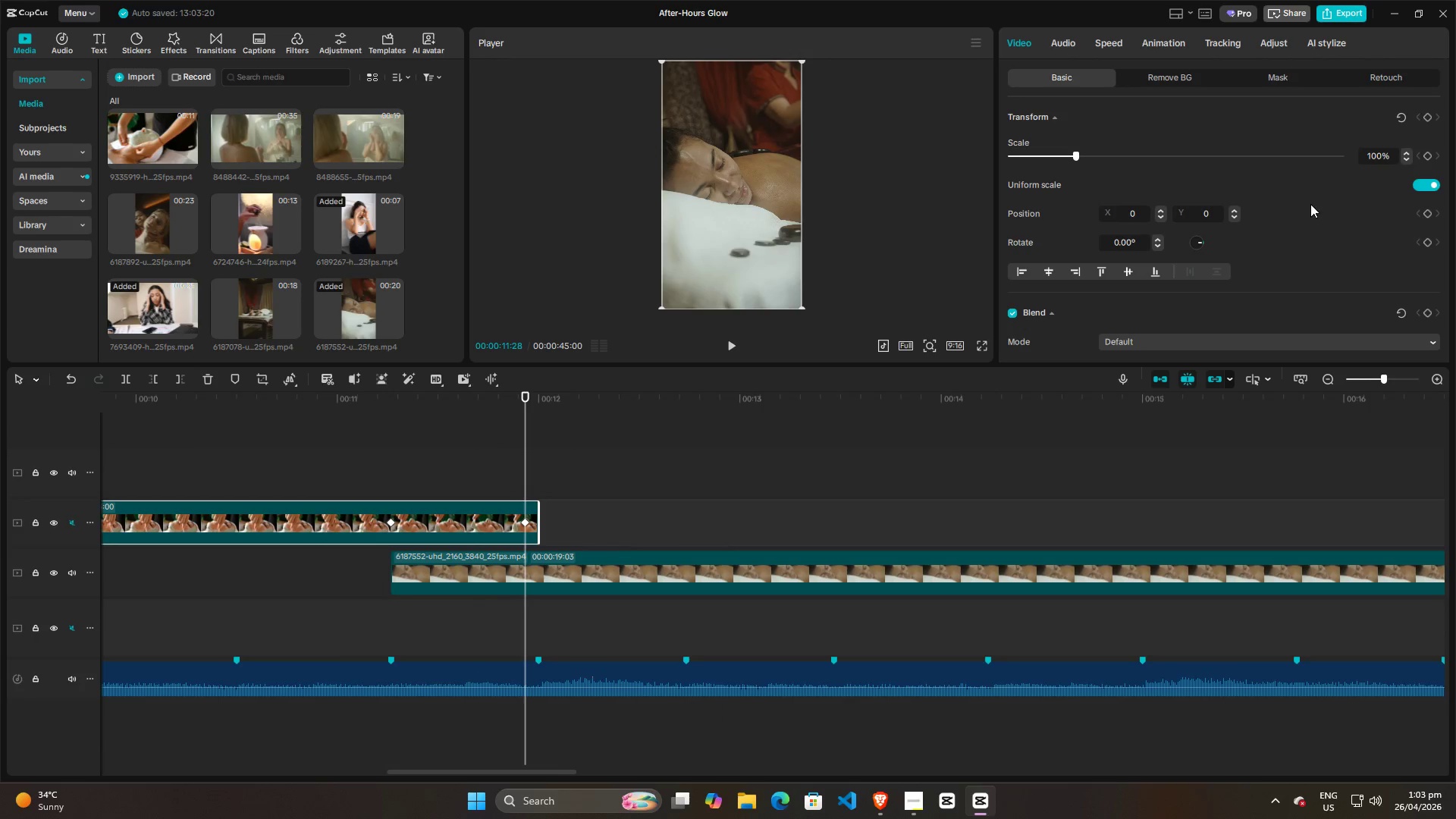 
scroll: coordinate [977, 364], scroll_direction: down, amount: 10.0
 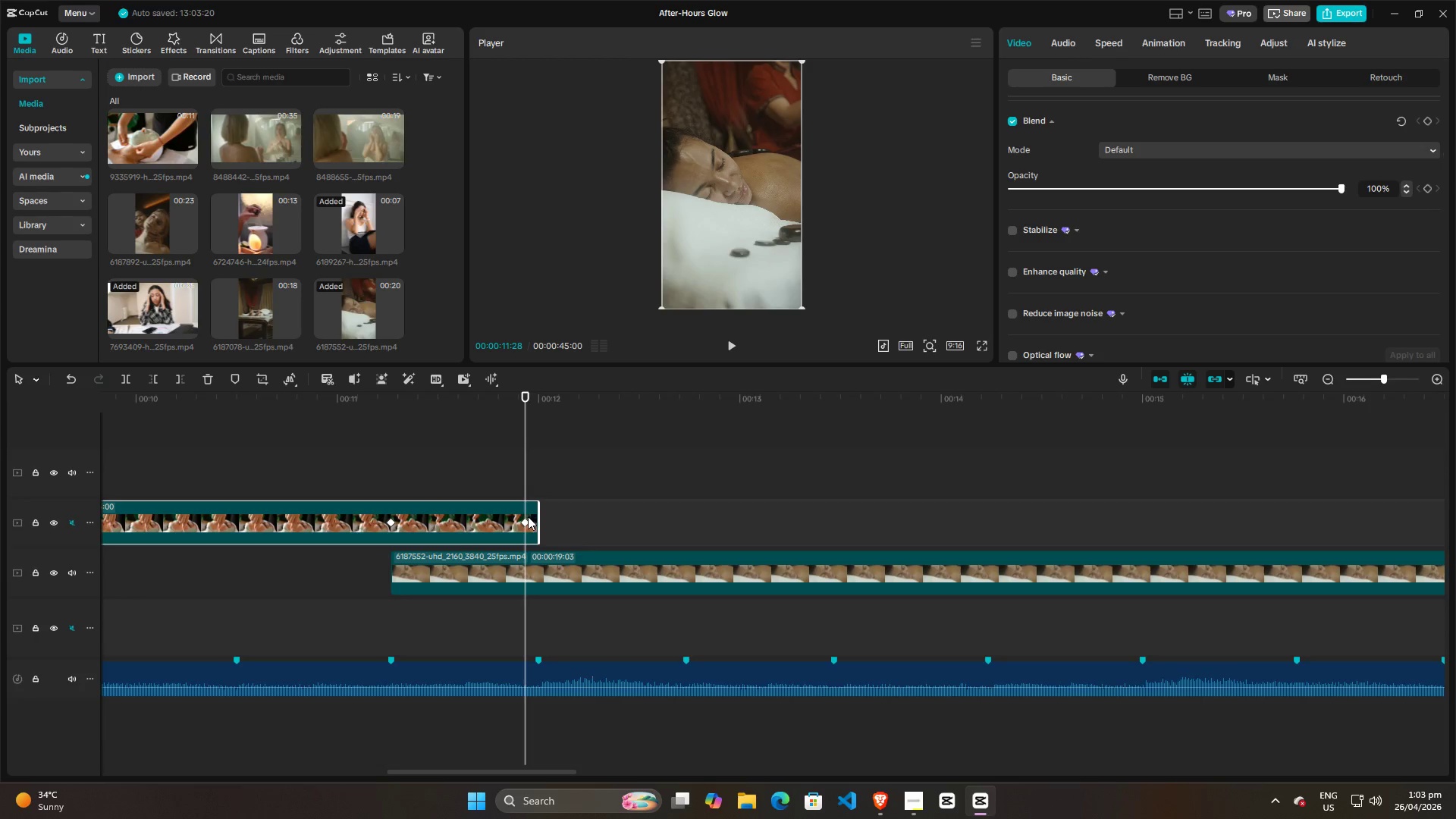 
left_click([525, 520])
 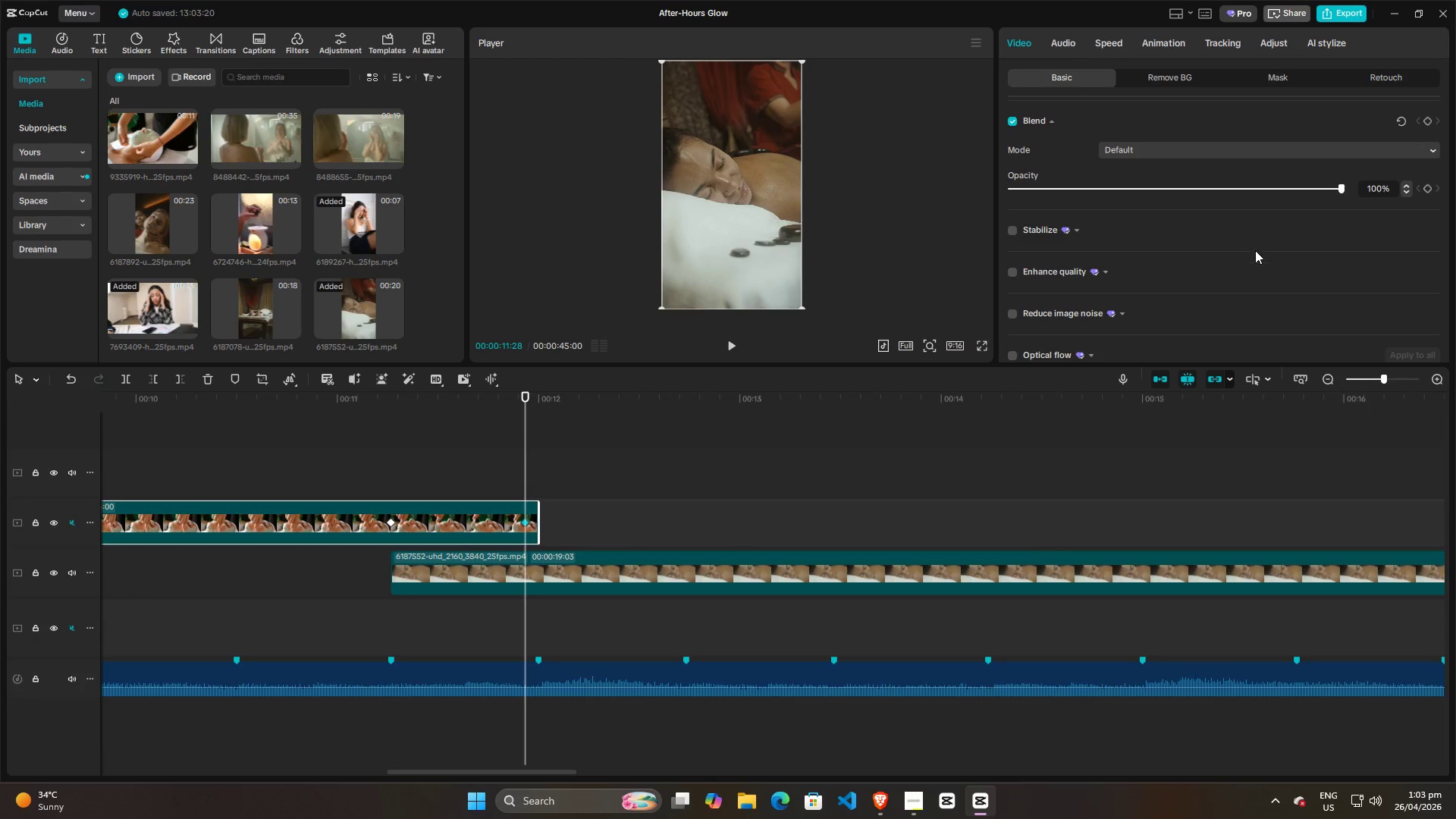 
scroll: coordinate [1196, 202], scroll_direction: up, amount: 5.0
 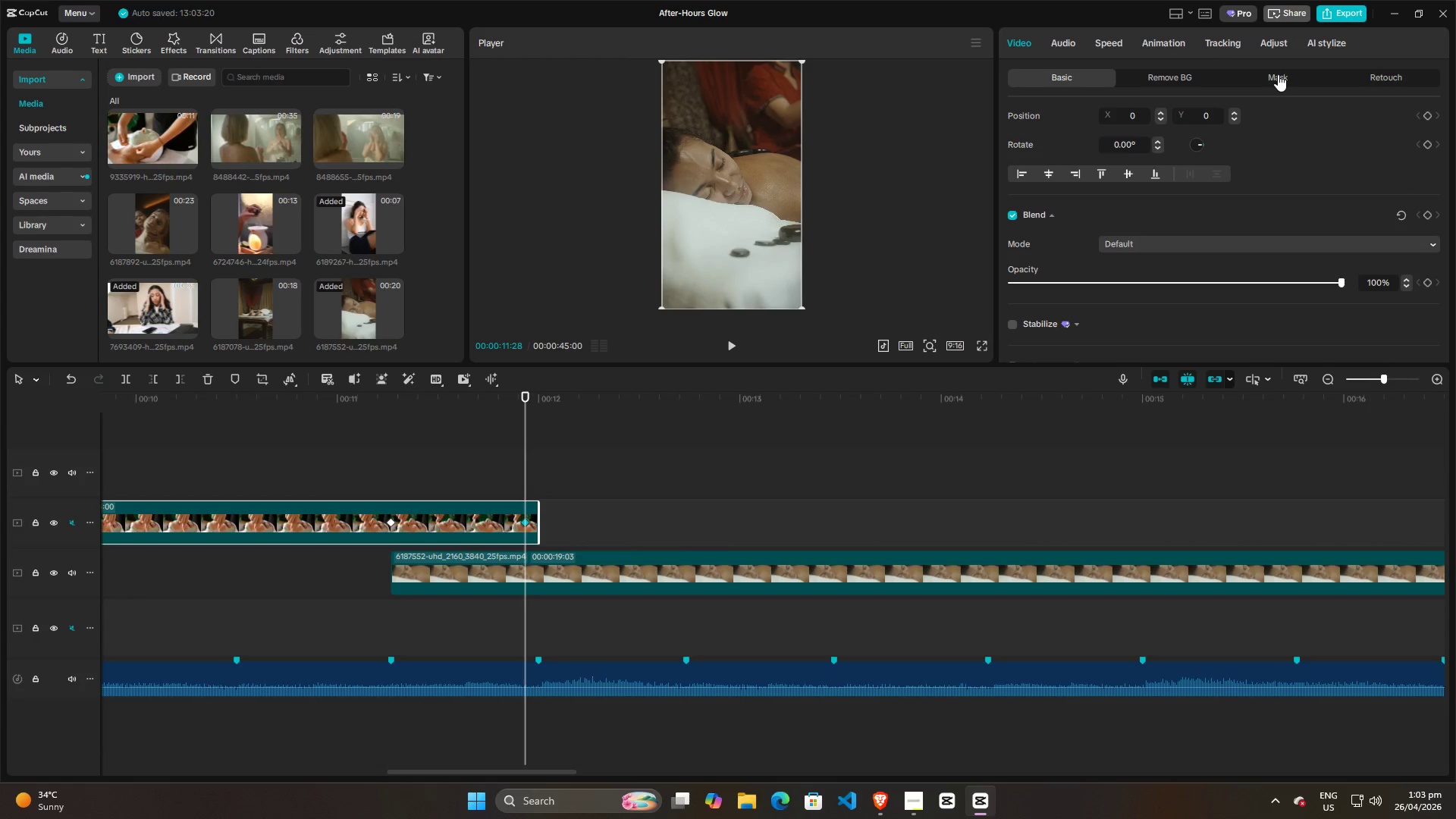 
left_click([1278, 74])
 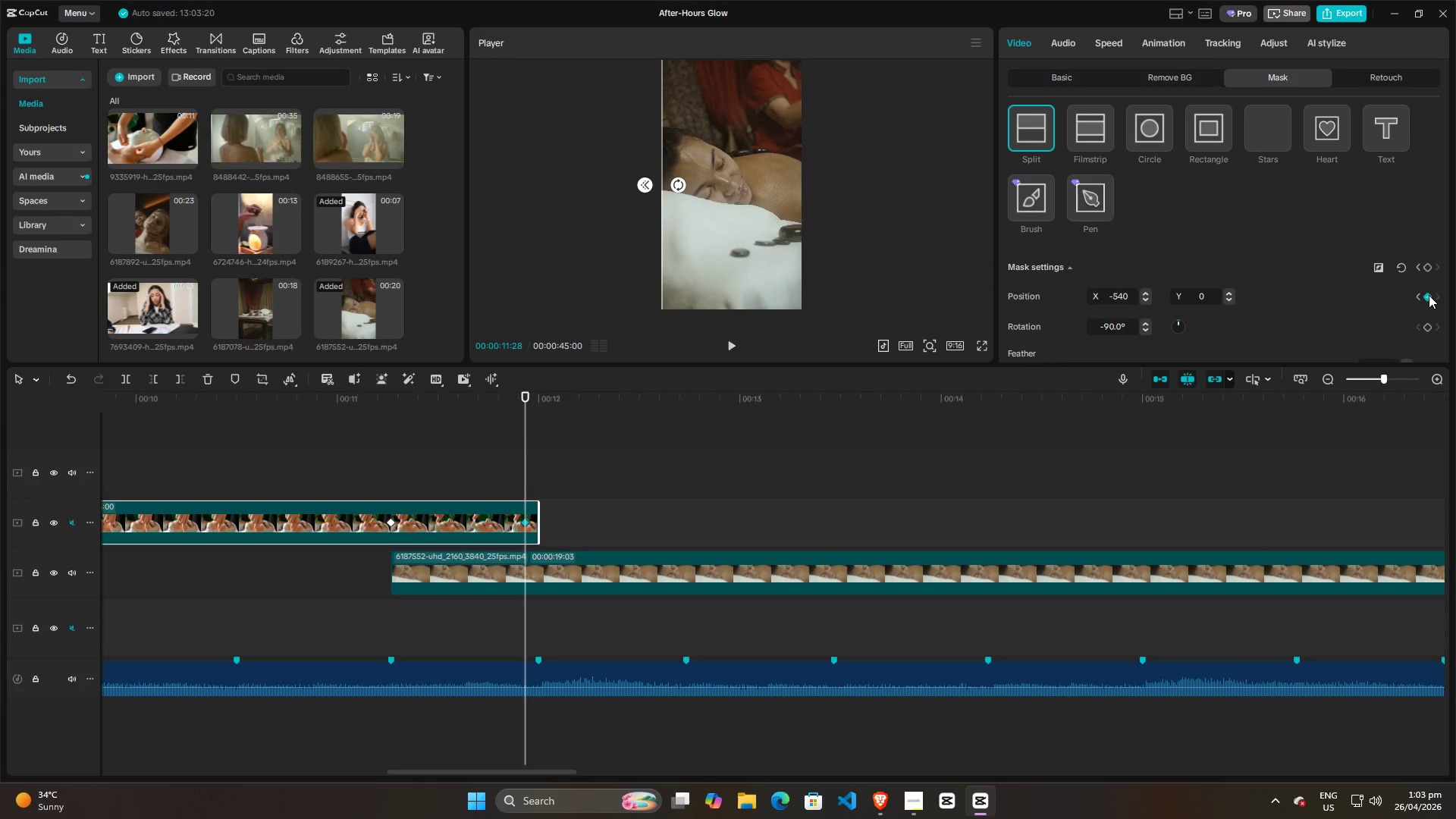 
left_click([1402, 268])
 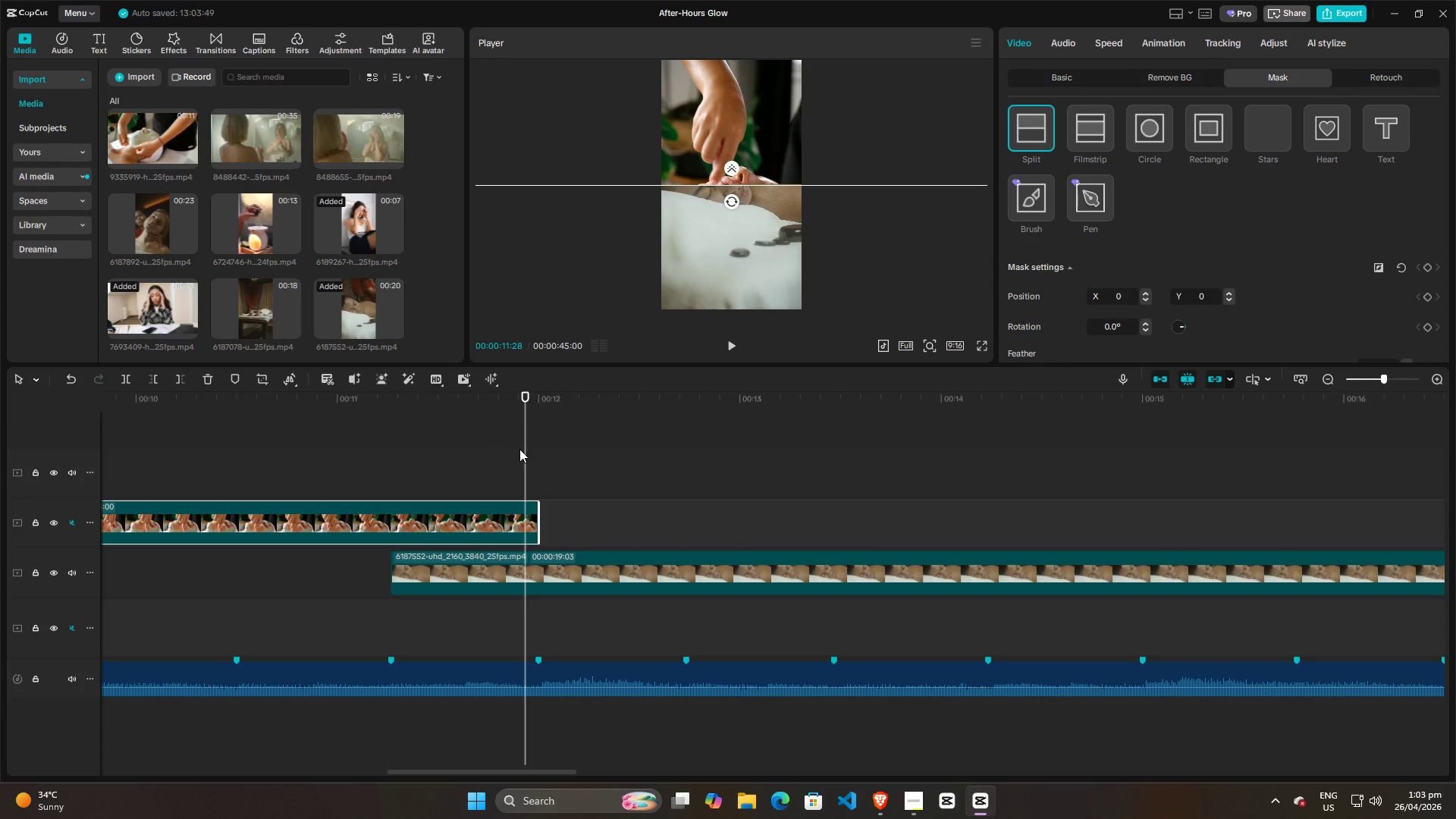 
left_click_drag(start_coordinate=[522, 447], to_coordinate=[394, 447])
 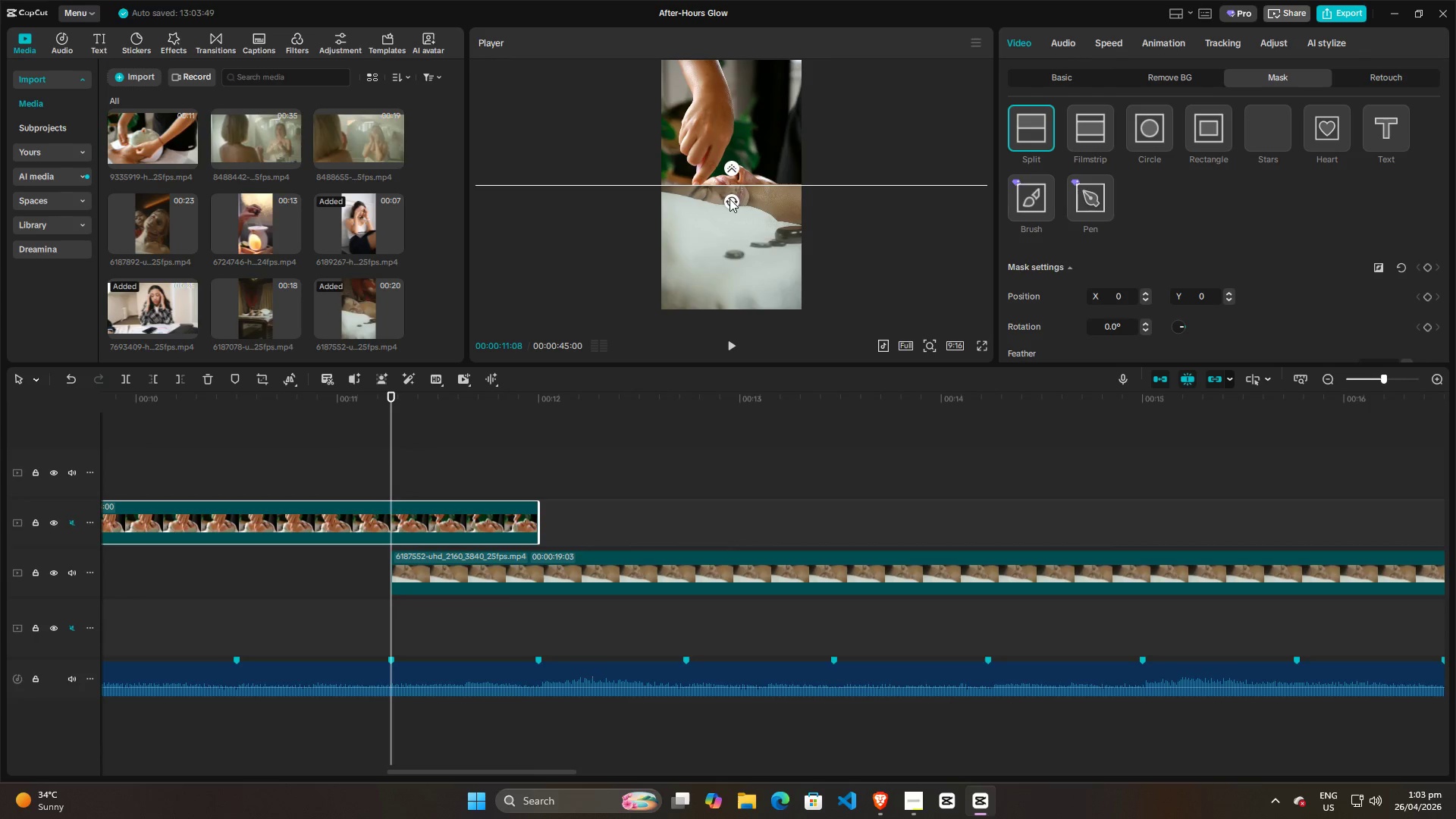 
left_click_drag(start_coordinate=[732, 199], to_coordinate=[945, 183])
 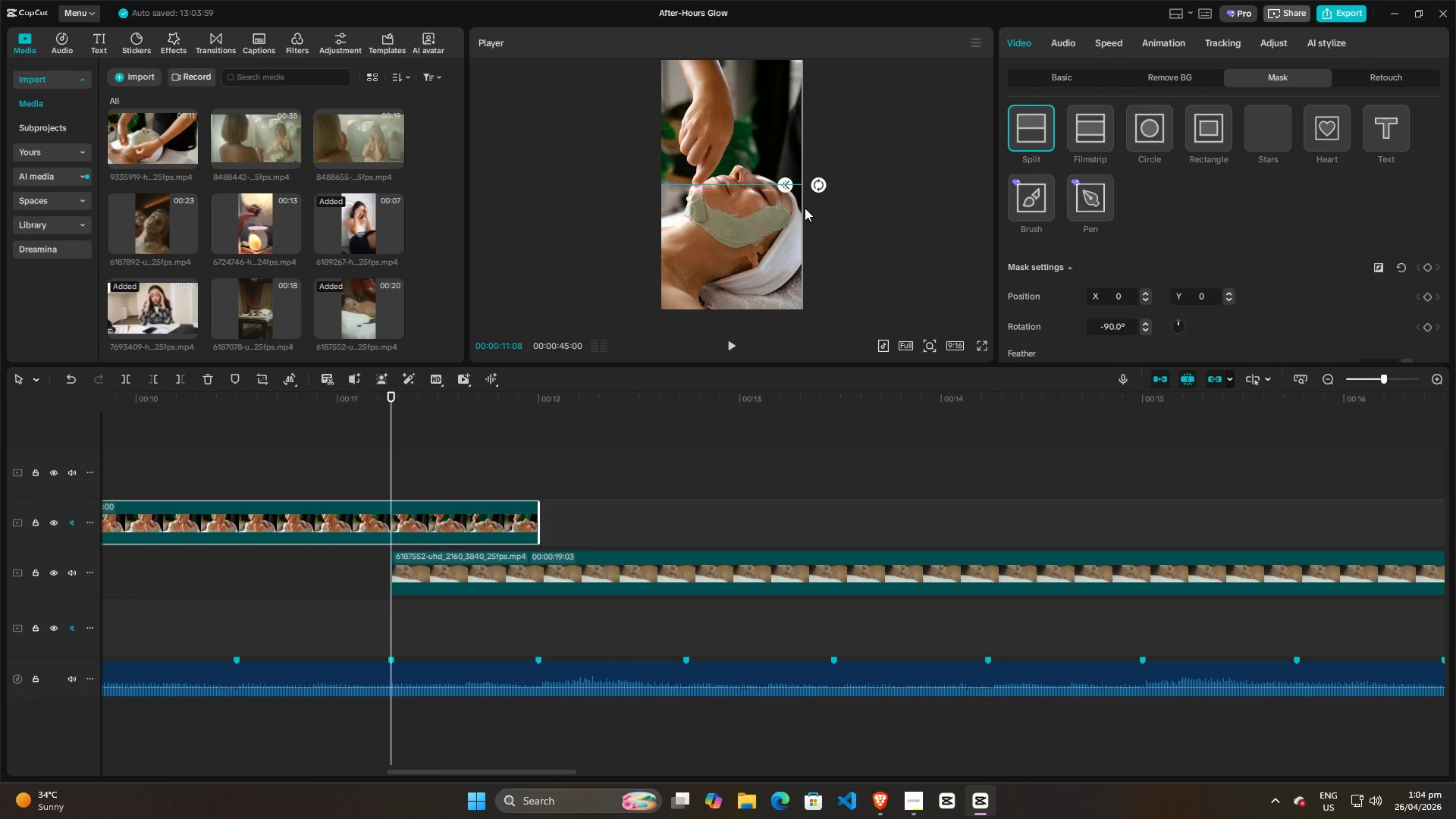 
wait(10.81)
 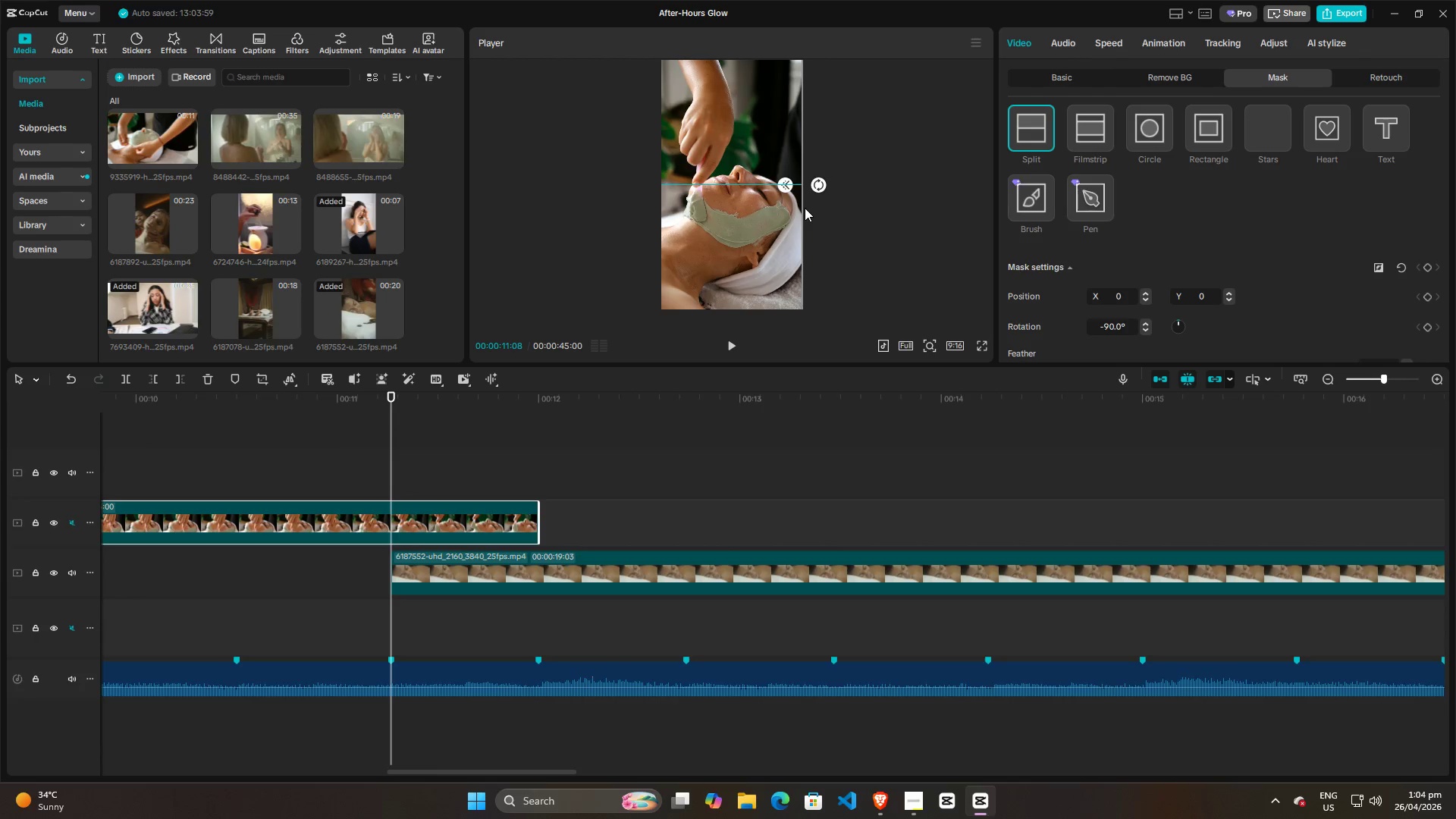 
left_click([533, 577])
 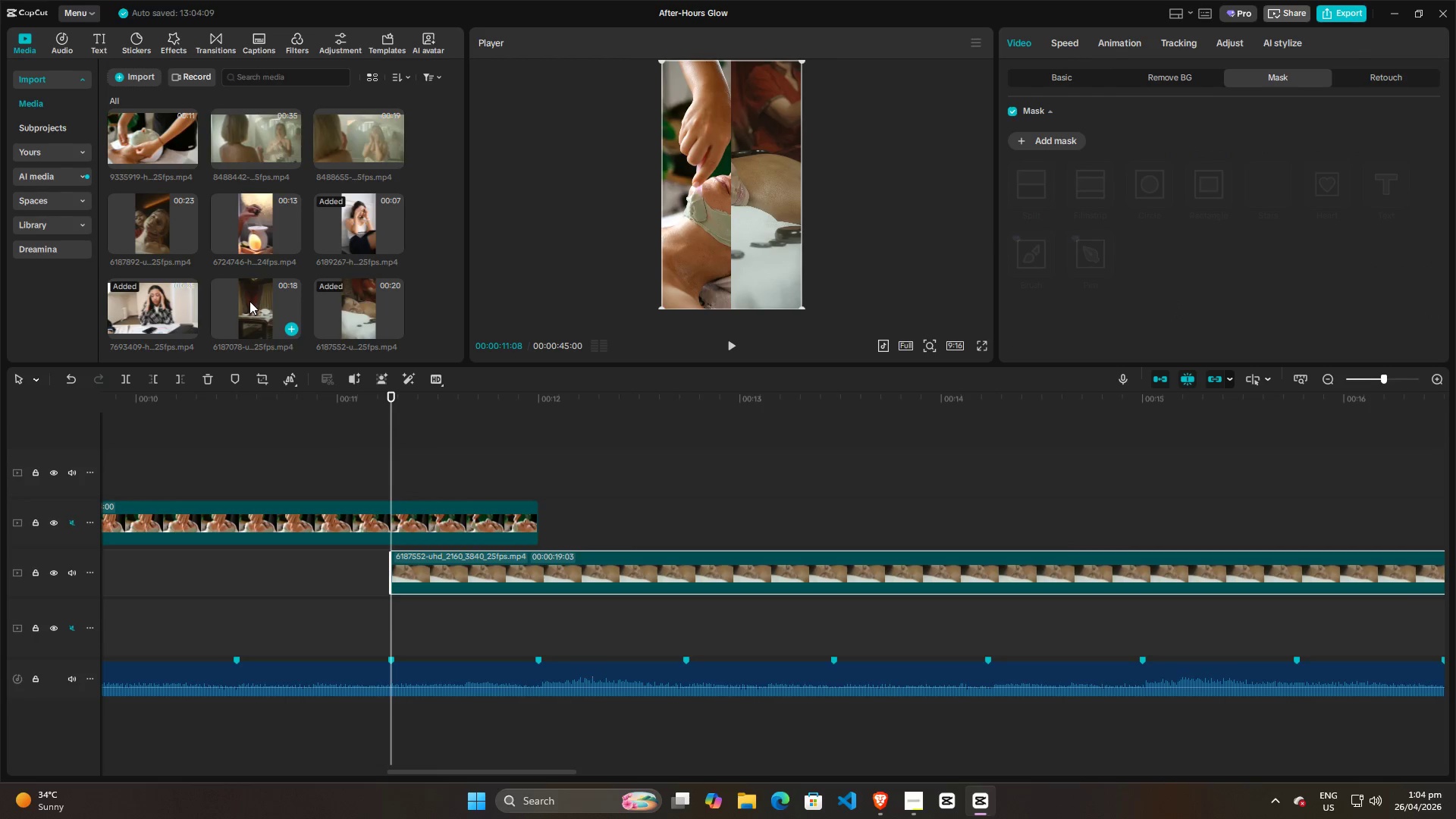 
left_click_drag(start_coordinate=[249, 301], to_coordinate=[394, 550])
 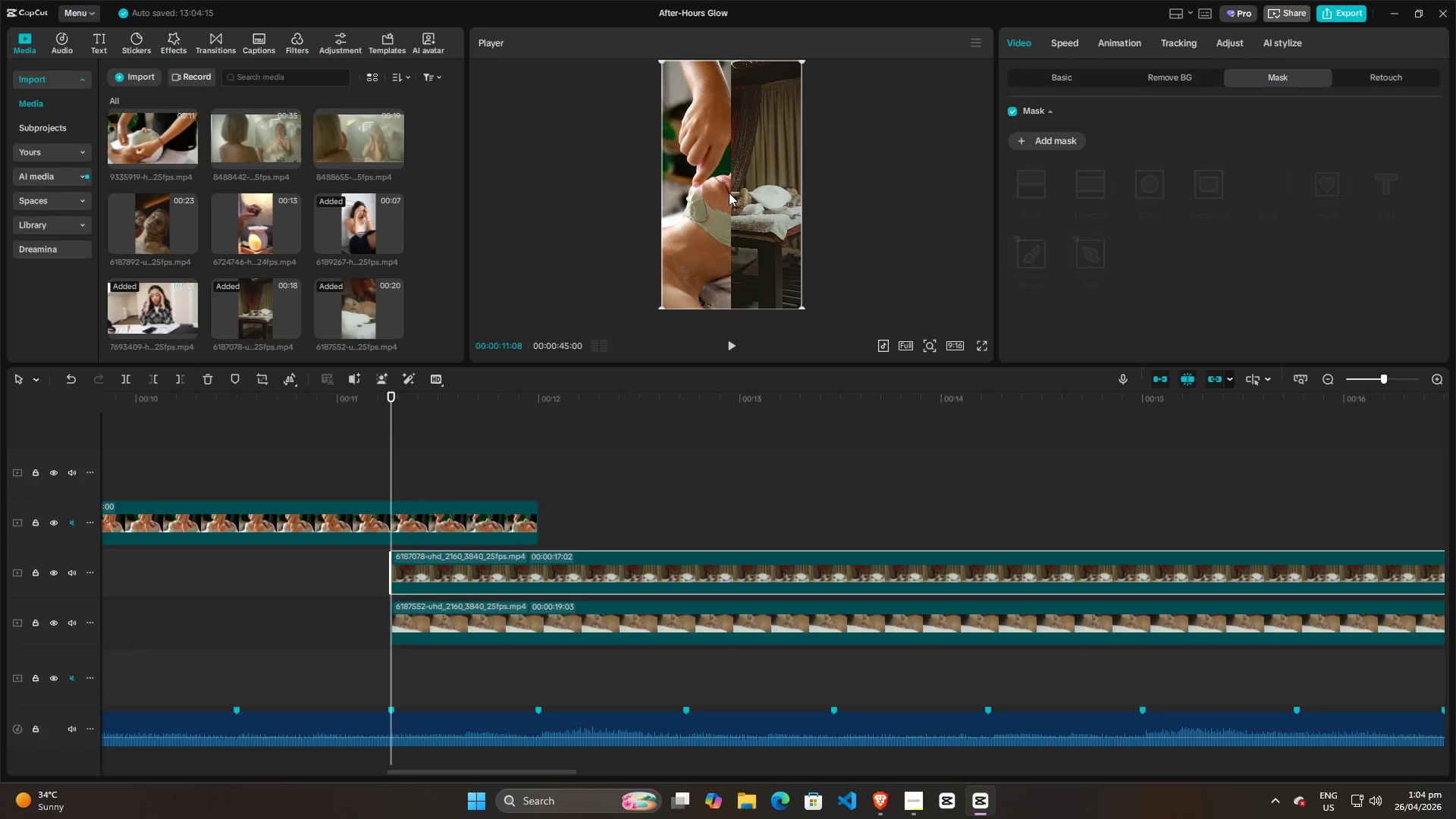 
left_click([424, 518])
 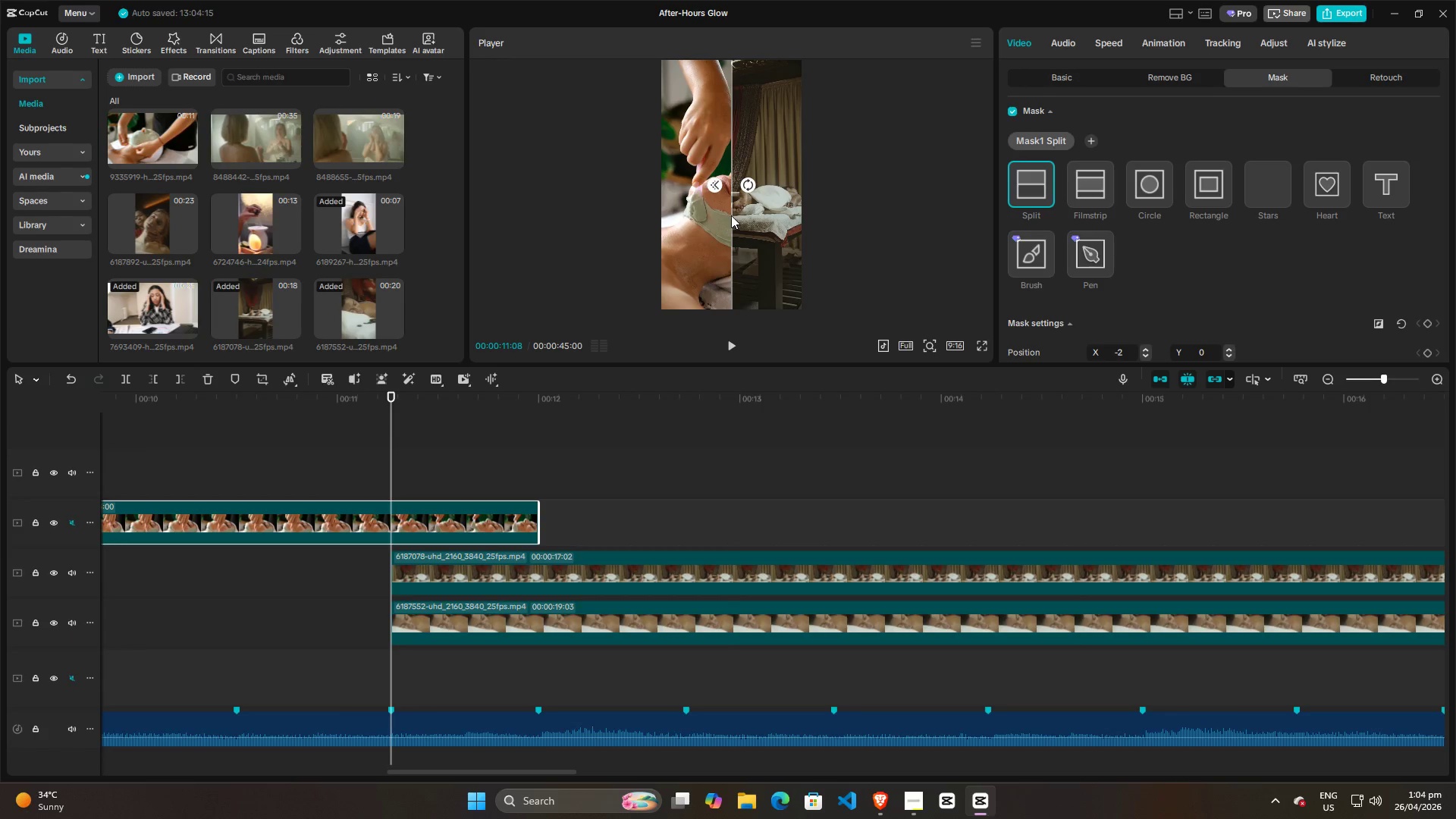 
left_click_drag(start_coordinate=[731, 215], to_coordinate=[737, 216])
 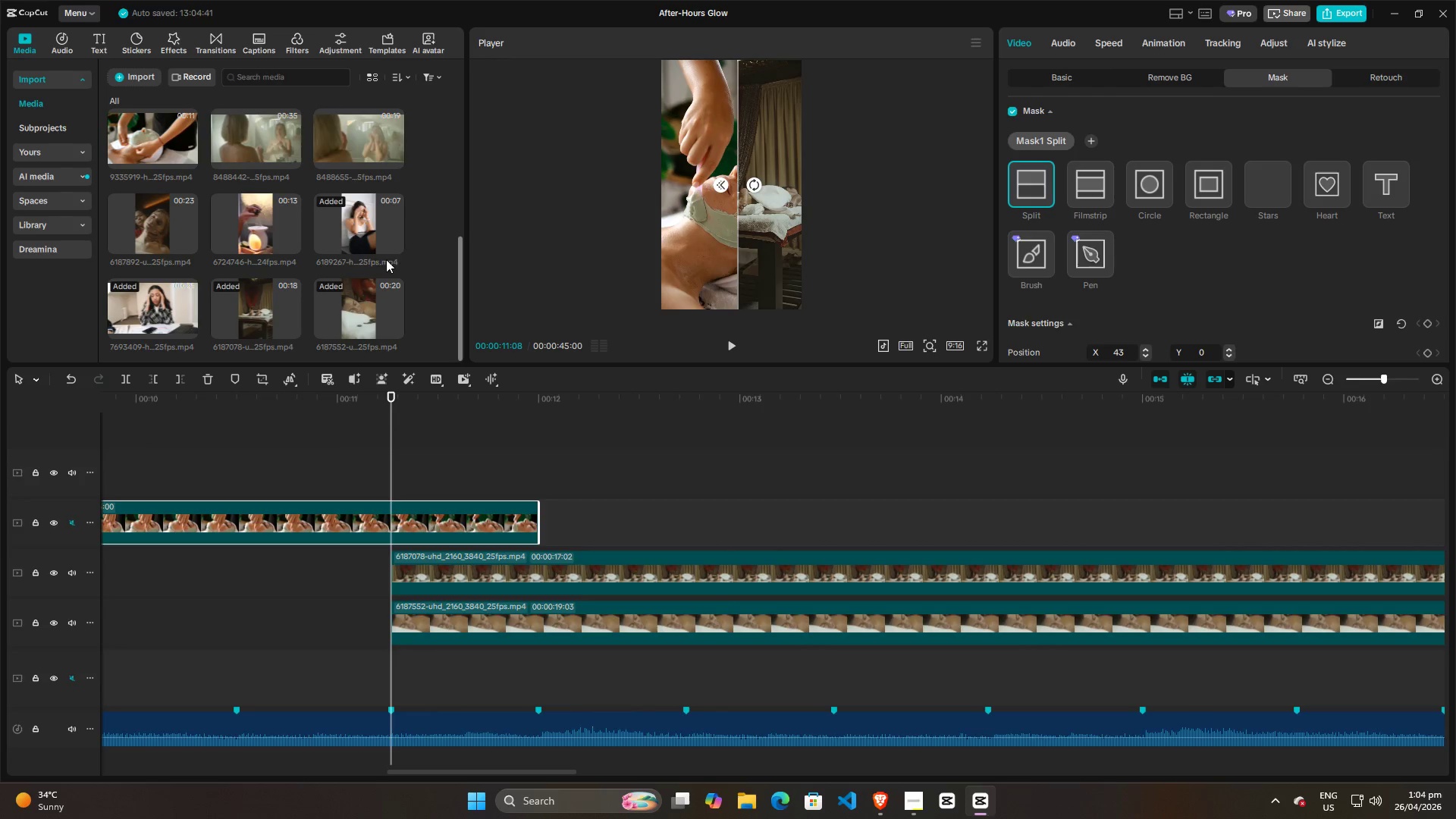 
scroll: coordinate [366, 258], scroll_direction: none, amount: 0.0
 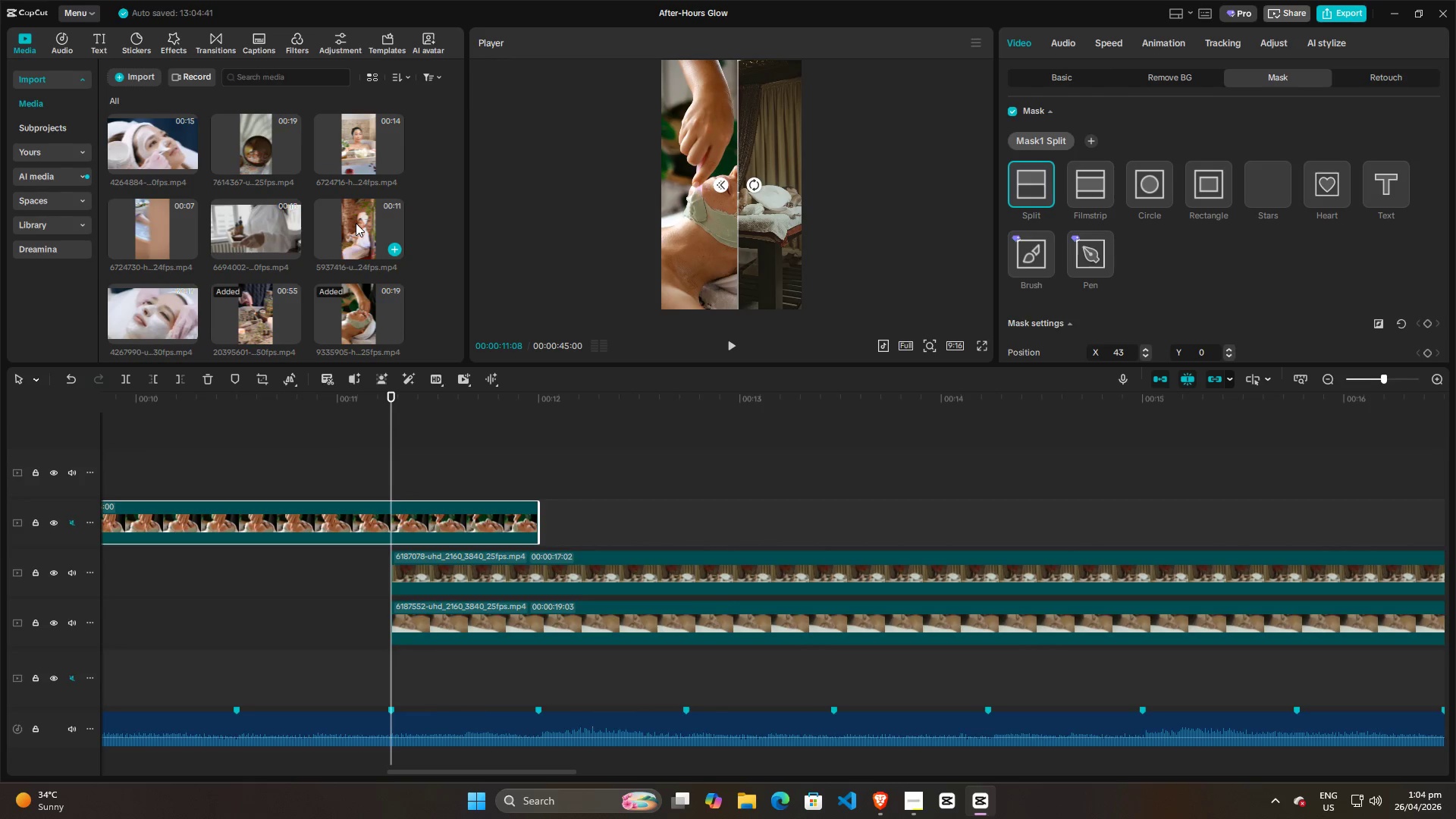 
left_click_drag(start_coordinate=[356, 223], to_coordinate=[392, 552])
 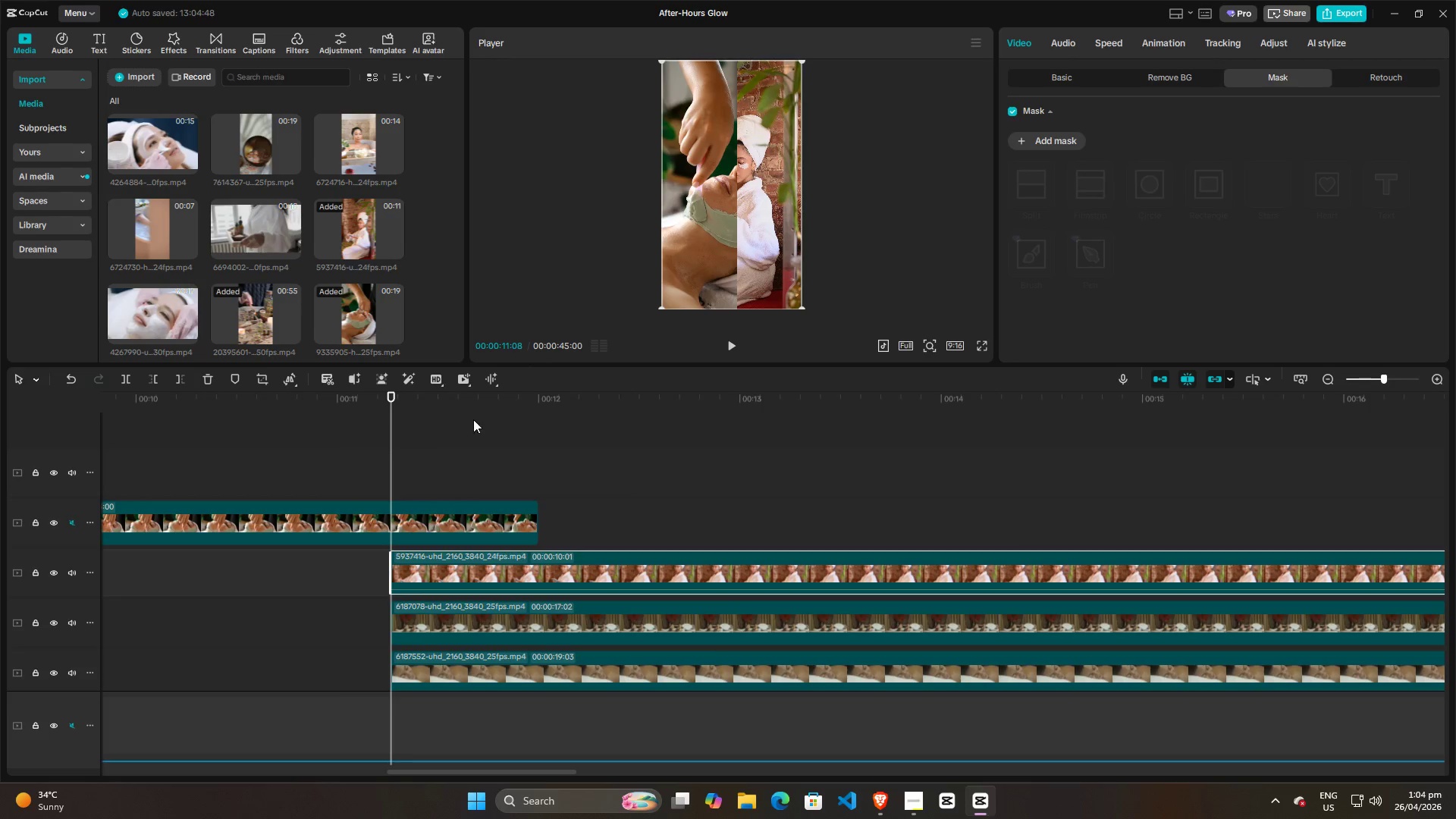 
left_click([436, 518])
 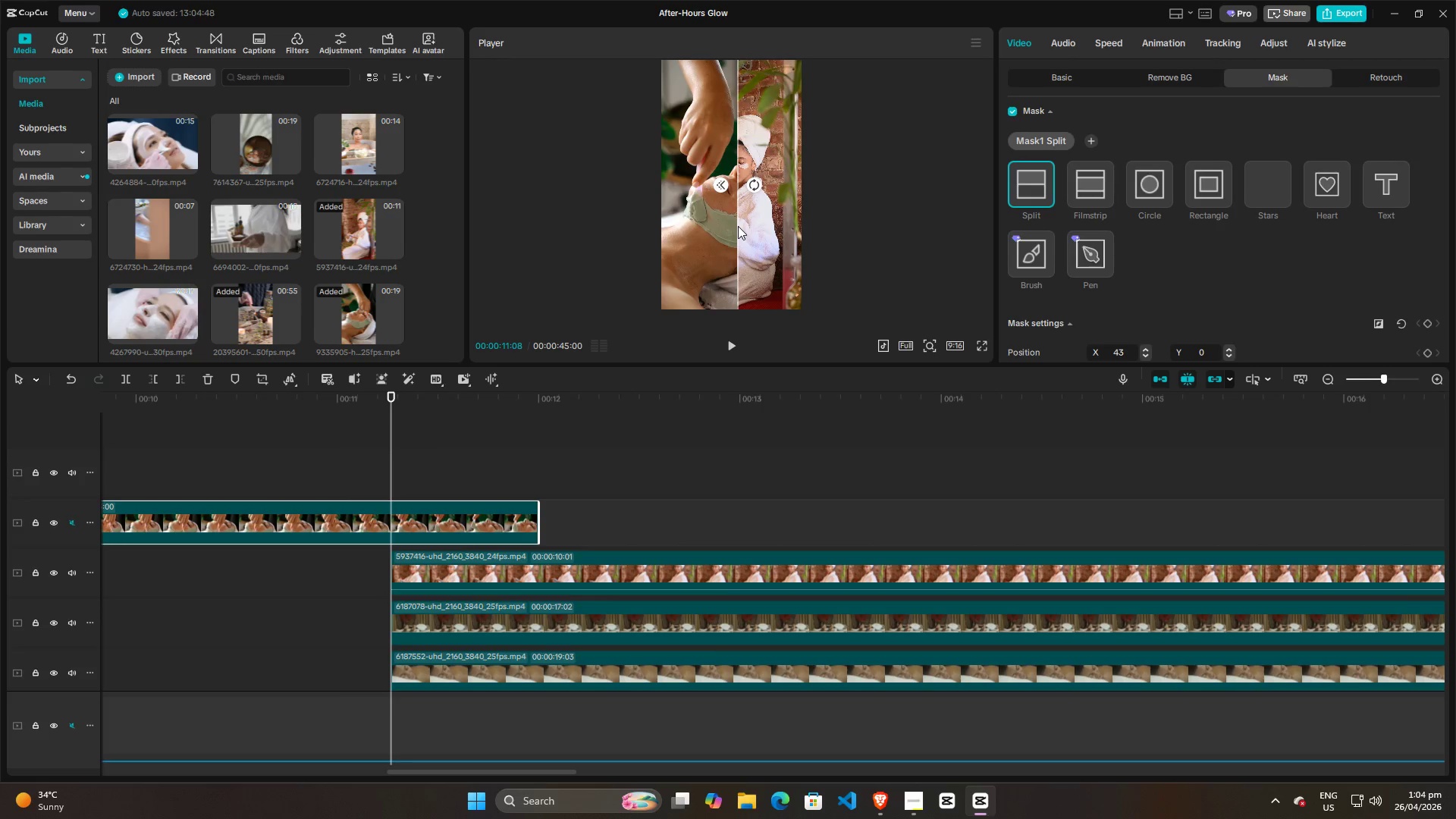 
left_click_drag(start_coordinate=[738, 226], to_coordinate=[712, 228])
 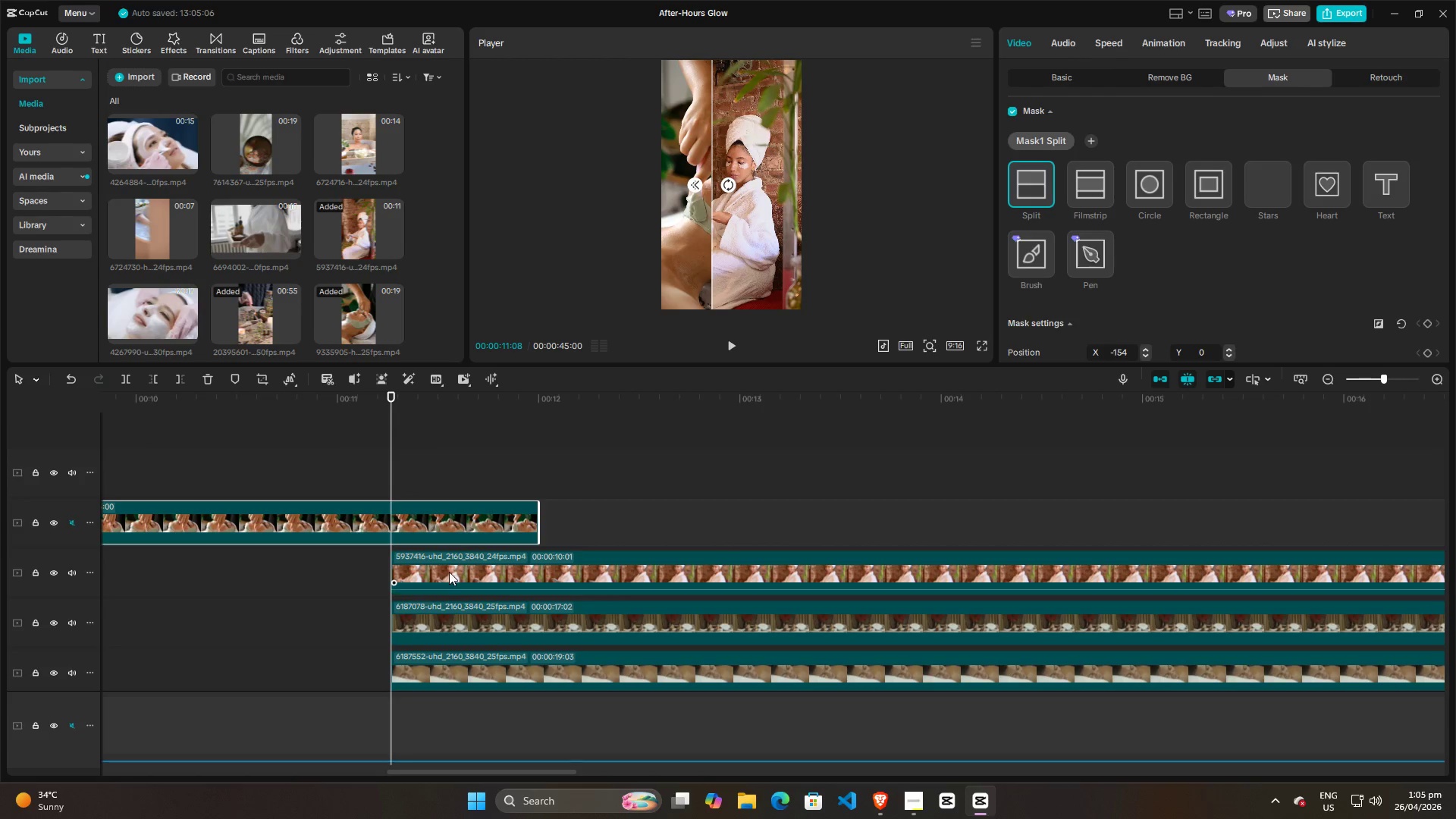 
left_click([449, 572])
 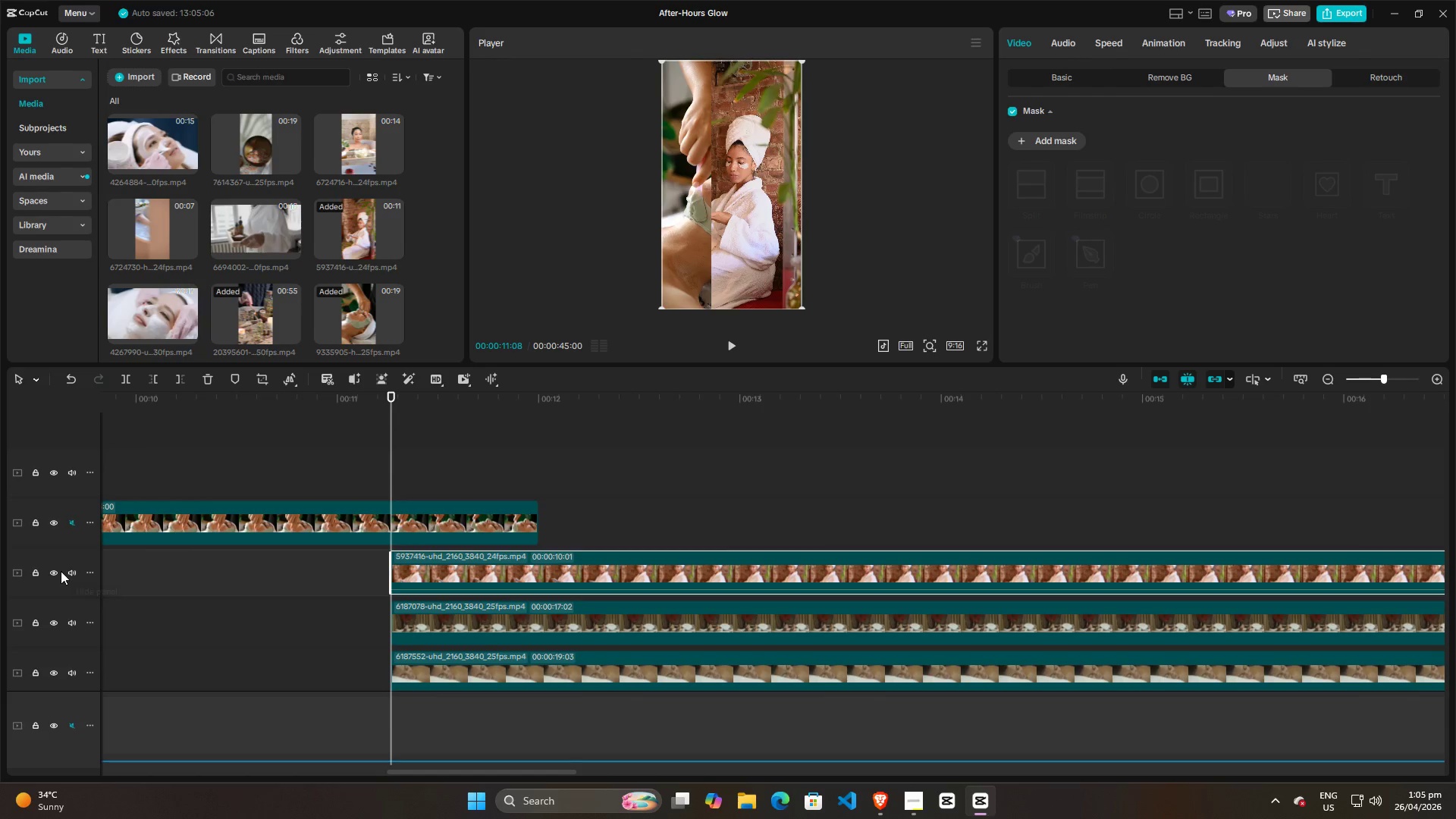 
left_click([56, 571])
 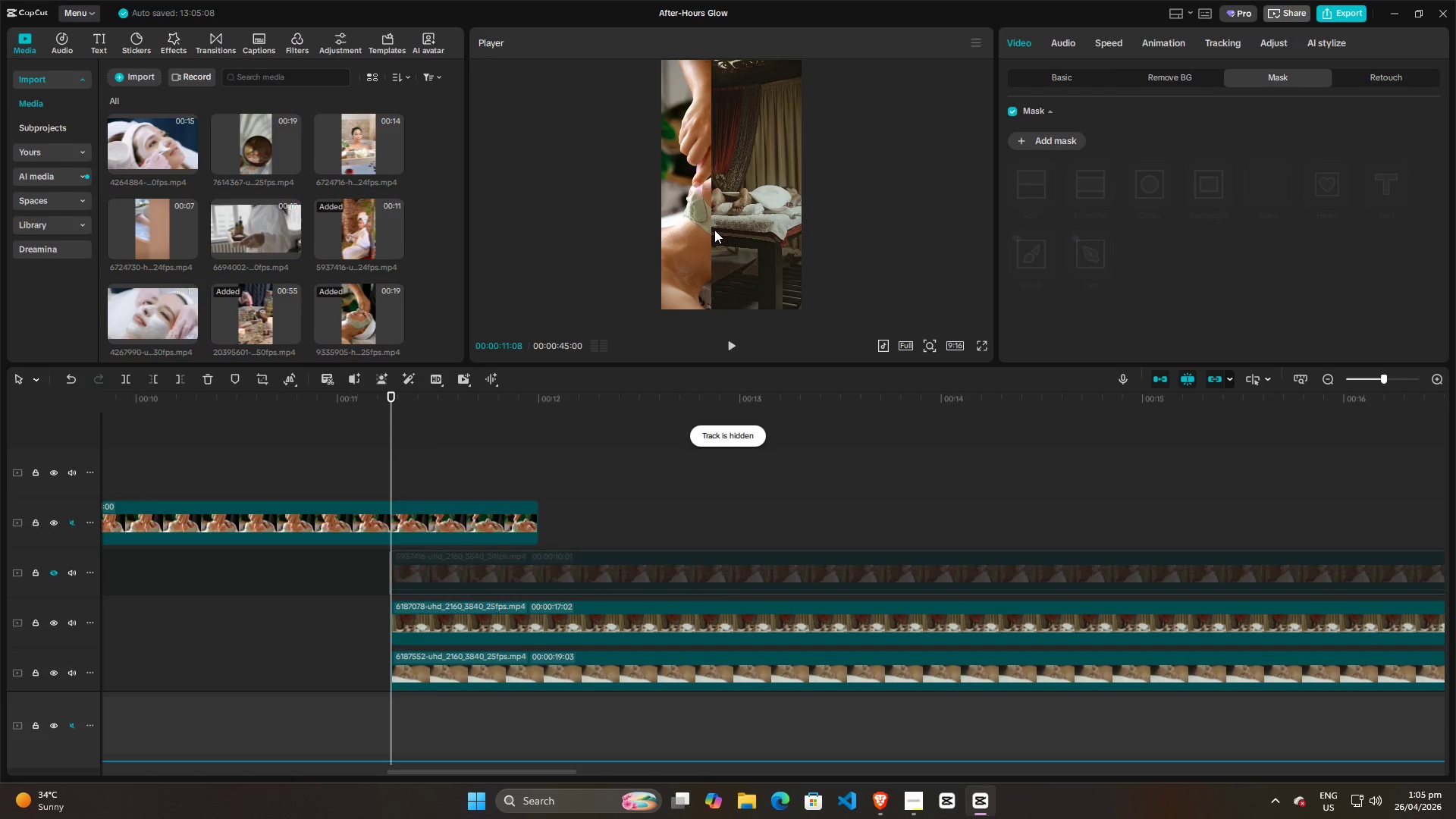 
left_click([713, 230])
 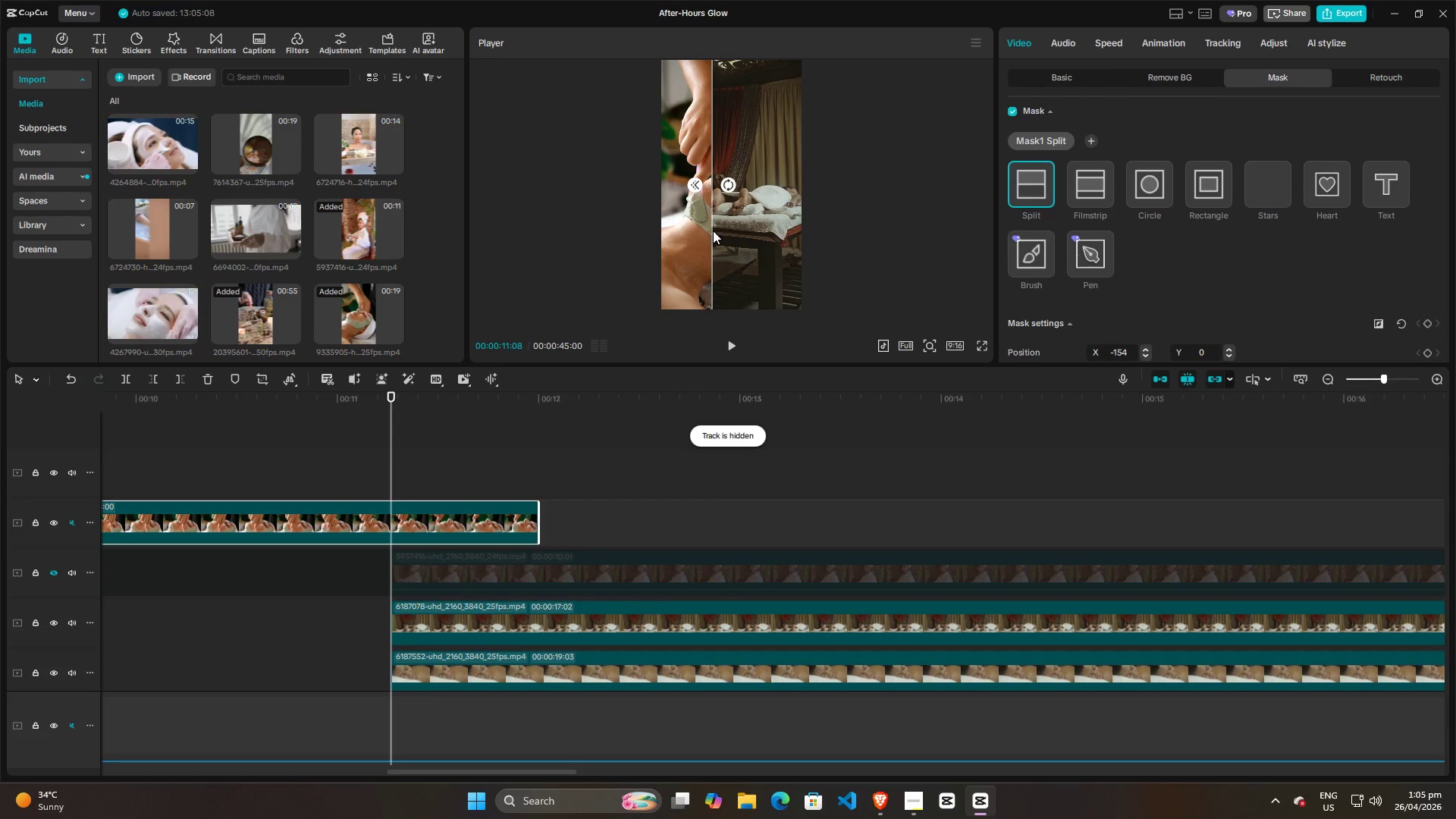 
left_click_drag(start_coordinate=[712, 231], to_coordinate=[798, 235])
 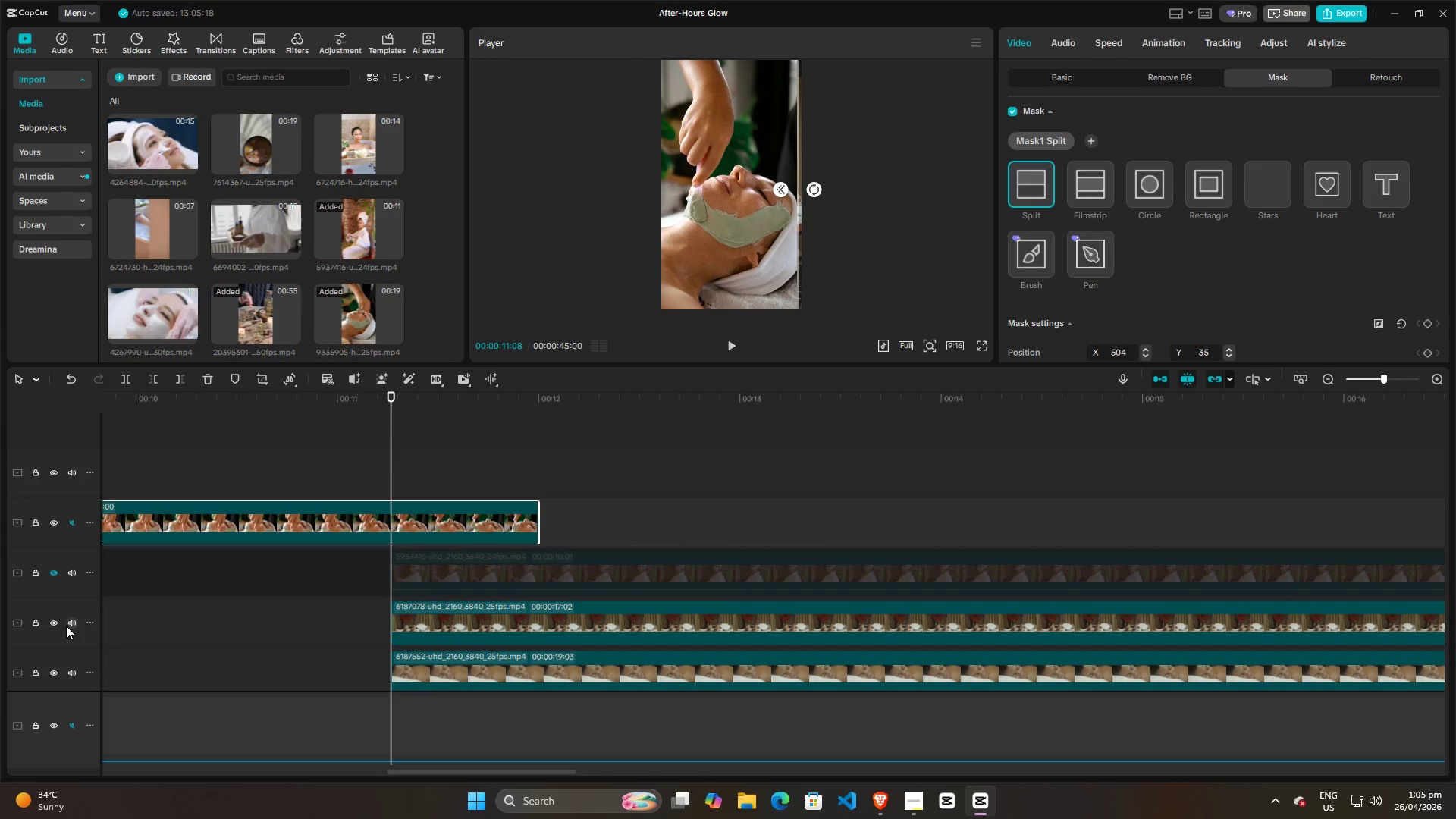 
left_click([53, 618])
 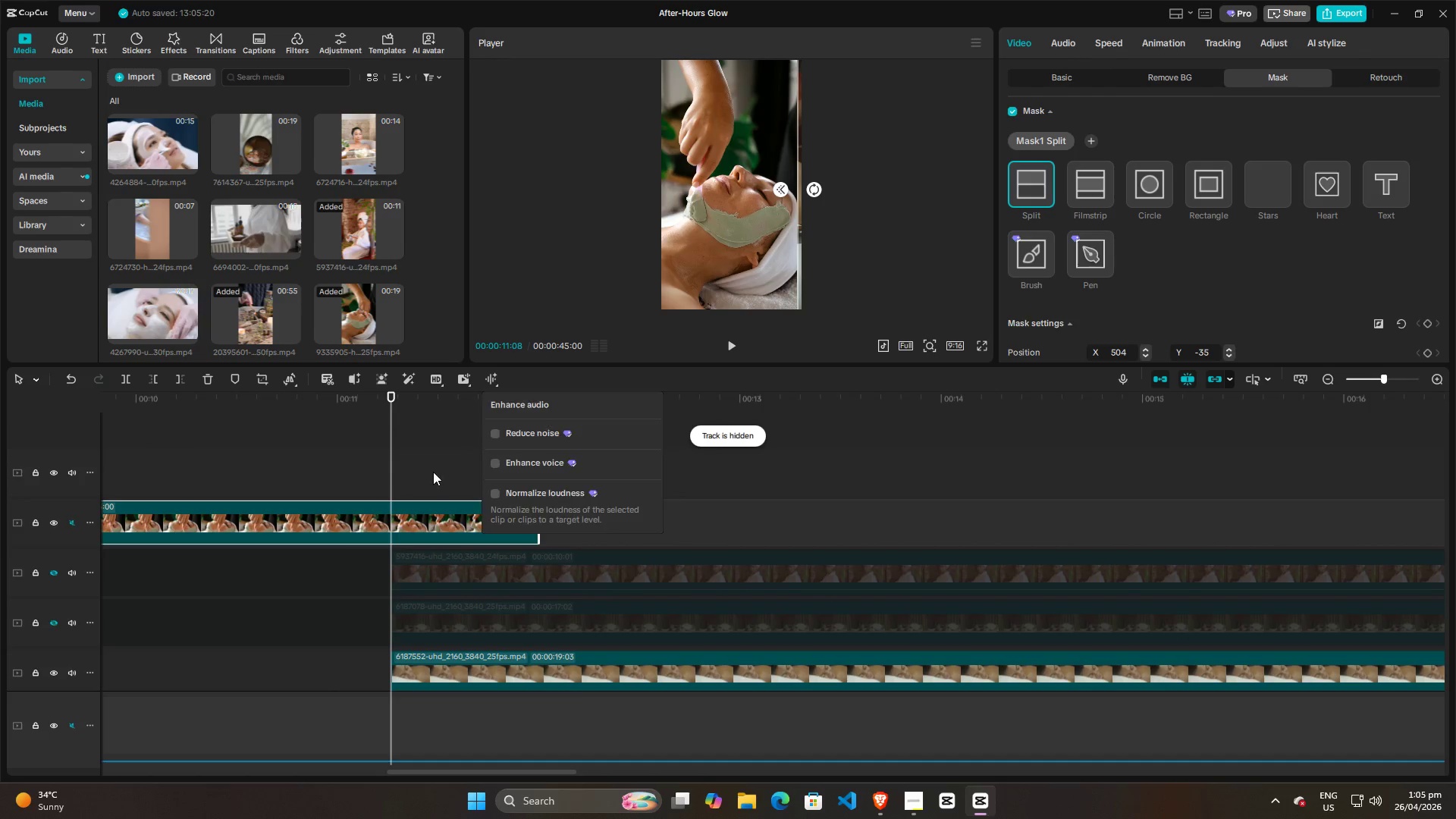 
left_click_drag(start_coordinate=[388, 462], to_coordinate=[402, 461])
 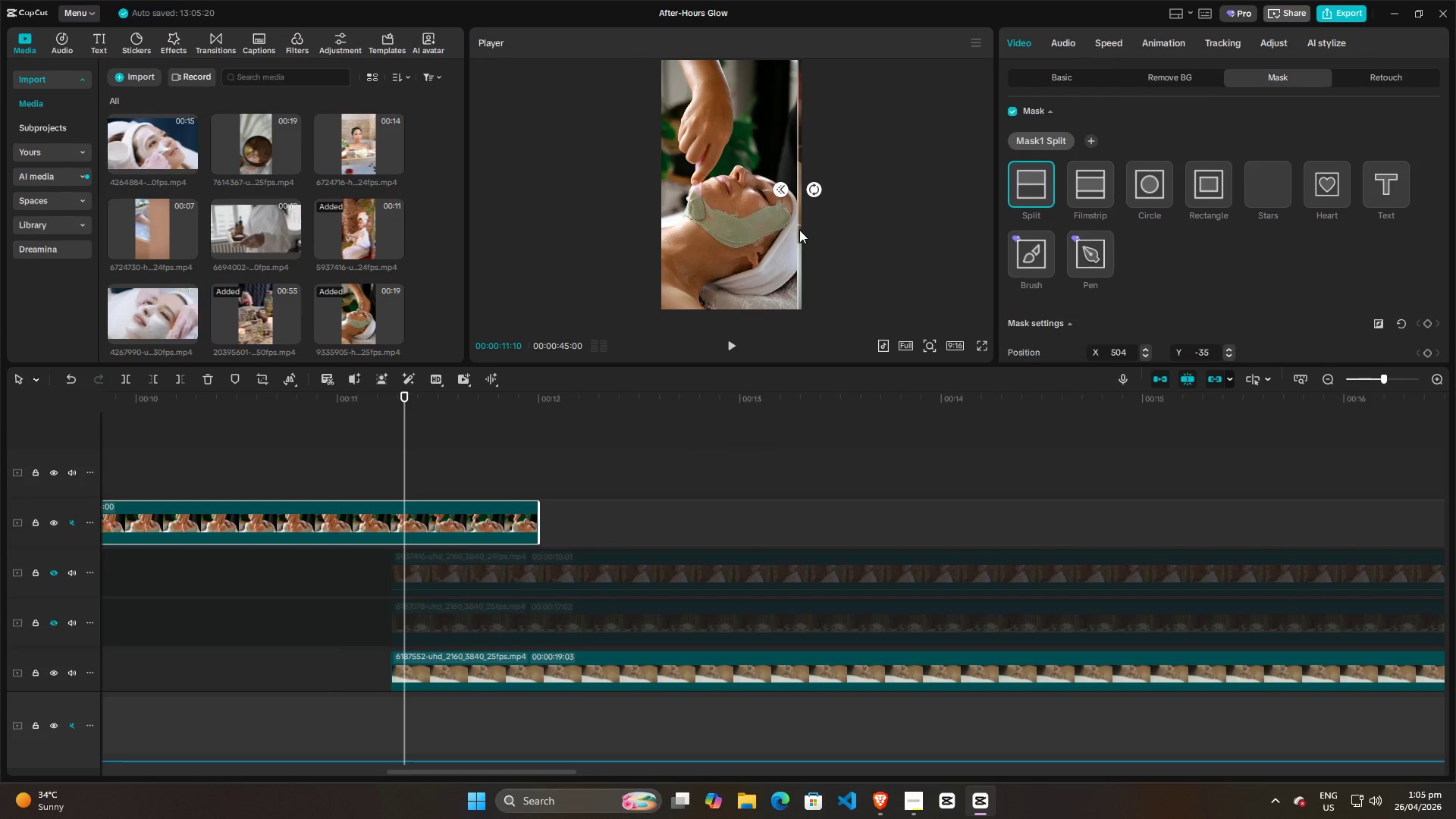 
left_click_drag(start_coordinate=[797, 230], to_coordinate=[743, 228])
 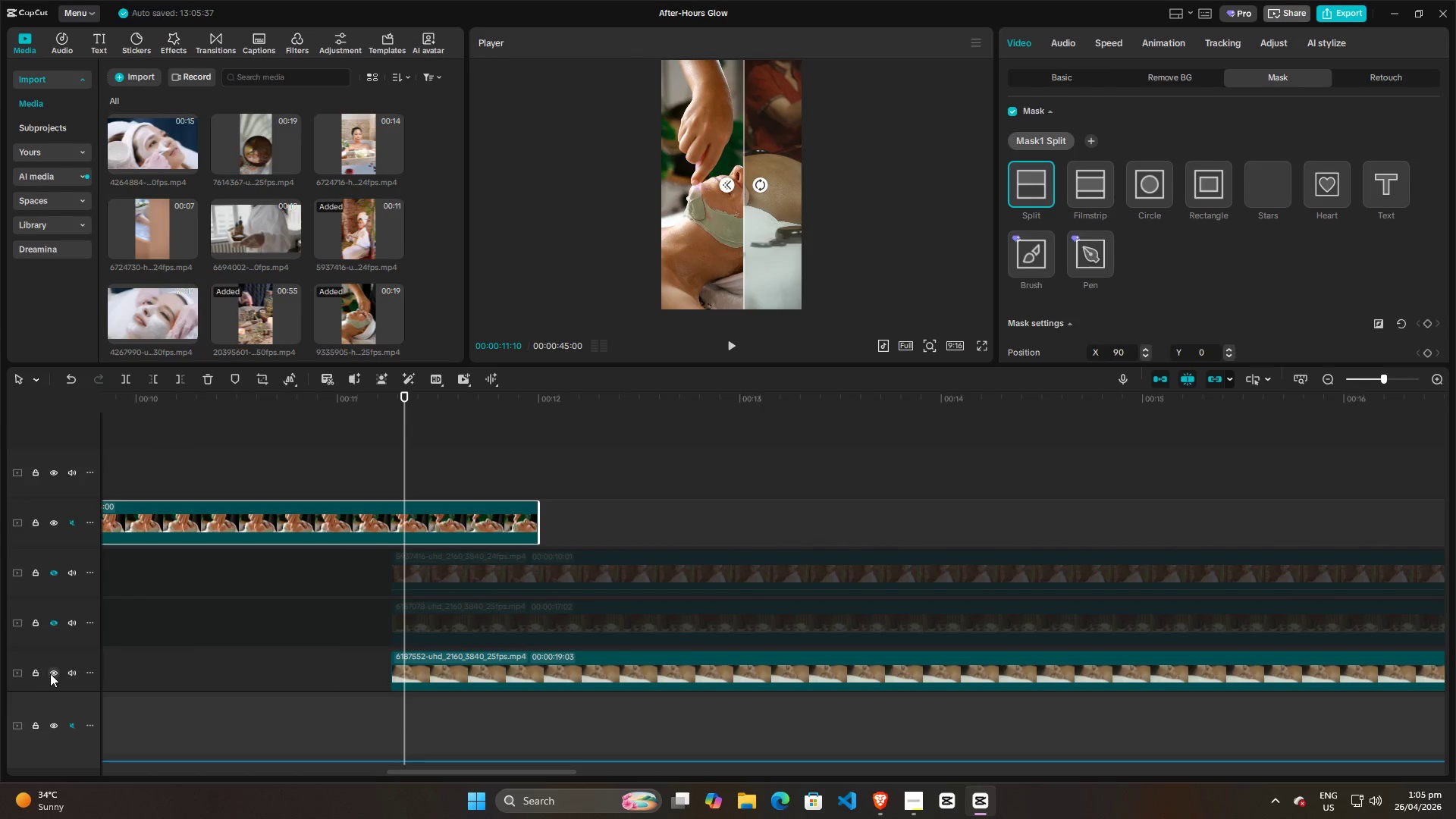 
left_click([54, 675])
 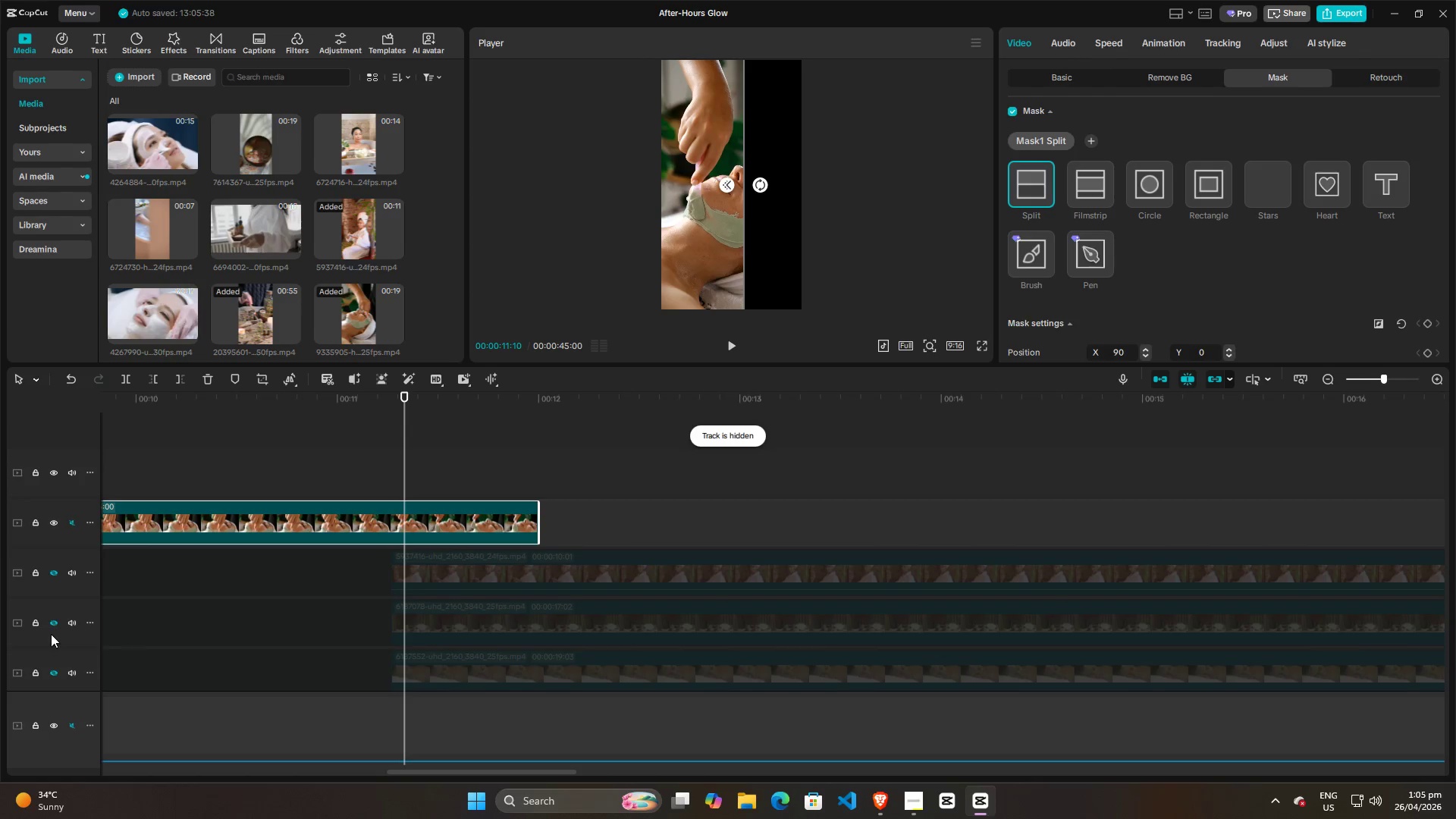 
left_click([52, 624])
 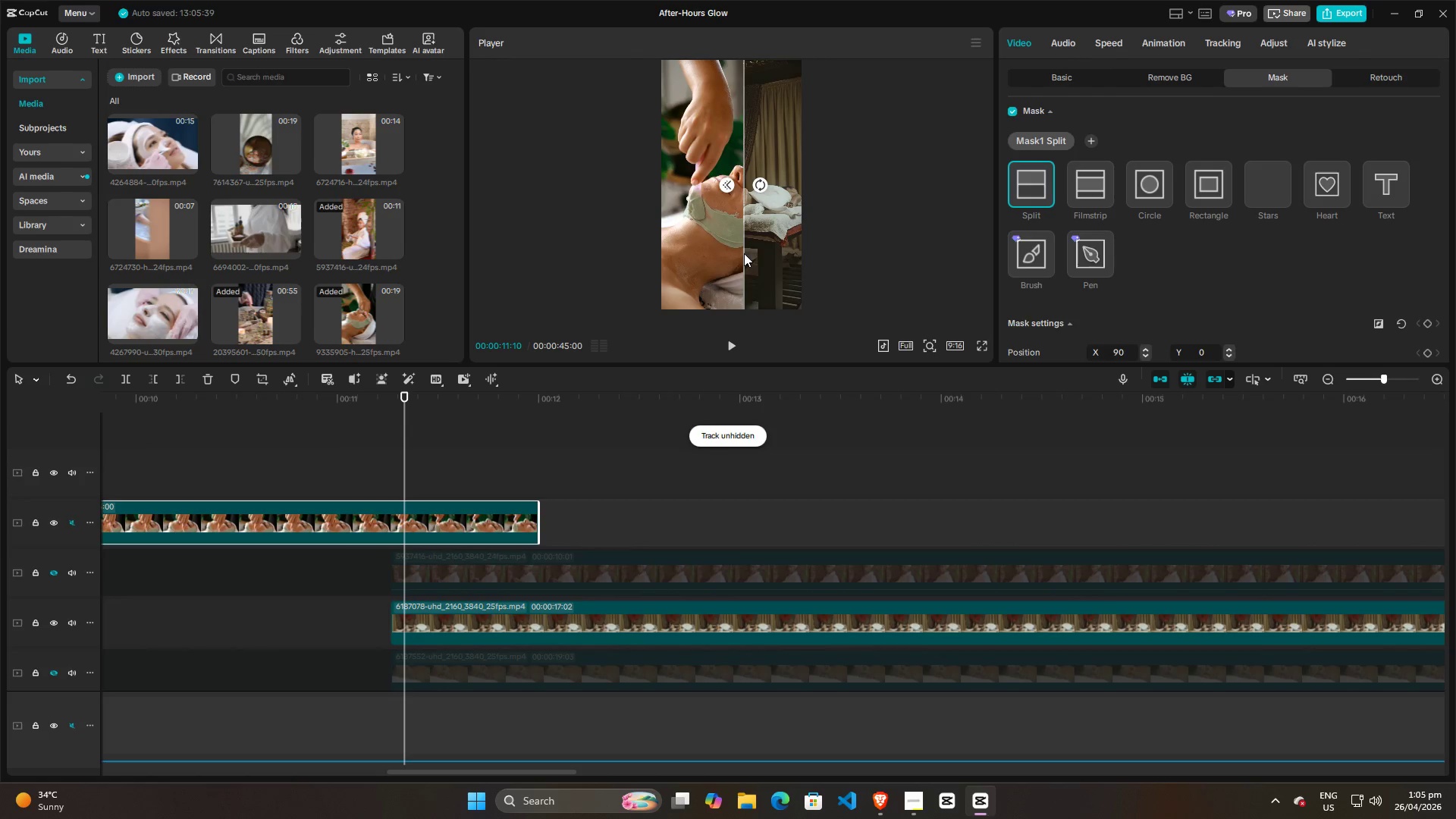 
left_click_drag(start_coordinate=[744, 253], to_coordinate=[736, 253])
 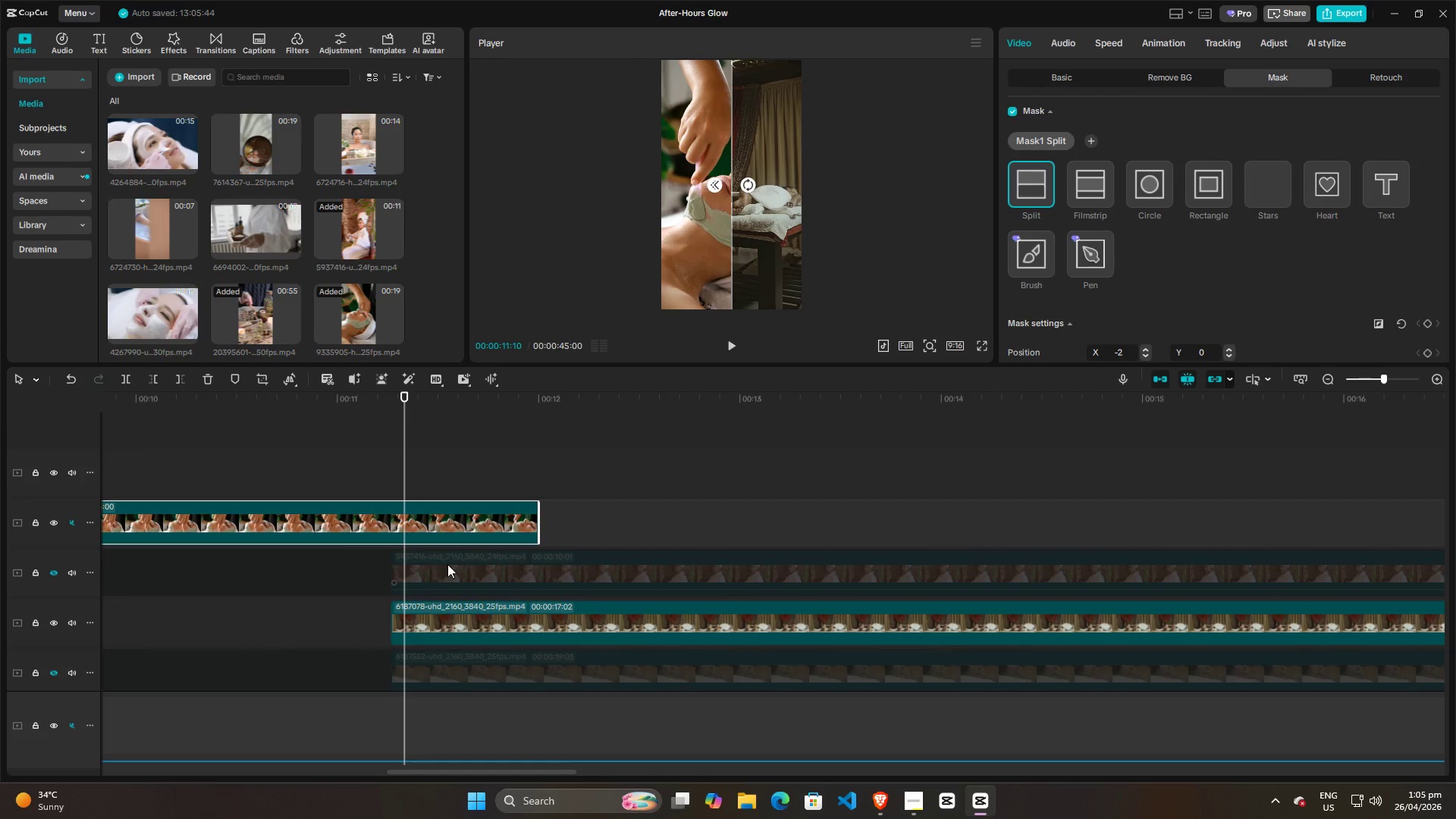 
left_click([452, 570])
 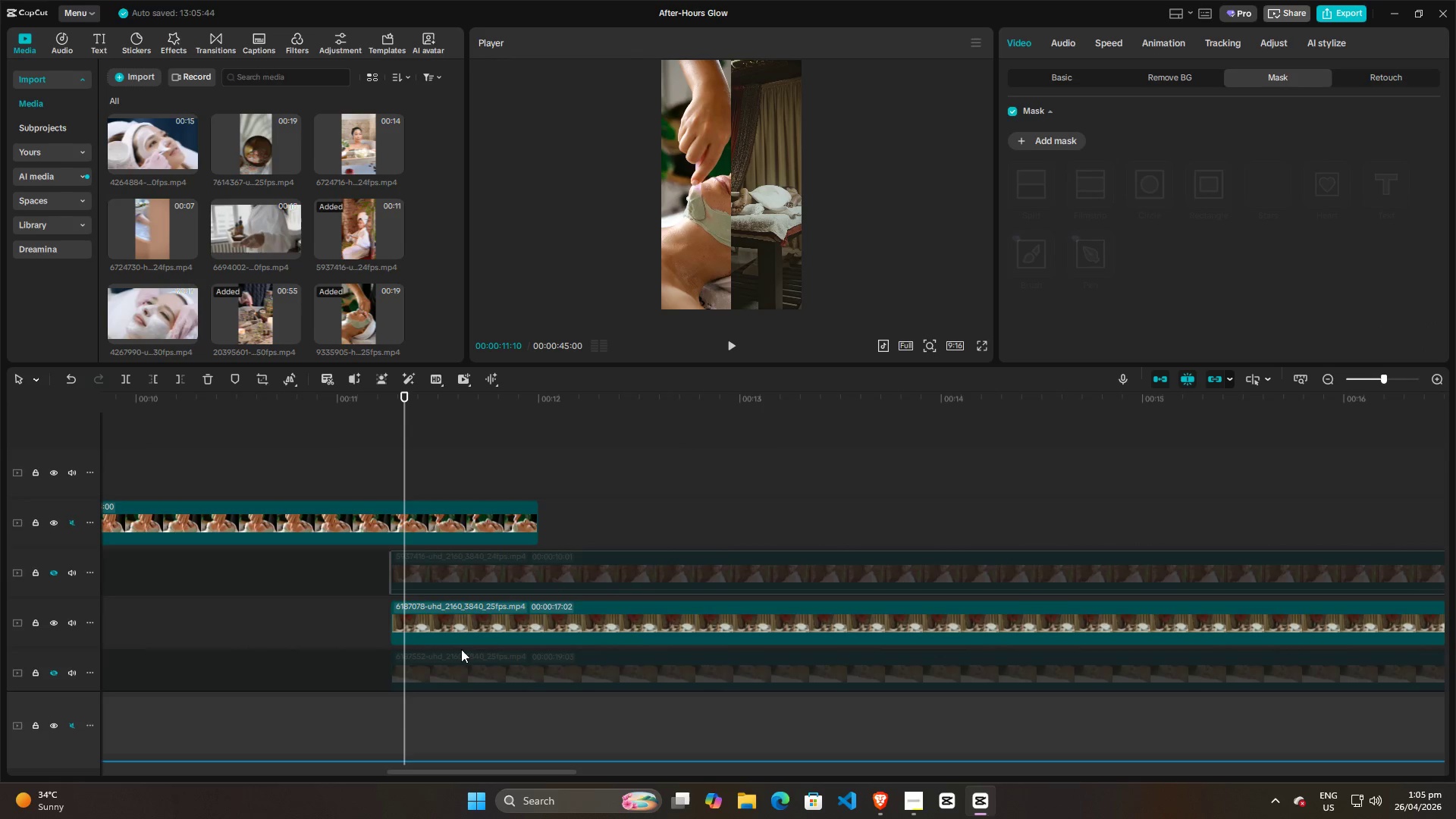 
key(Backspace)
 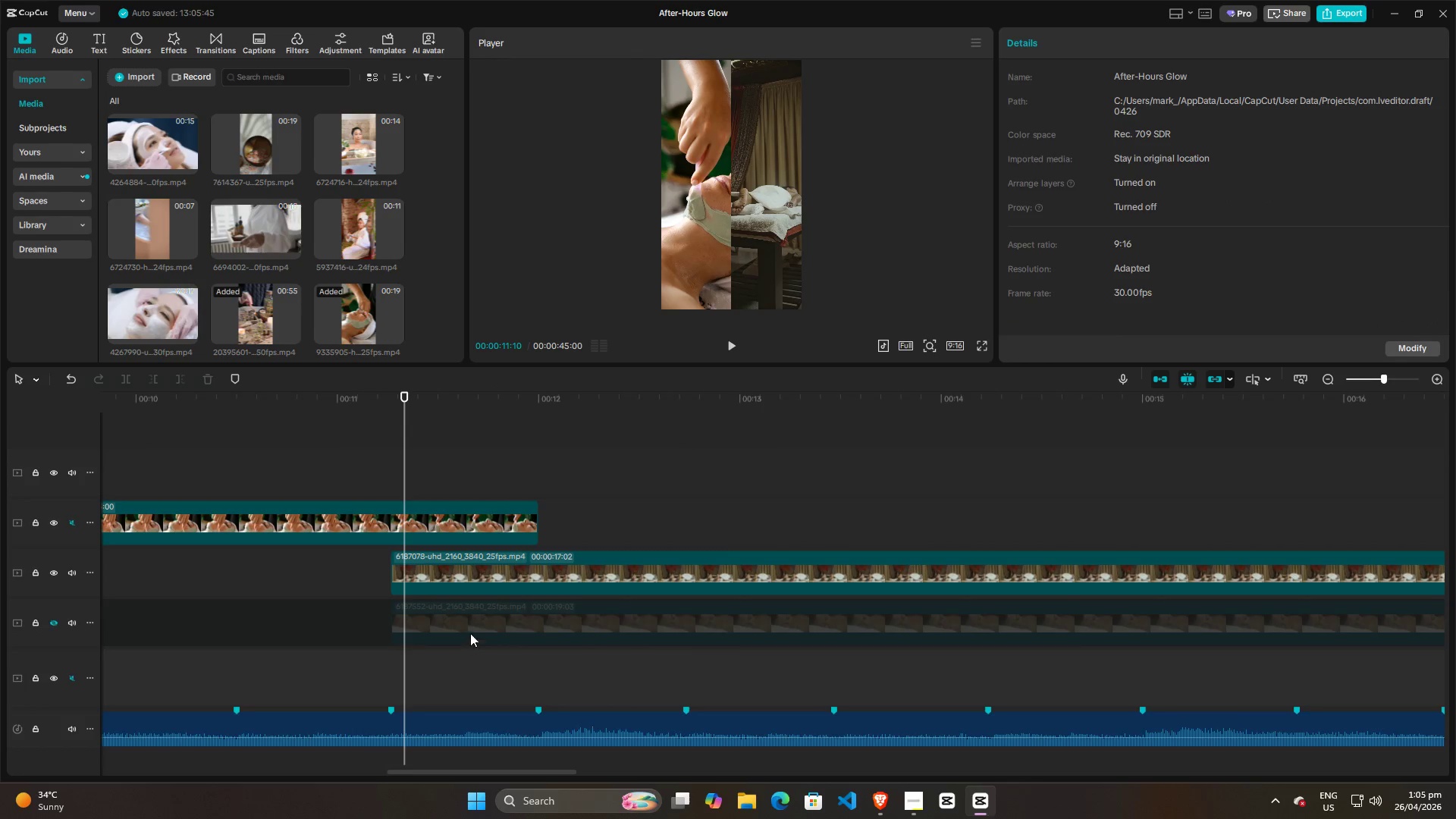 
left_click([475, 624])
 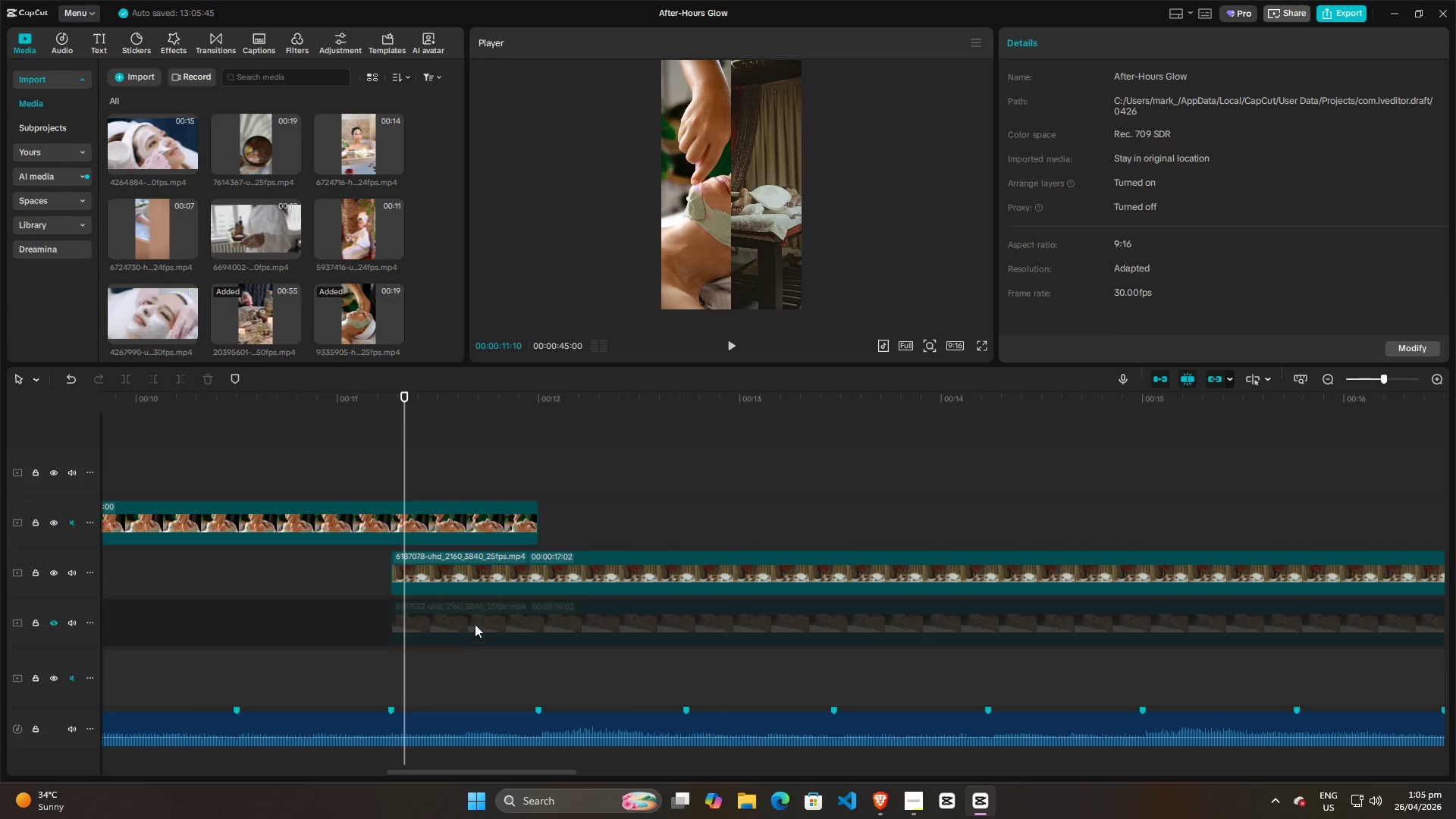 
key(Backspace)
 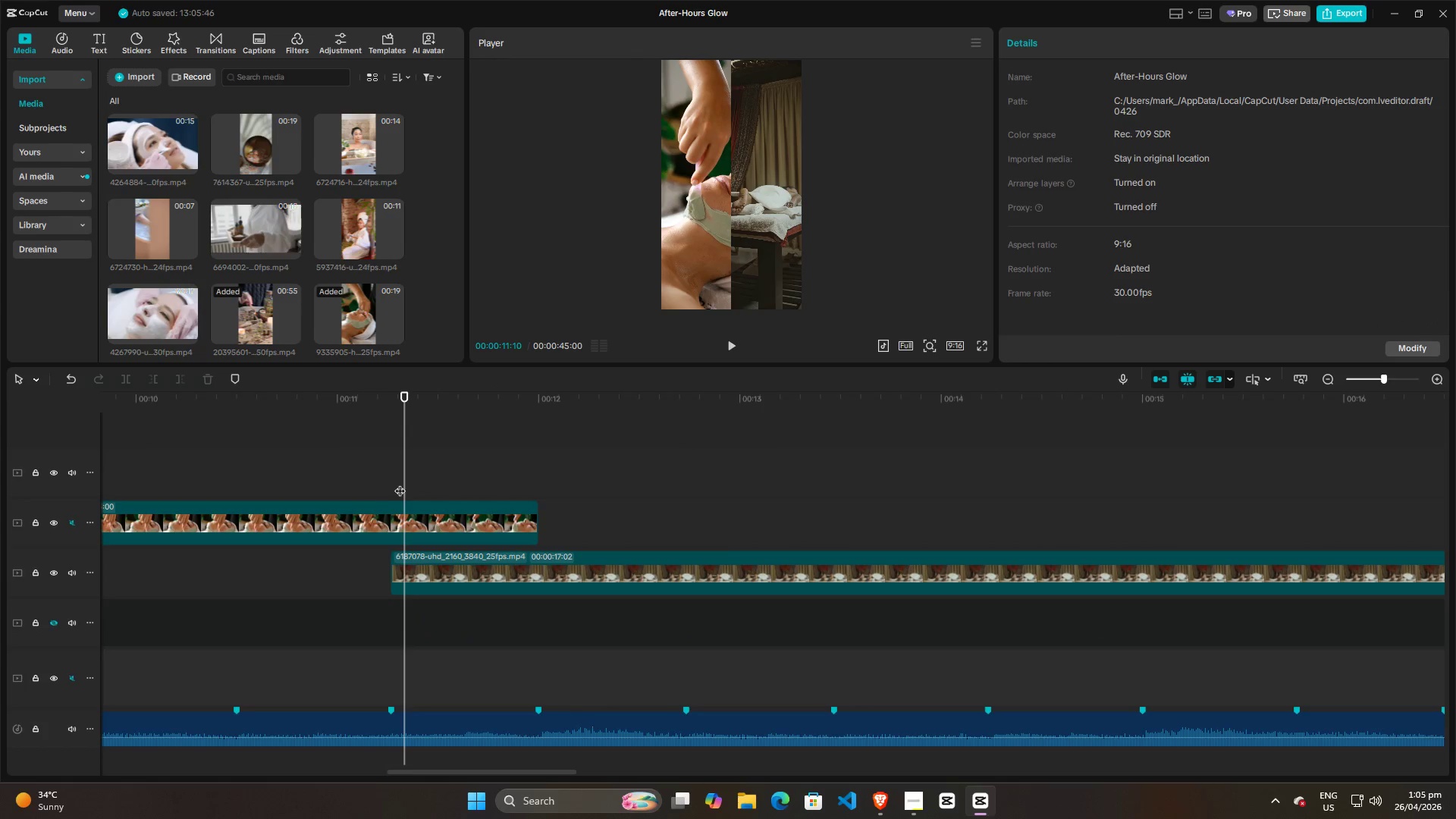 
left_click_drag(start_coordinate=[400, 479], to_coordinate=[391, 476])
 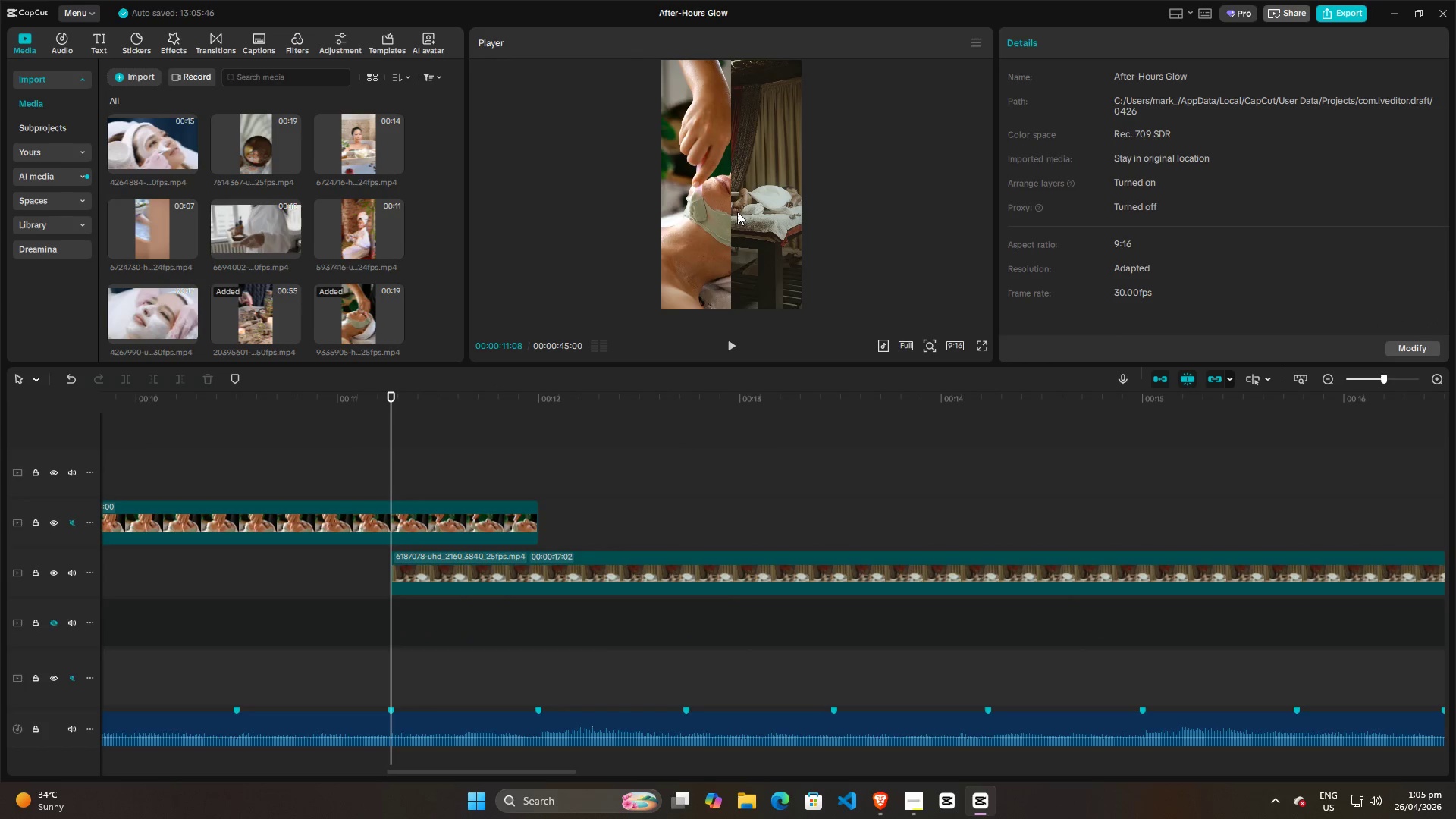 
left_click([726, 213])
 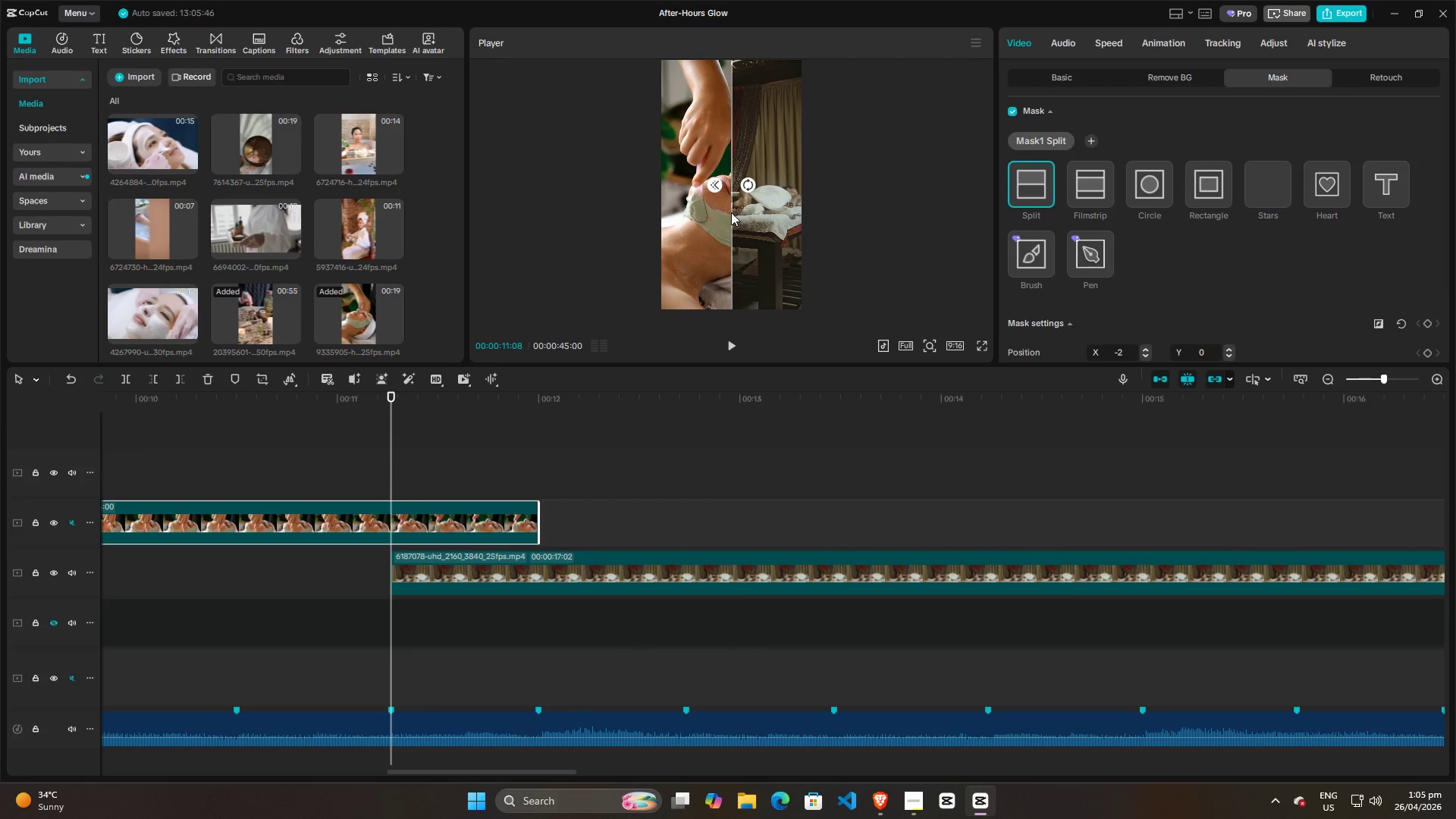 
left_click_drag(start_coordinate=[731, 212], to_coordinate=[801, 209])
 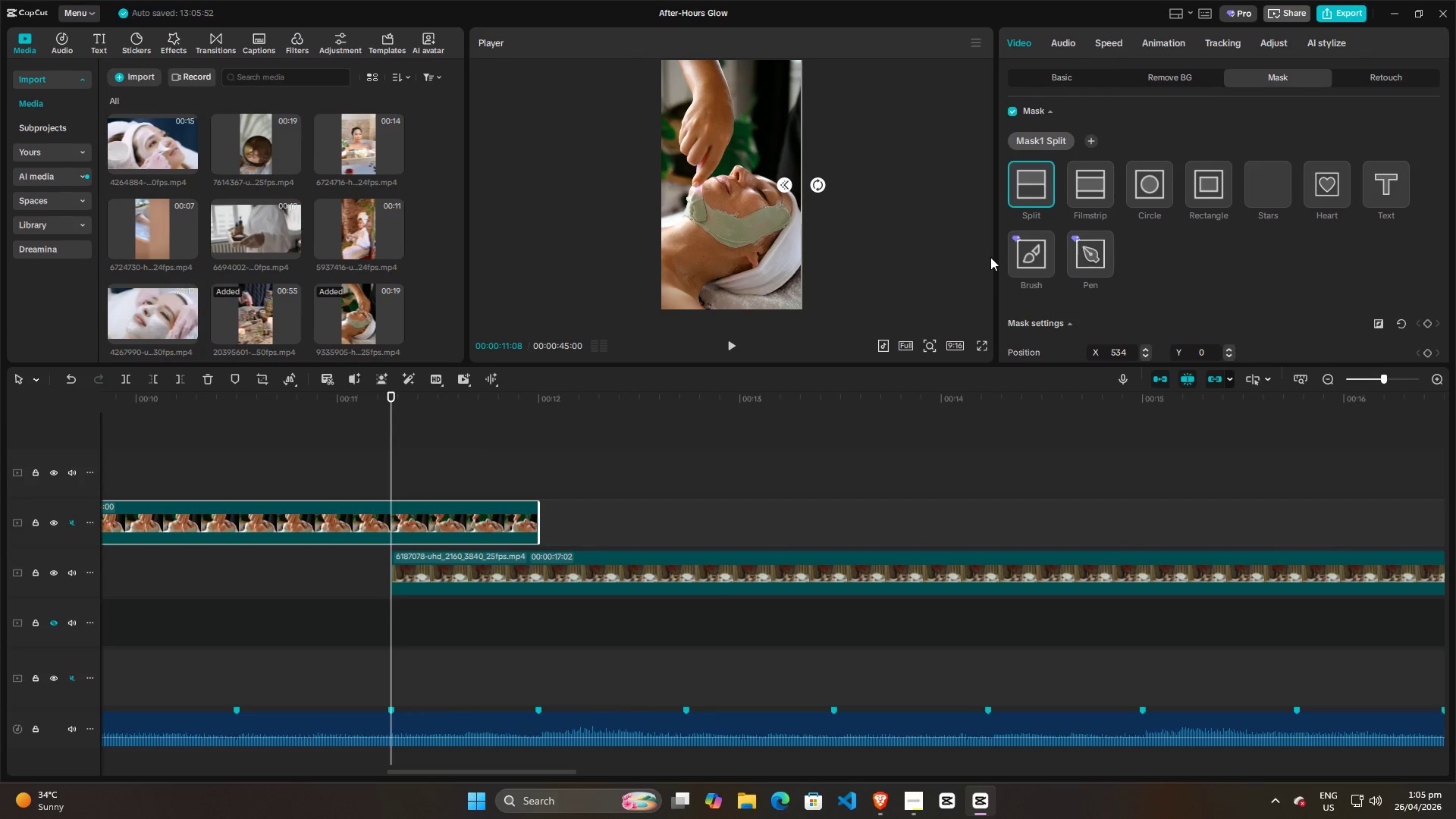 
wait(6.53)
 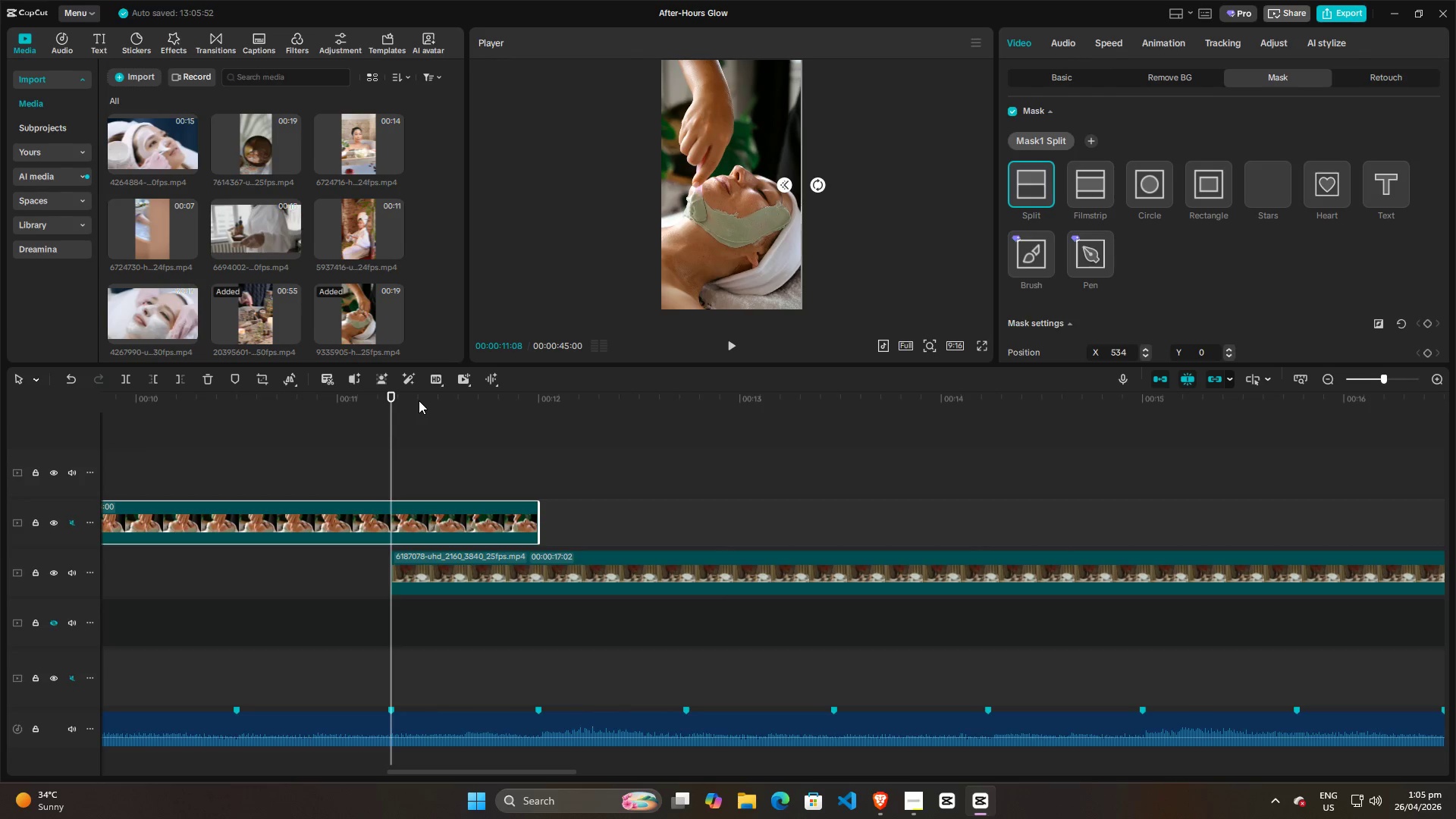 
left_click([1078, 77])
 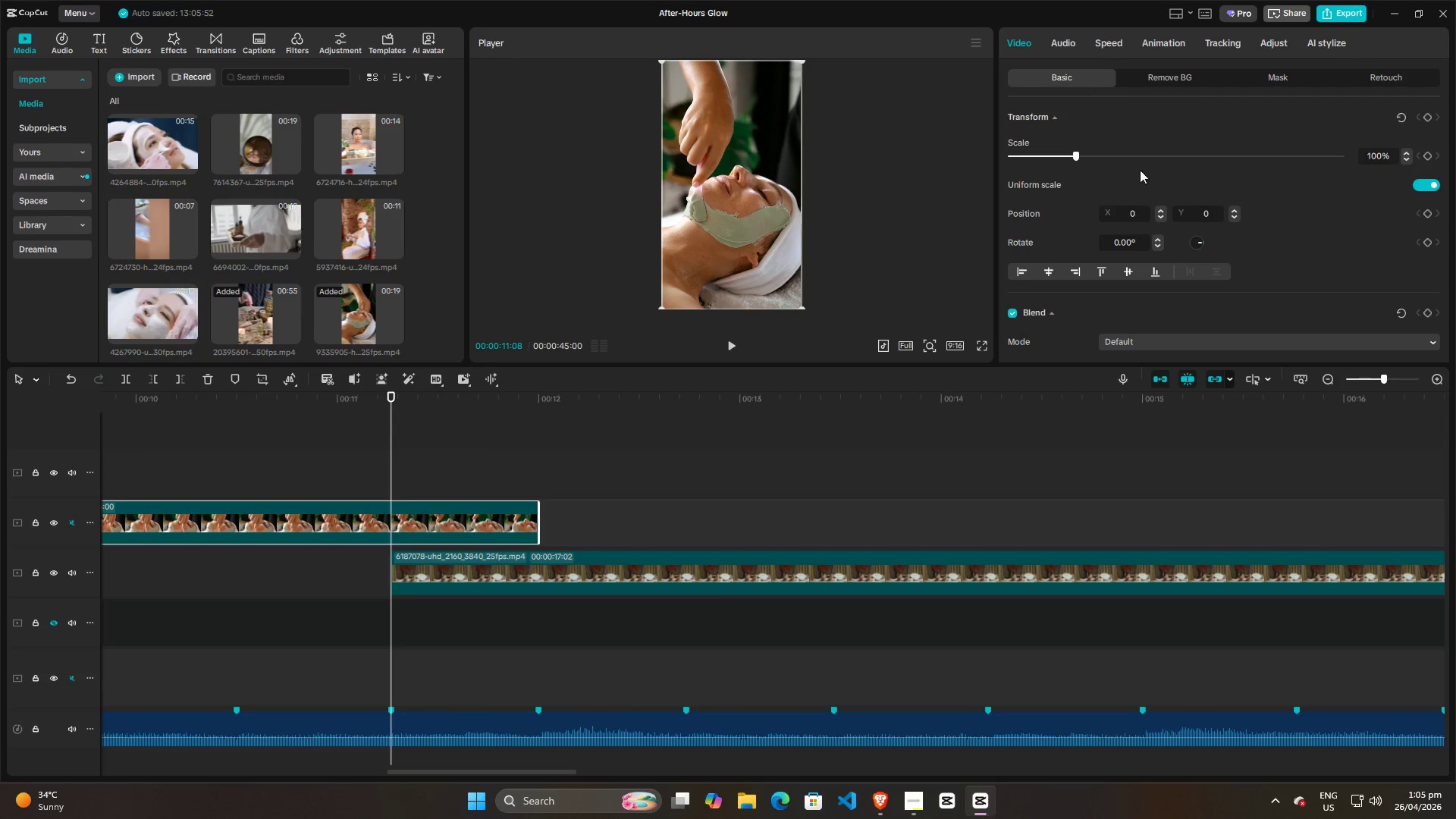 
scroll: coordinate [1241, 239], scroll_direction: down, amount: 5.0
 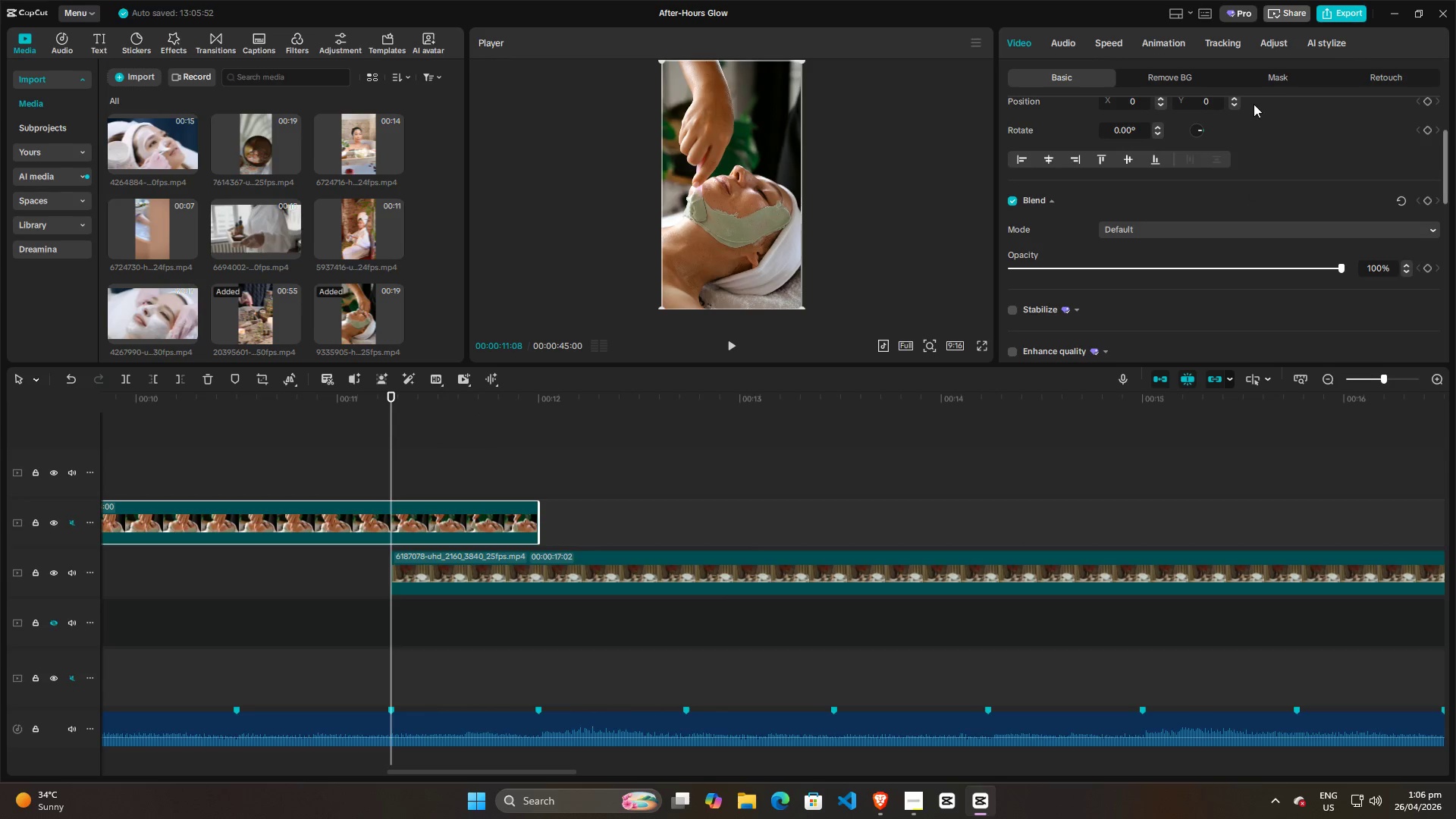 
left_click([1271, 82])
 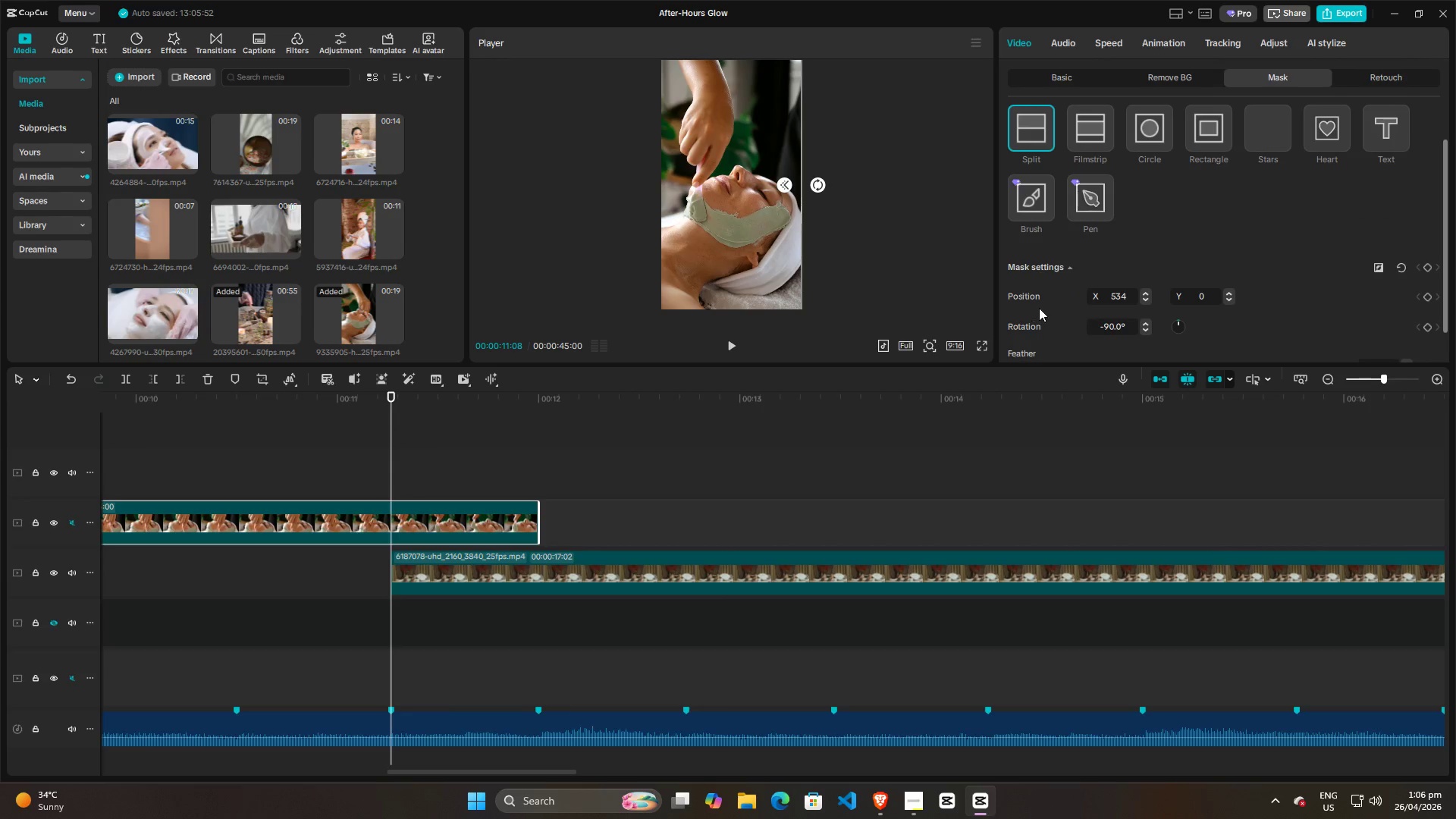 
scroll: coordinate [1171, 203], scroll_direction: down, amount: 4.0
 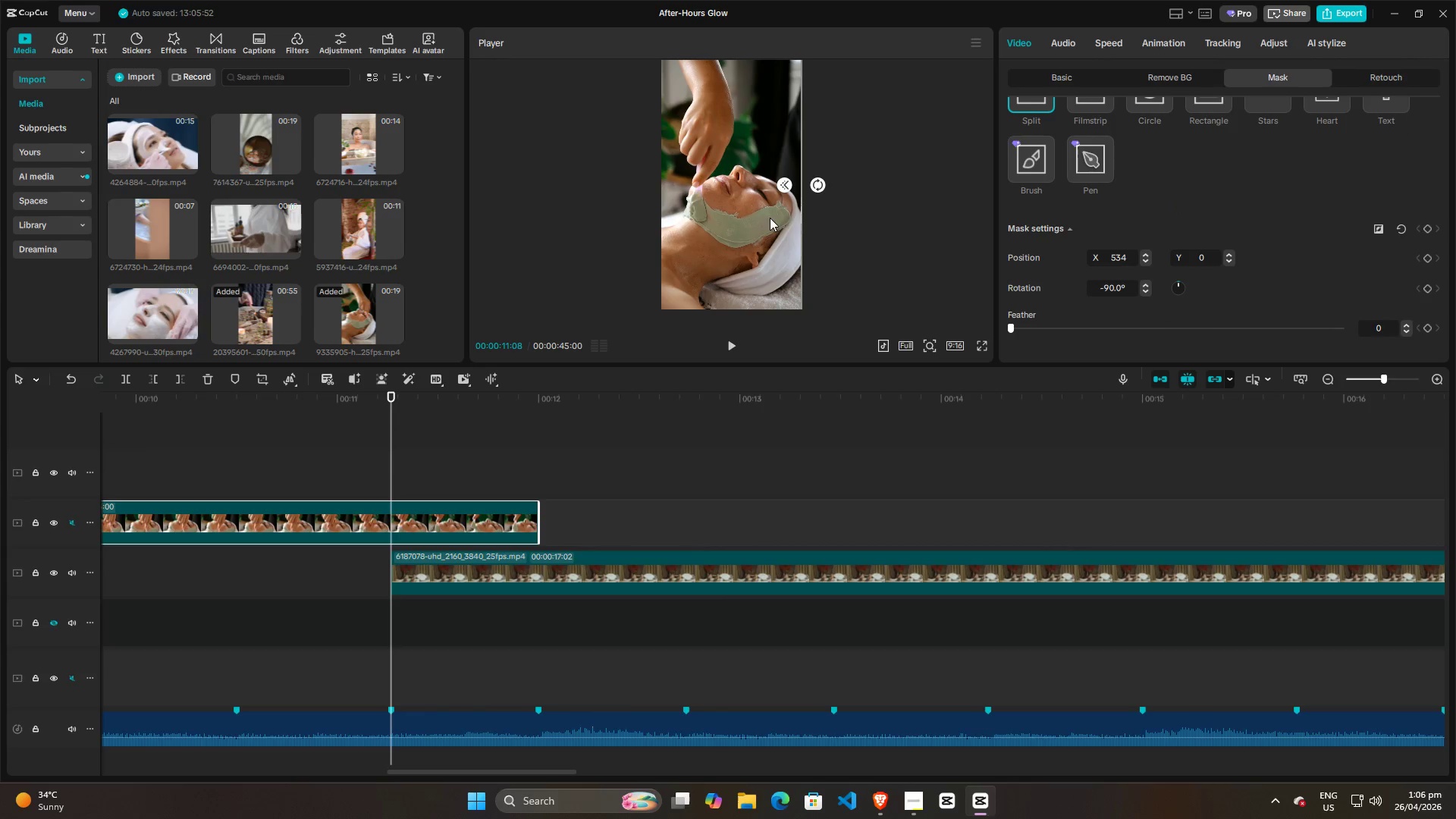 
wait(5.43)
 